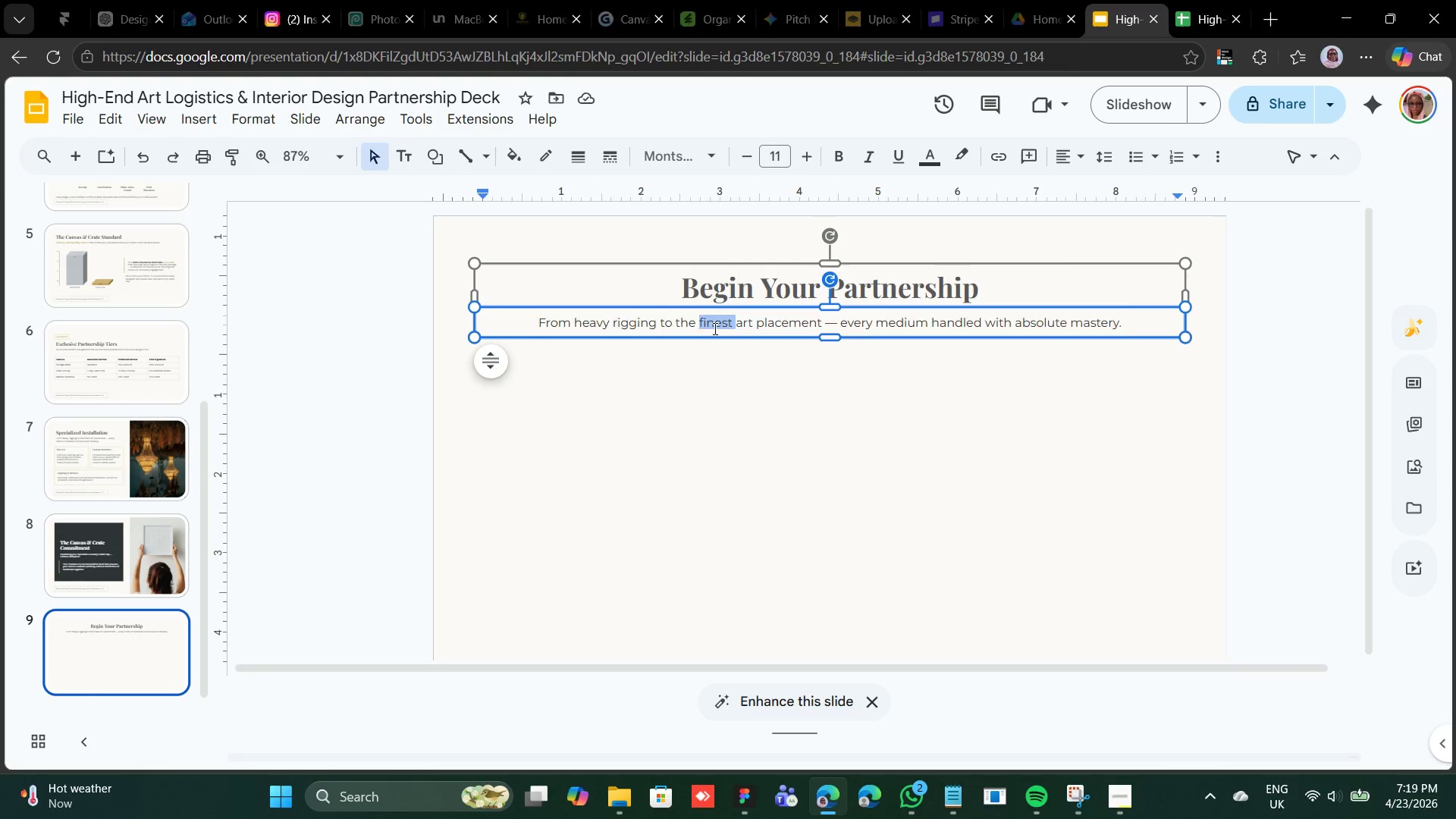 
triple_click([714, 328])
 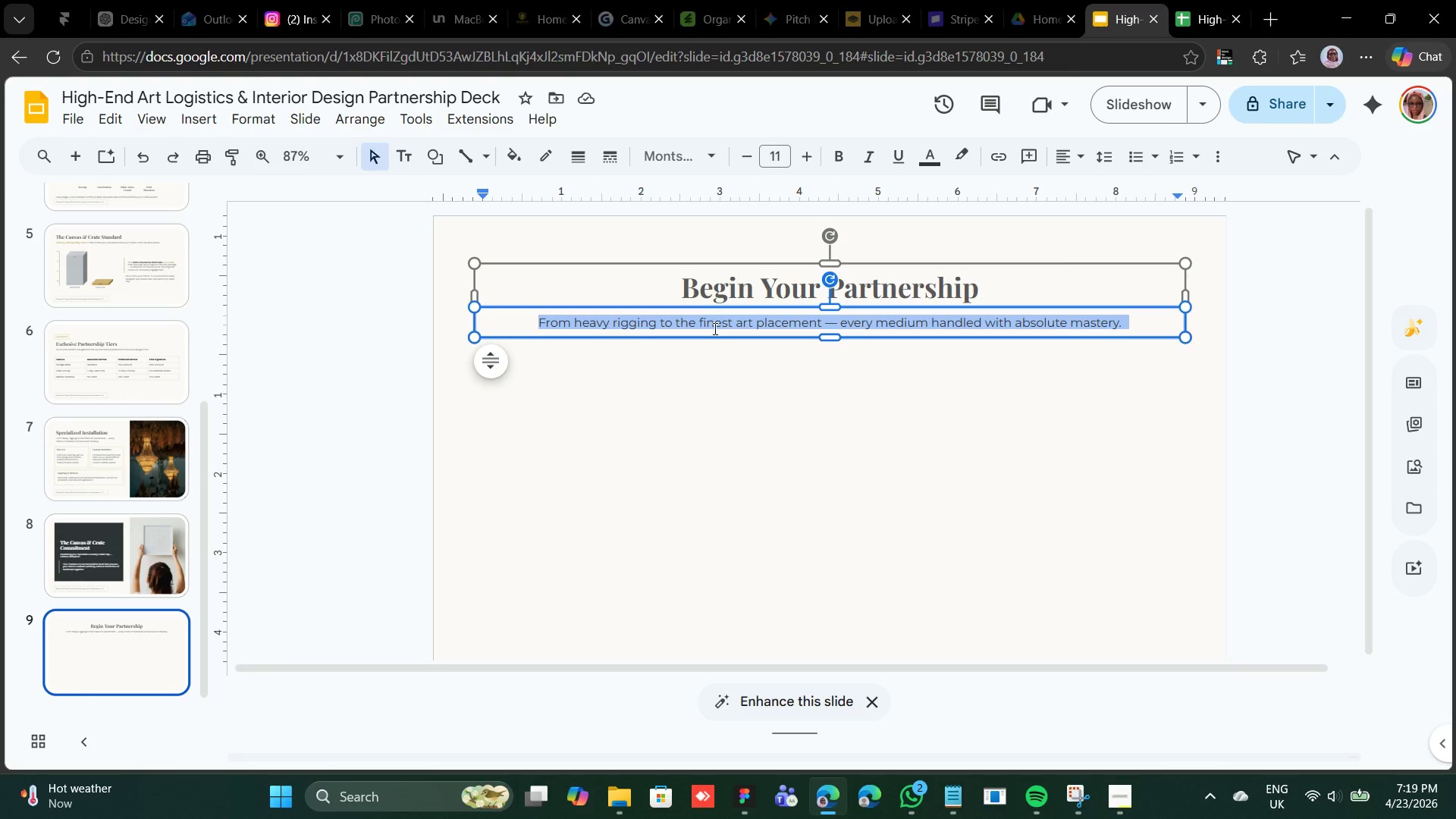 
right_click([714, 328])
 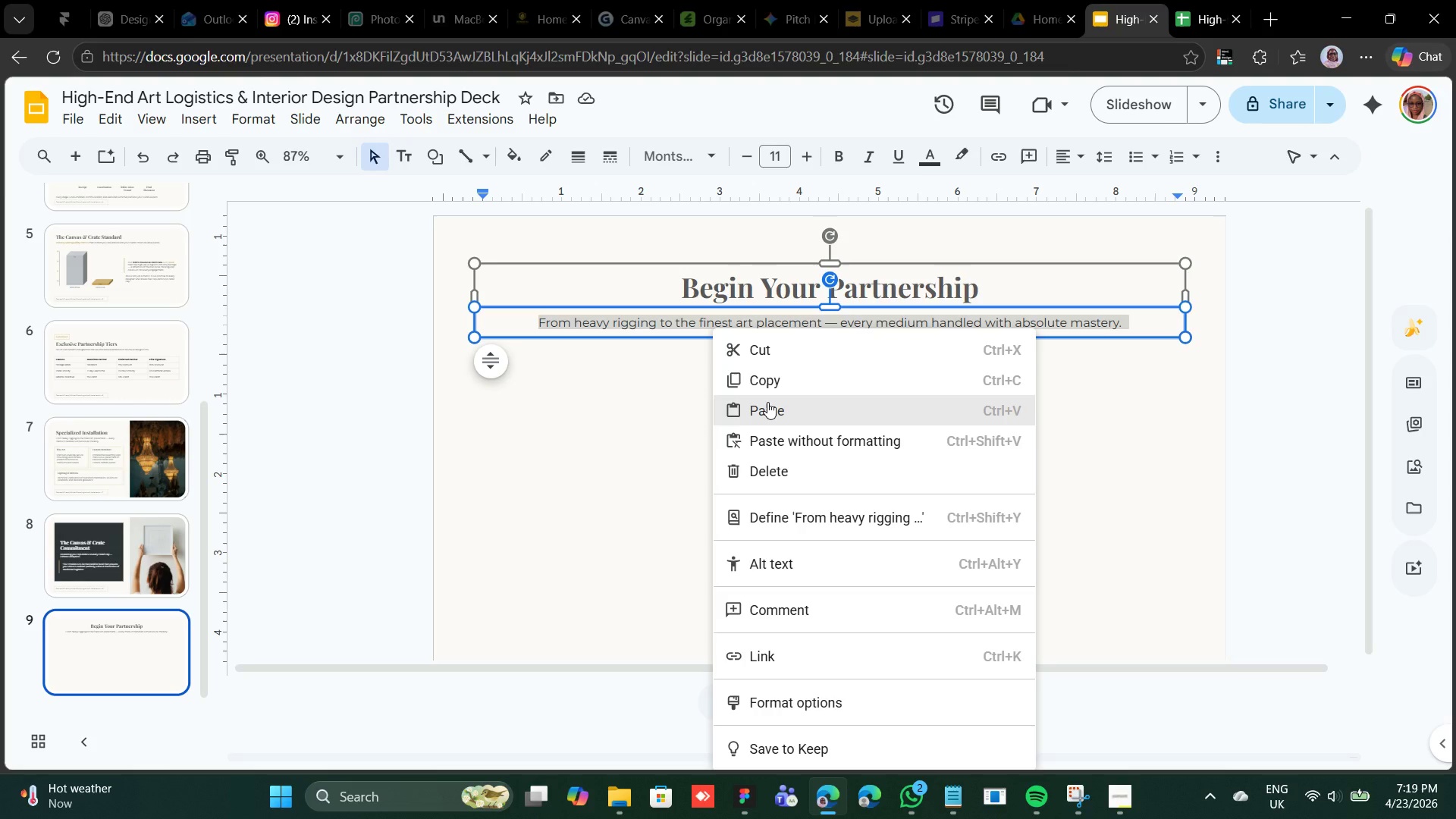 
left_click([767, 402])
 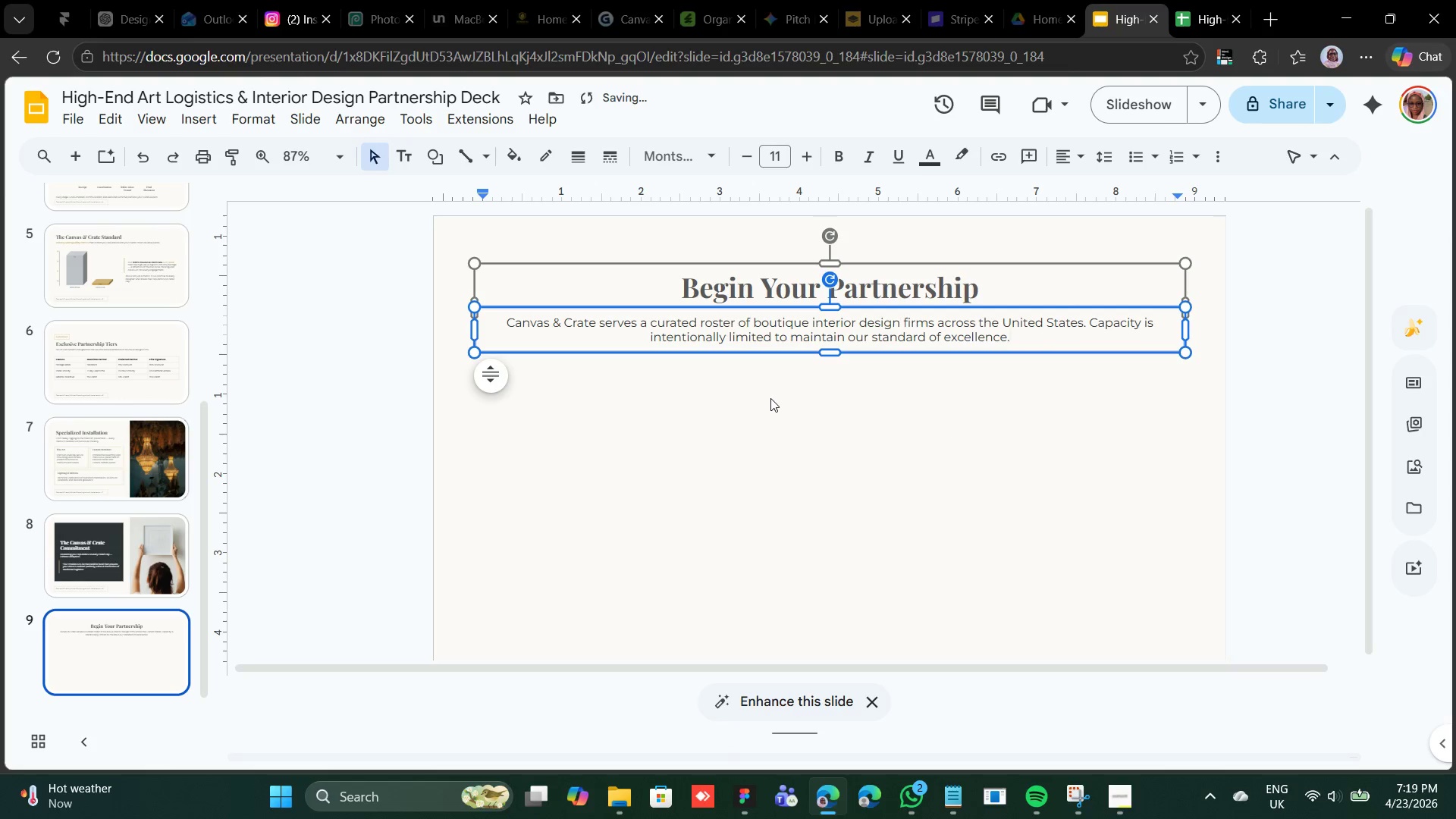 
left_click([771, 398])
 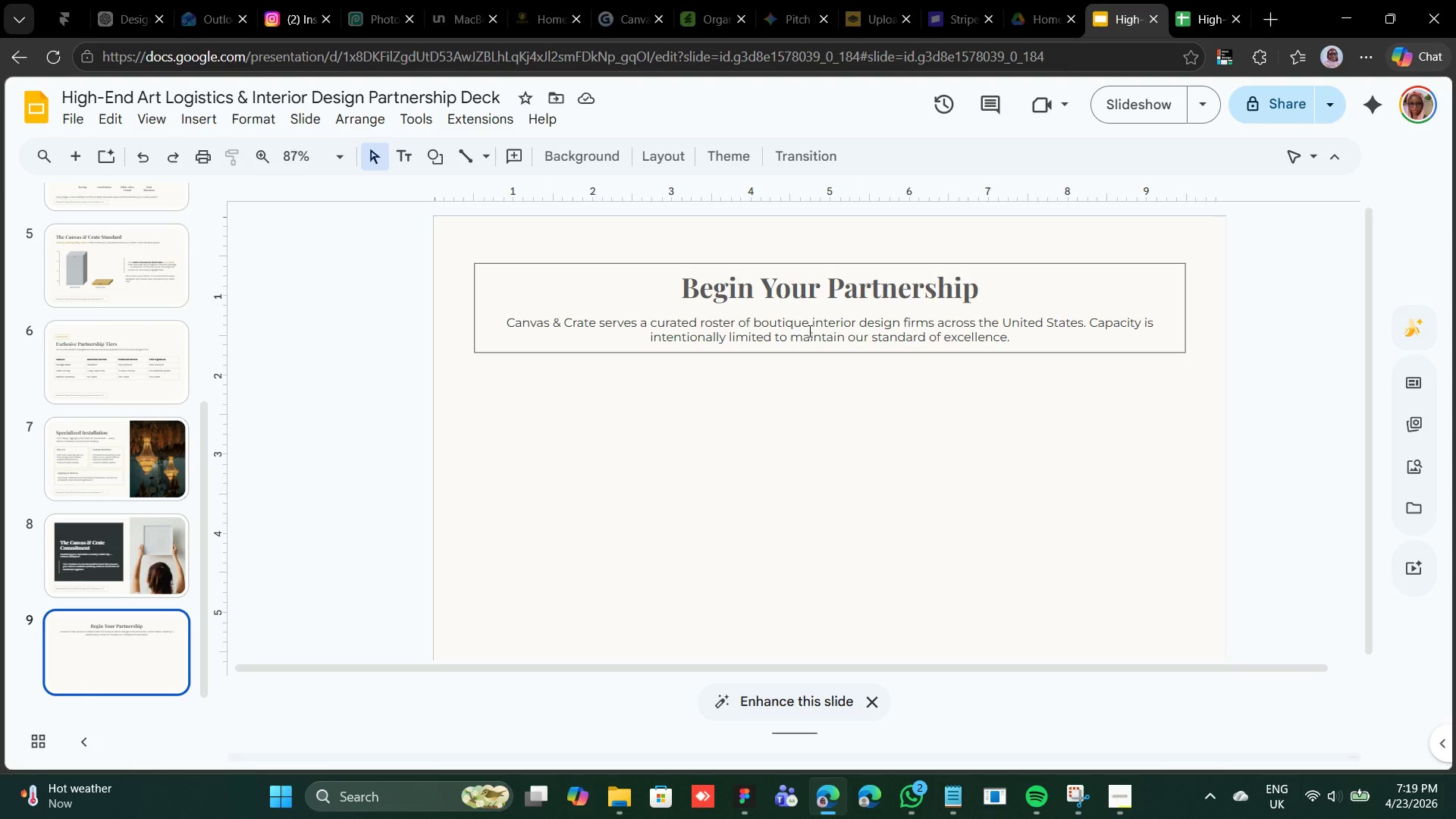 
wait(13.12)
 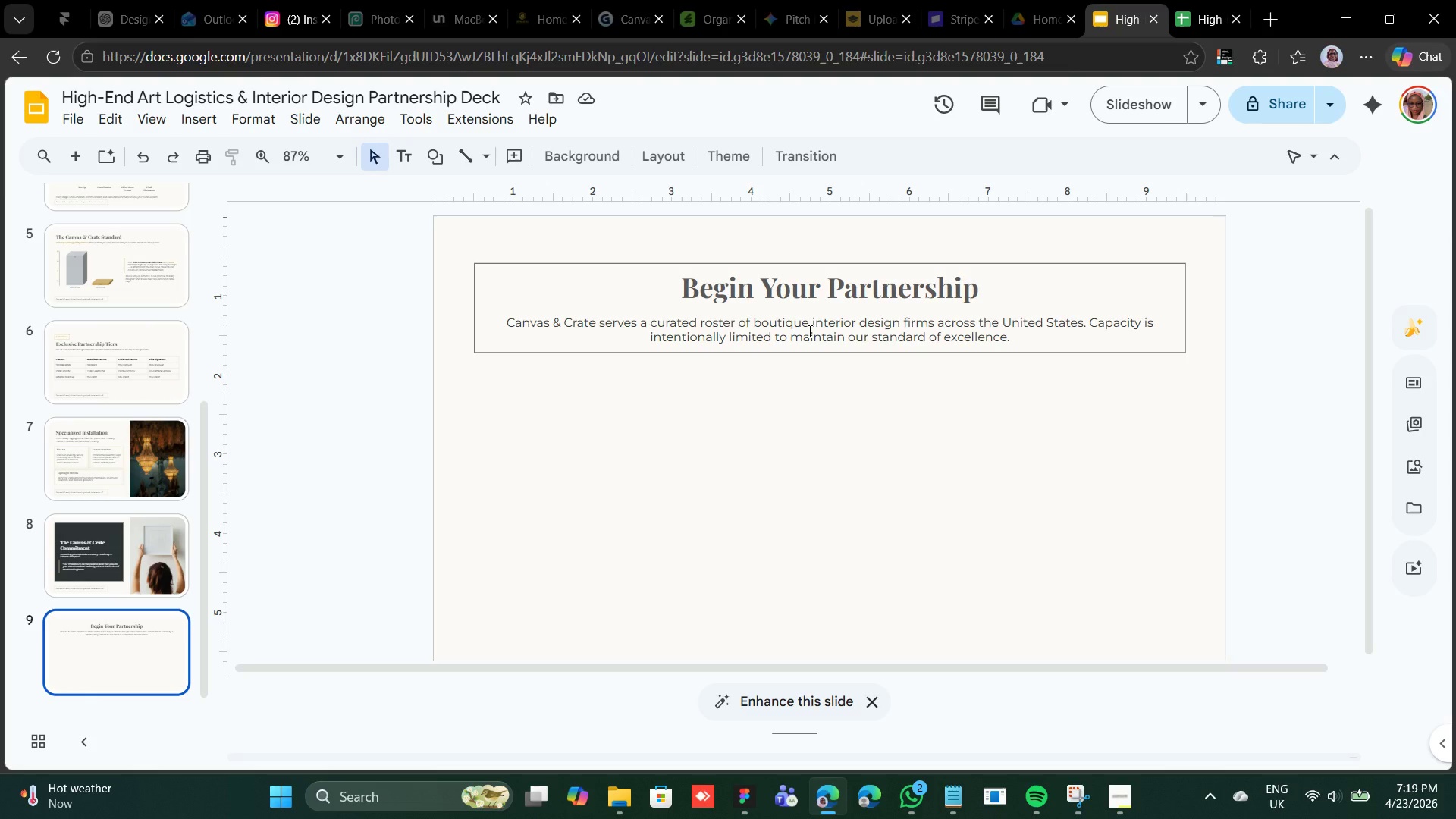 
left_click([61, 465])
 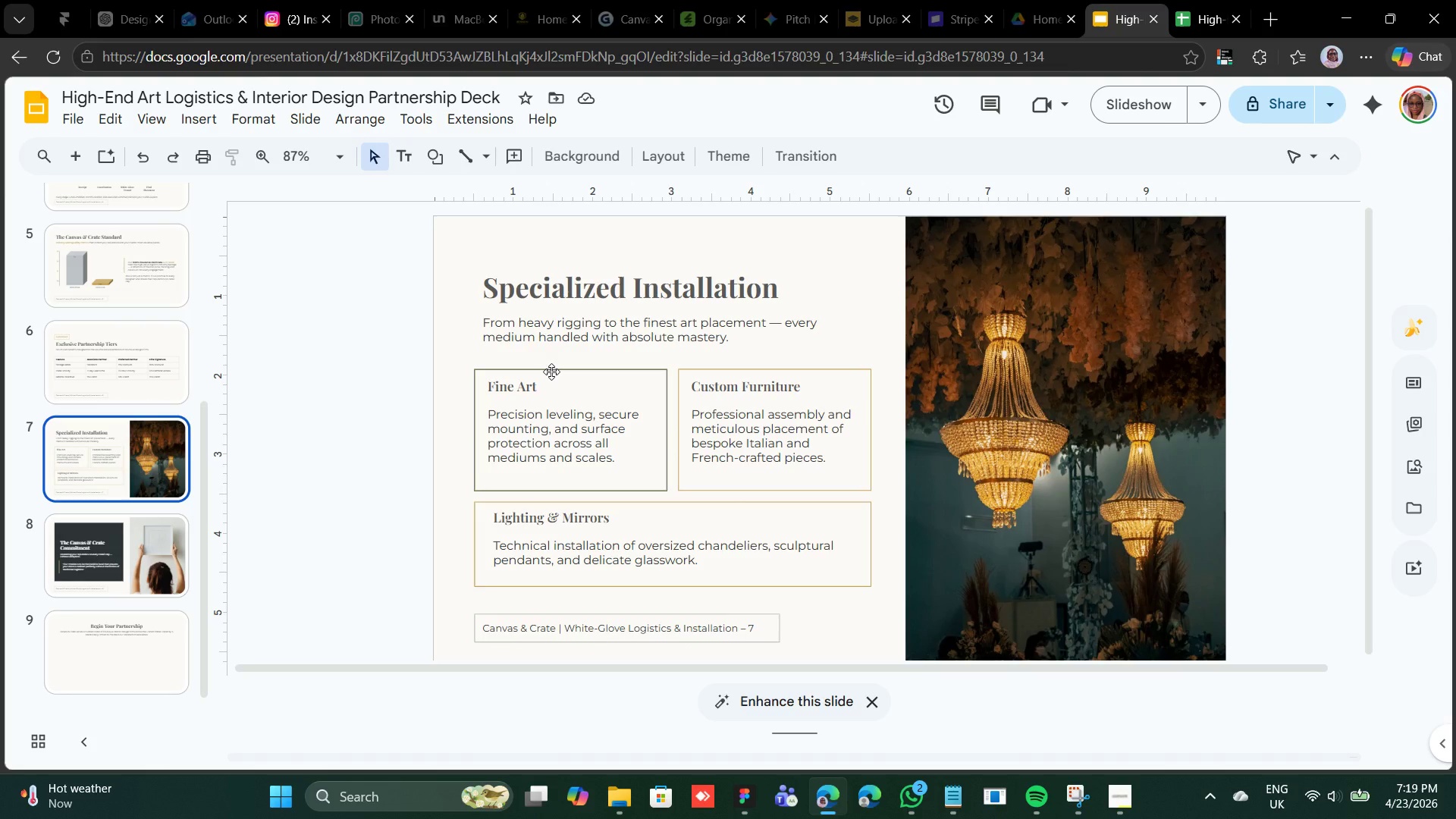 
left_click([551, 372])
 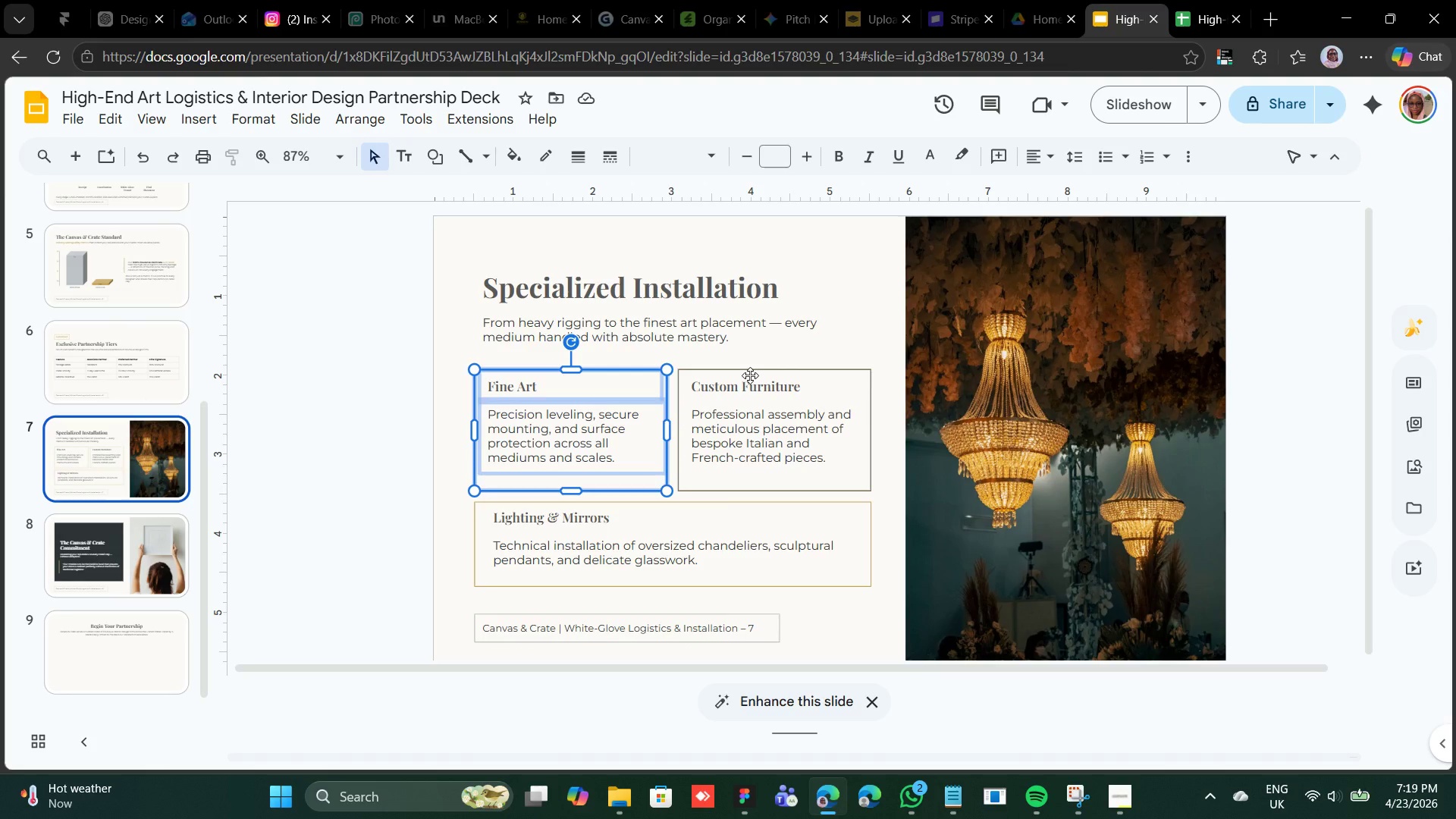 
hold_key(key=ShiftLeft, duration=1.45)
left_click([749, 371])
 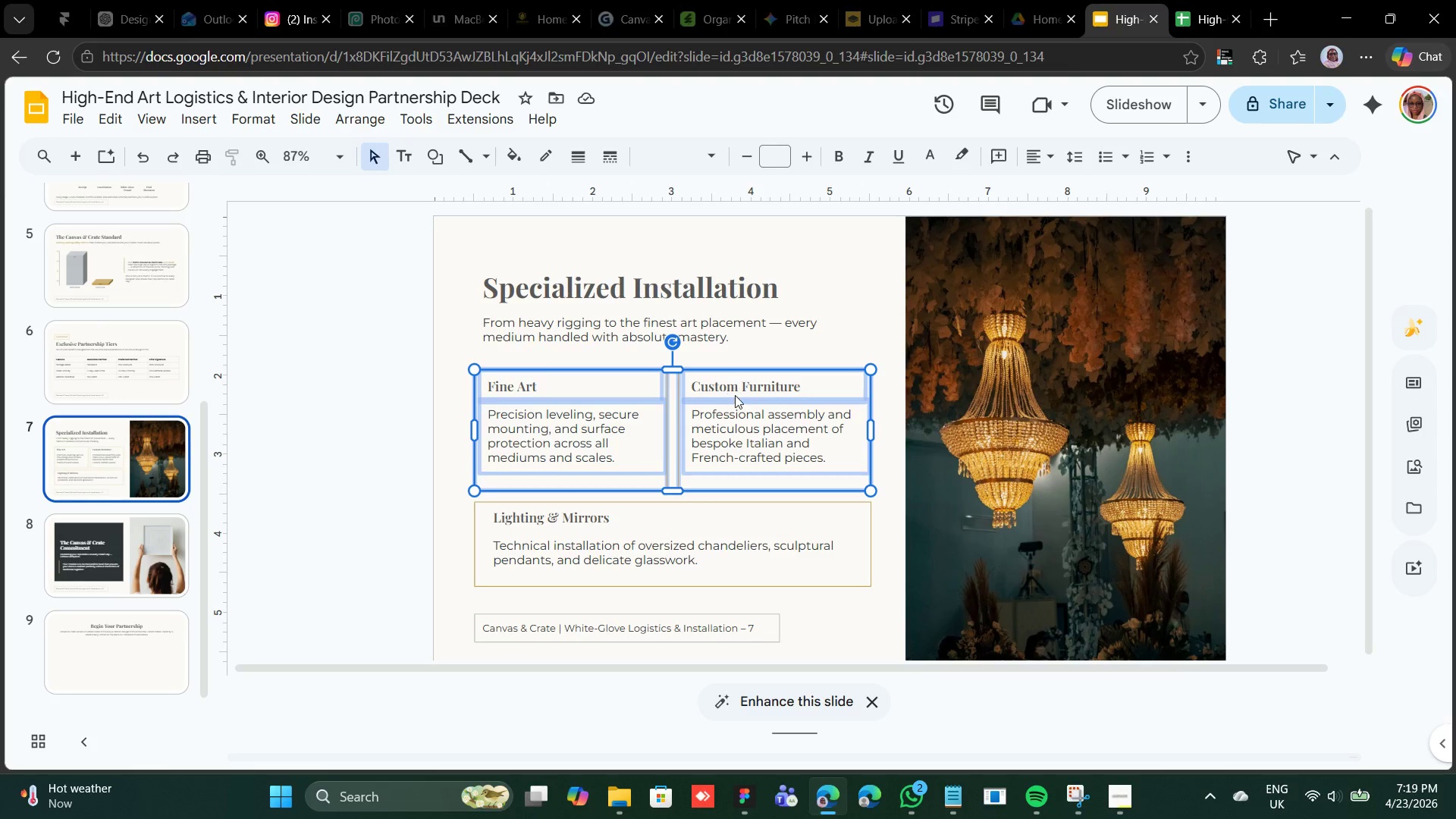 
right_click([735, 395])
 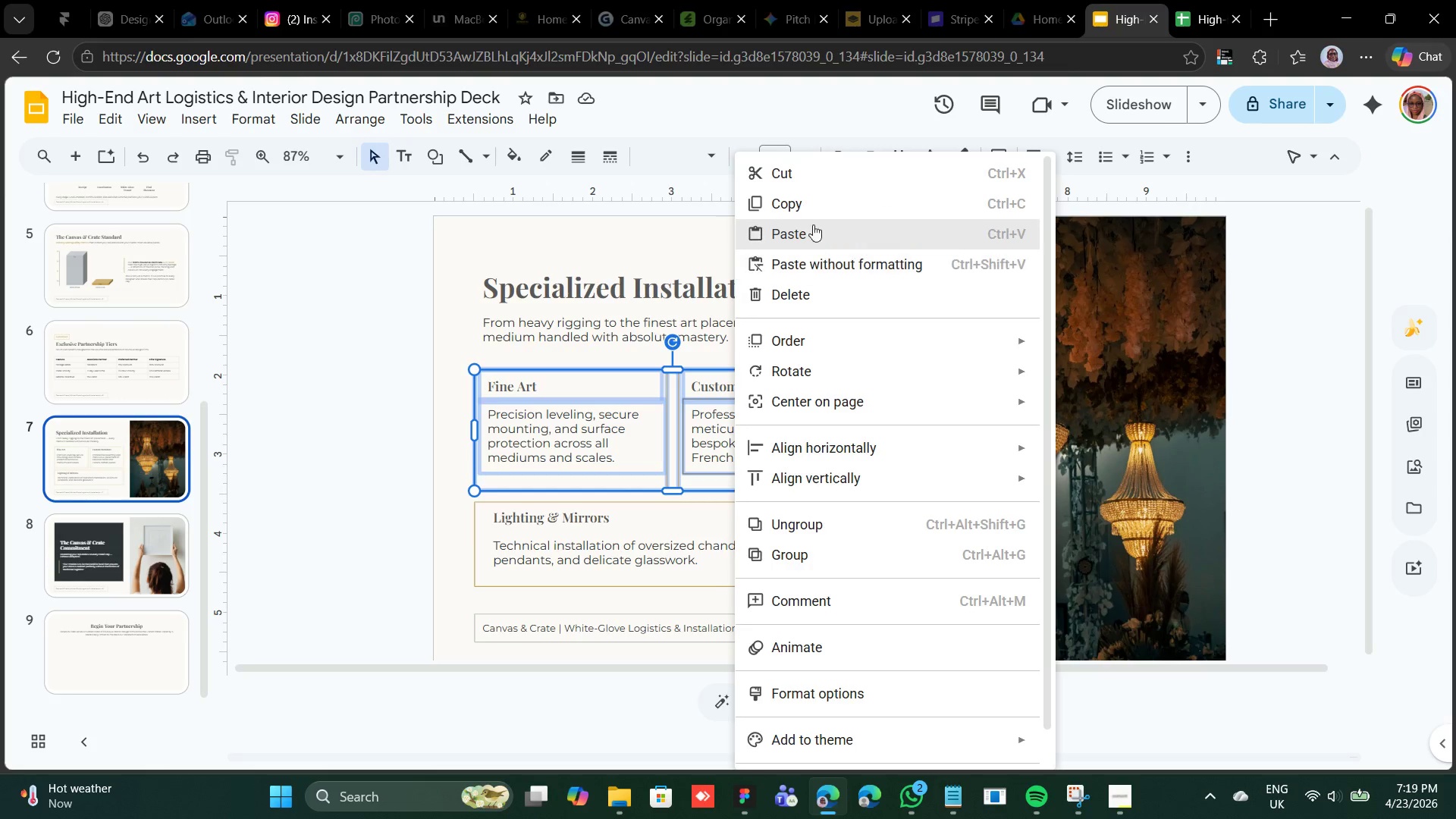 
left_click([815, 207])
 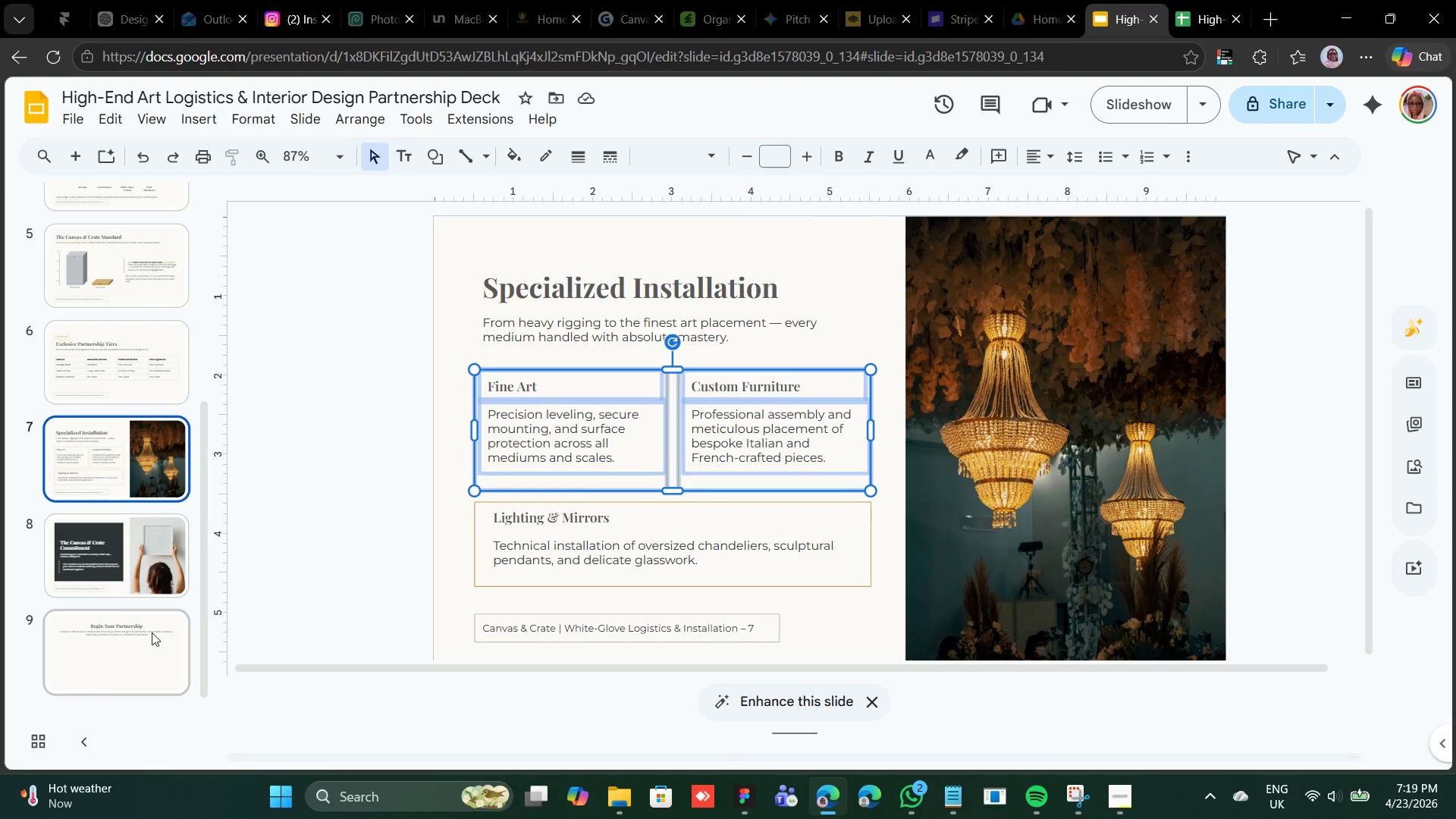 
left_click([152, 632])
 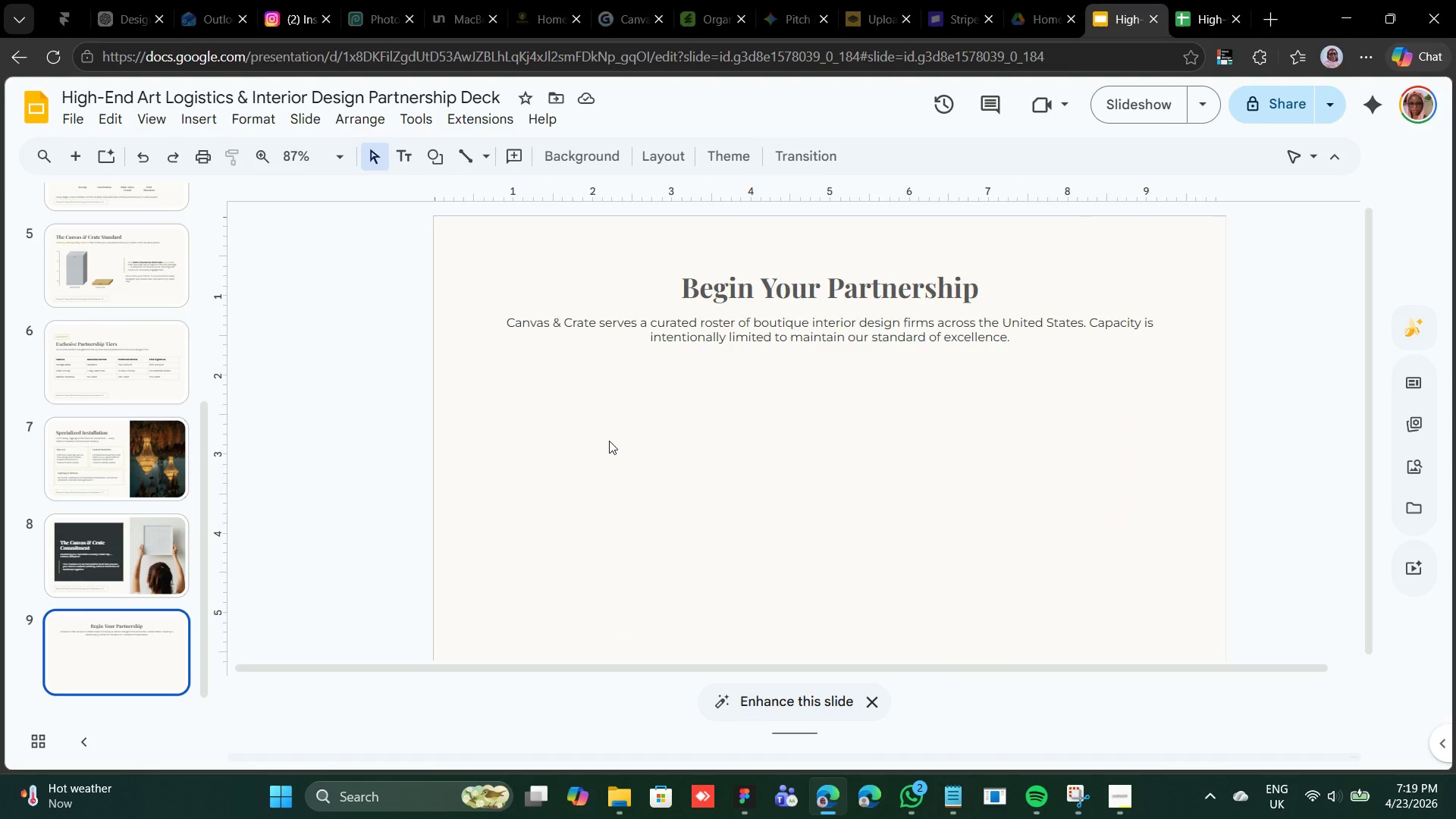 
right_click([610, 438])
 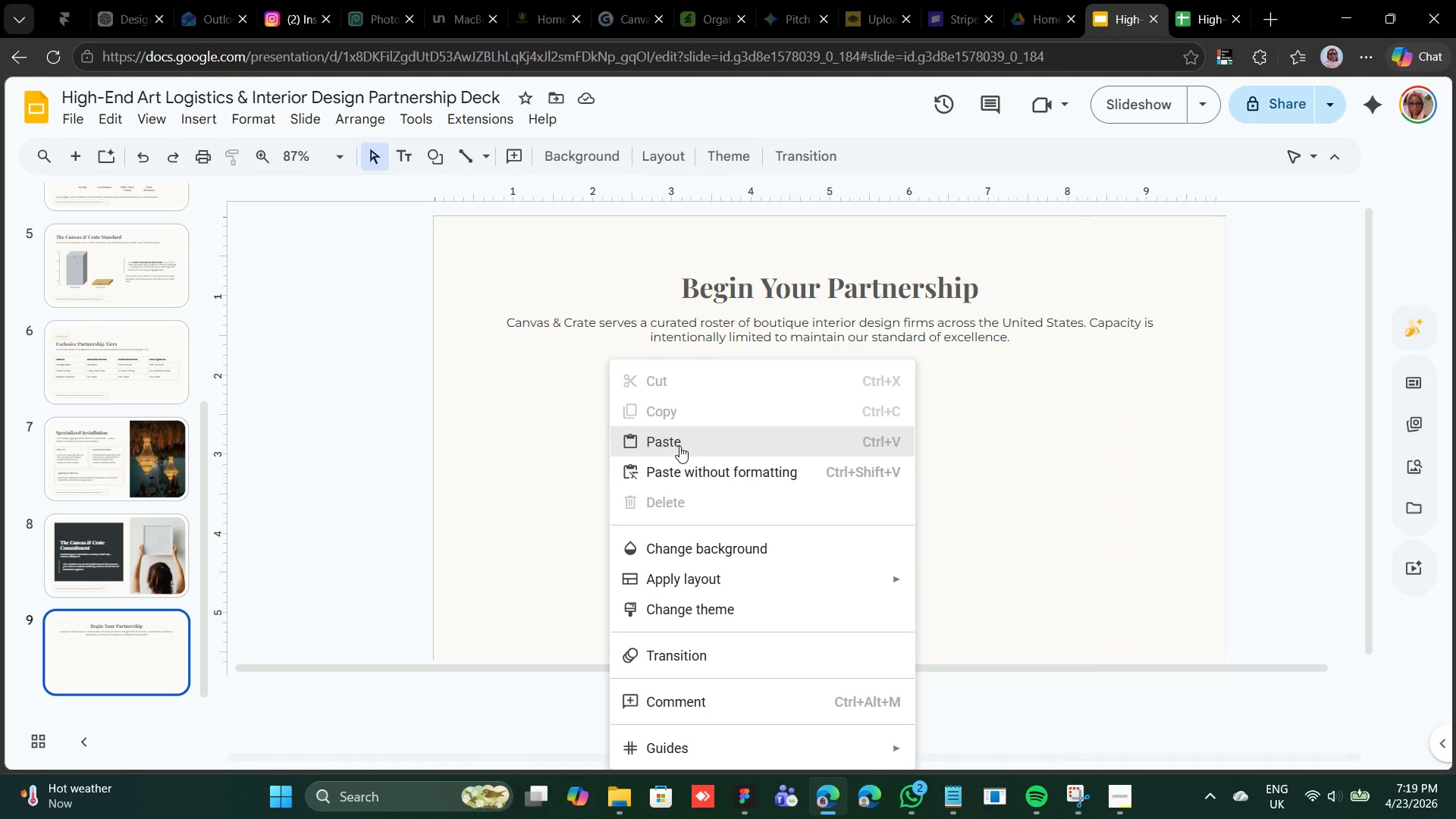 
left_click([679, 446])
 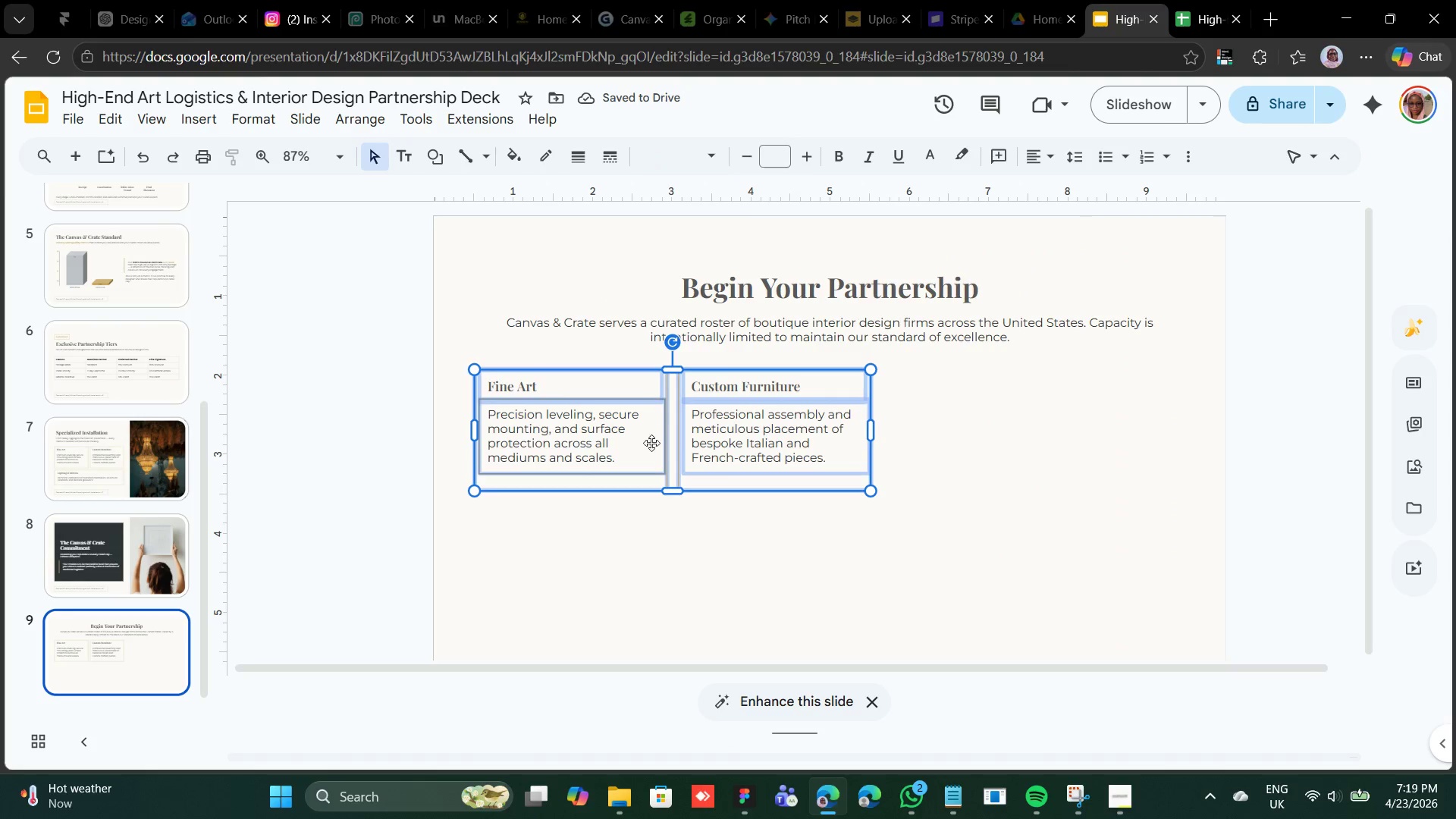 
left_click([914, 468])
 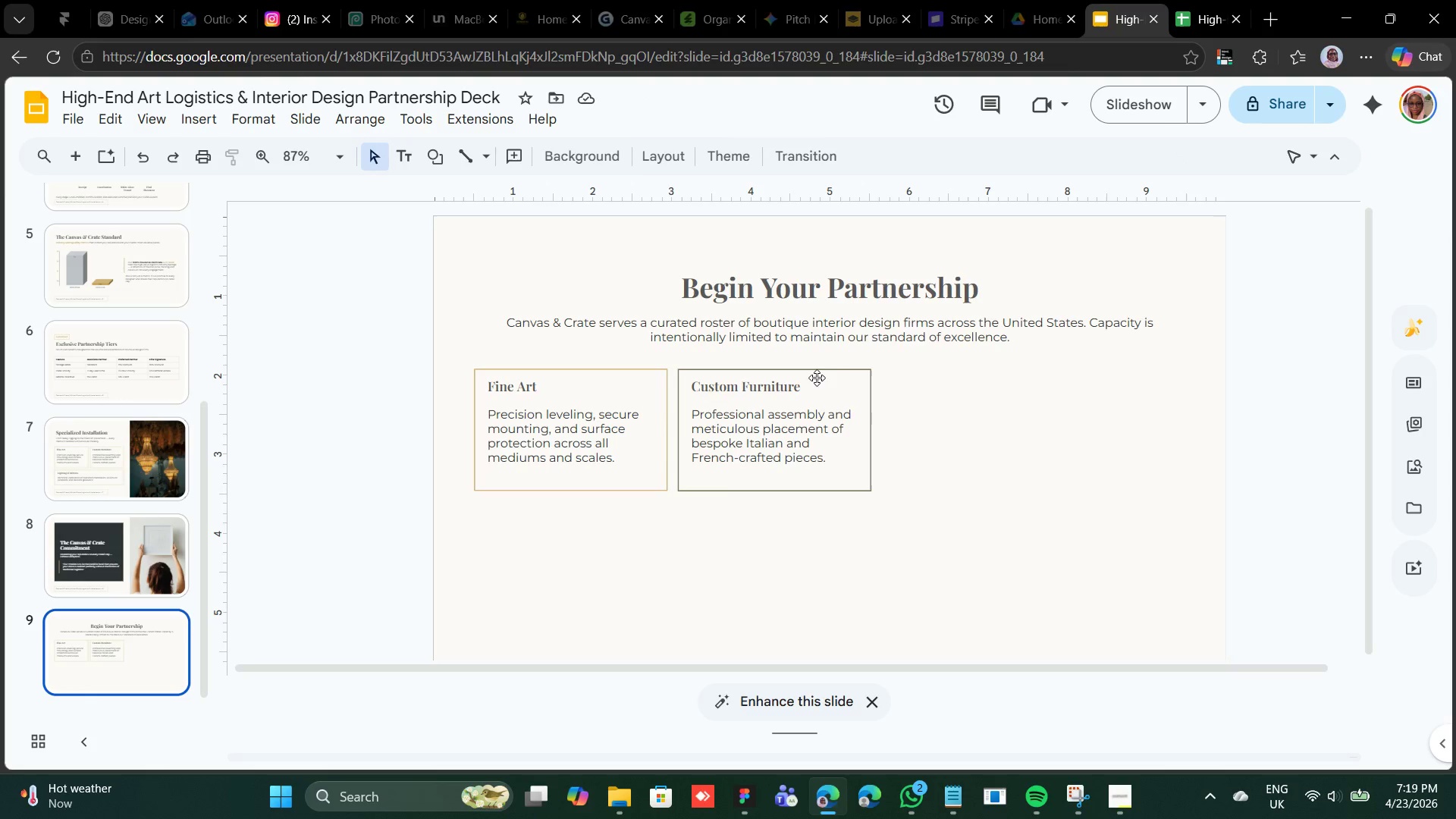 
left_click([817, 374])
 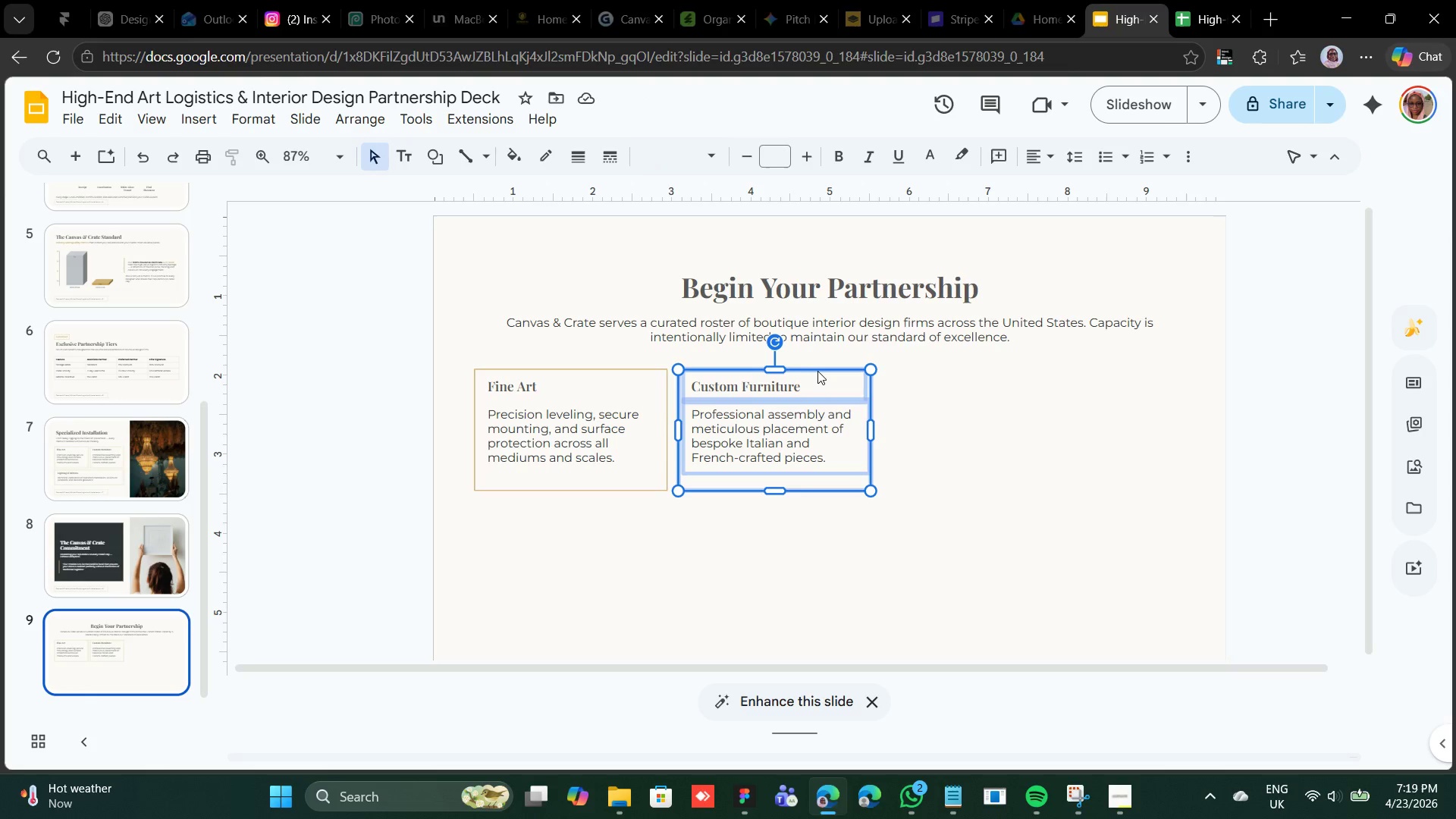 
key(Control+D)
 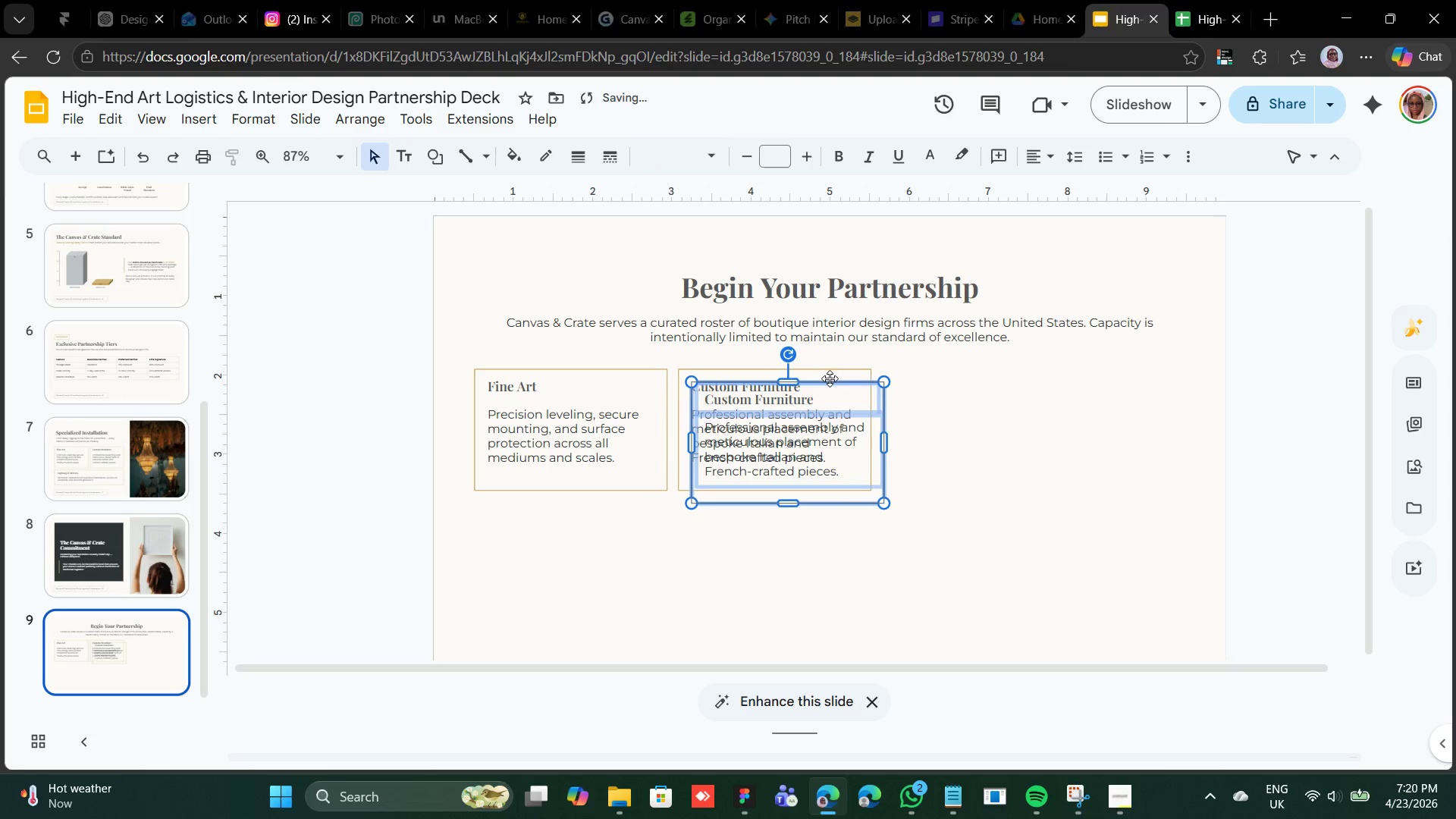 
left_click_drag(start_coordinate=[831, 378], to_coordinate=[1021, 363])
 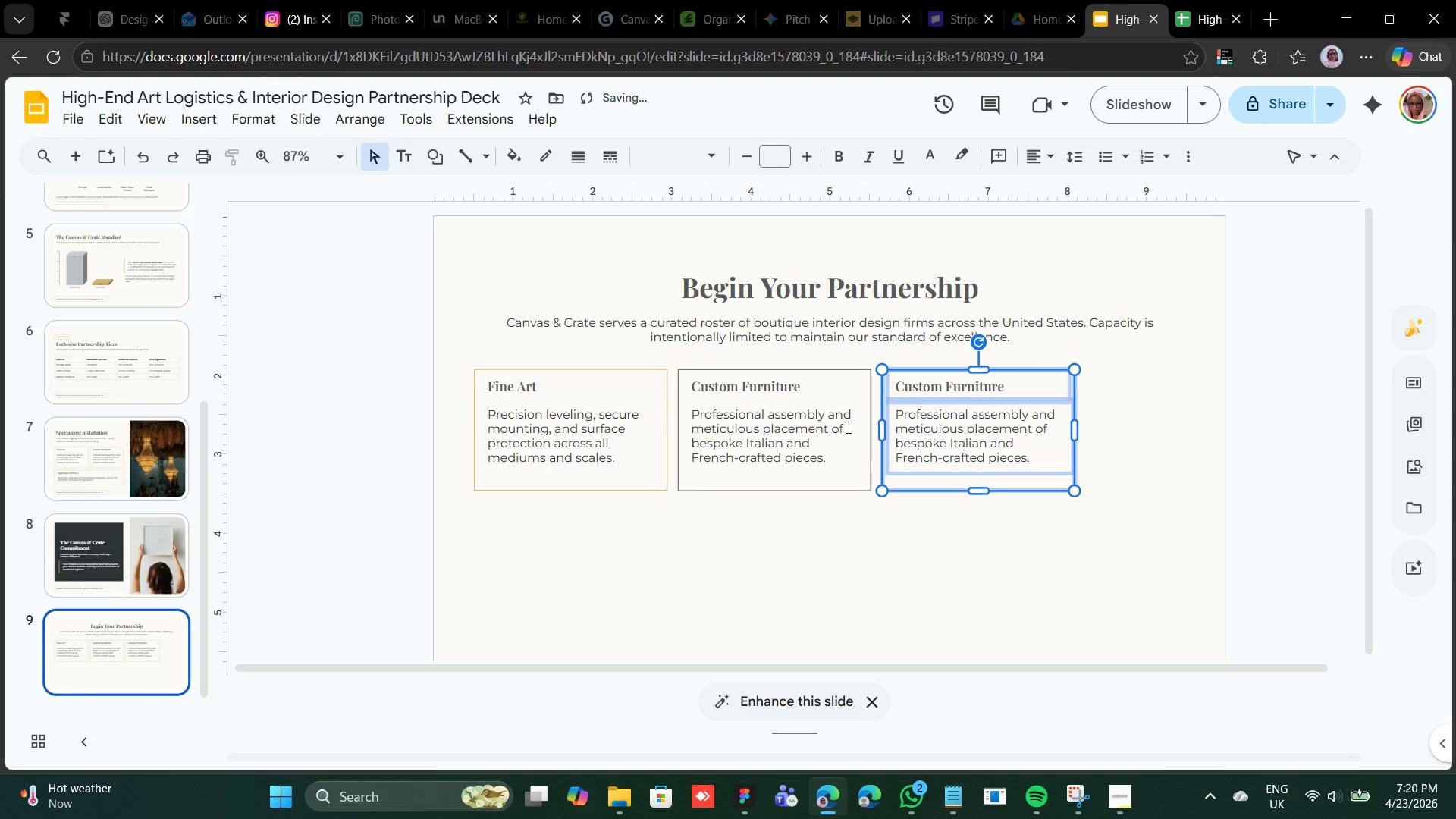 
hold_key(key=ShiftLeft, duration=1.78)
left_click([847, 427])
 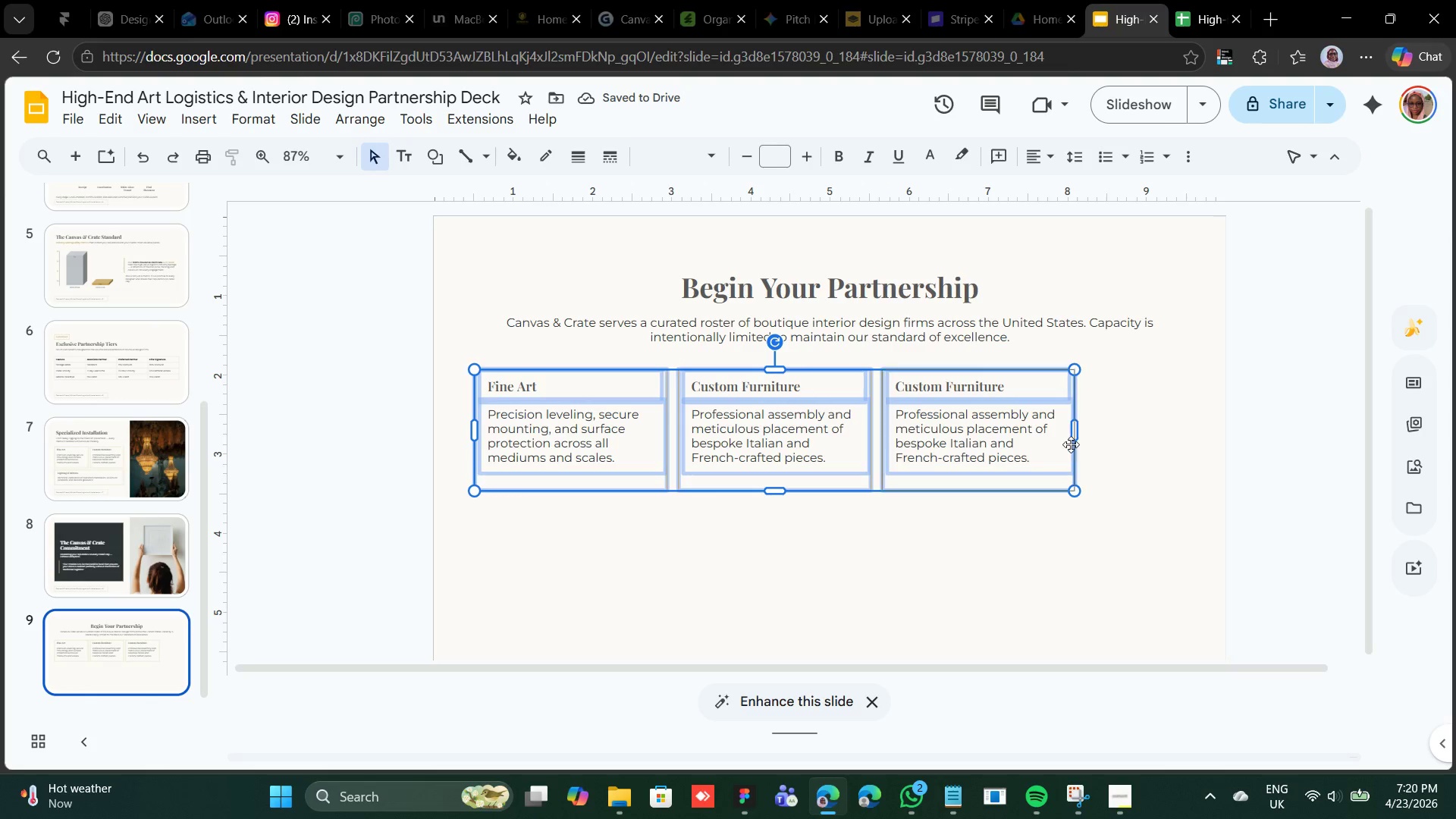 
left_click_drag(start_coordinate=[1075, 432], to_coordinate=[1183, 421])
 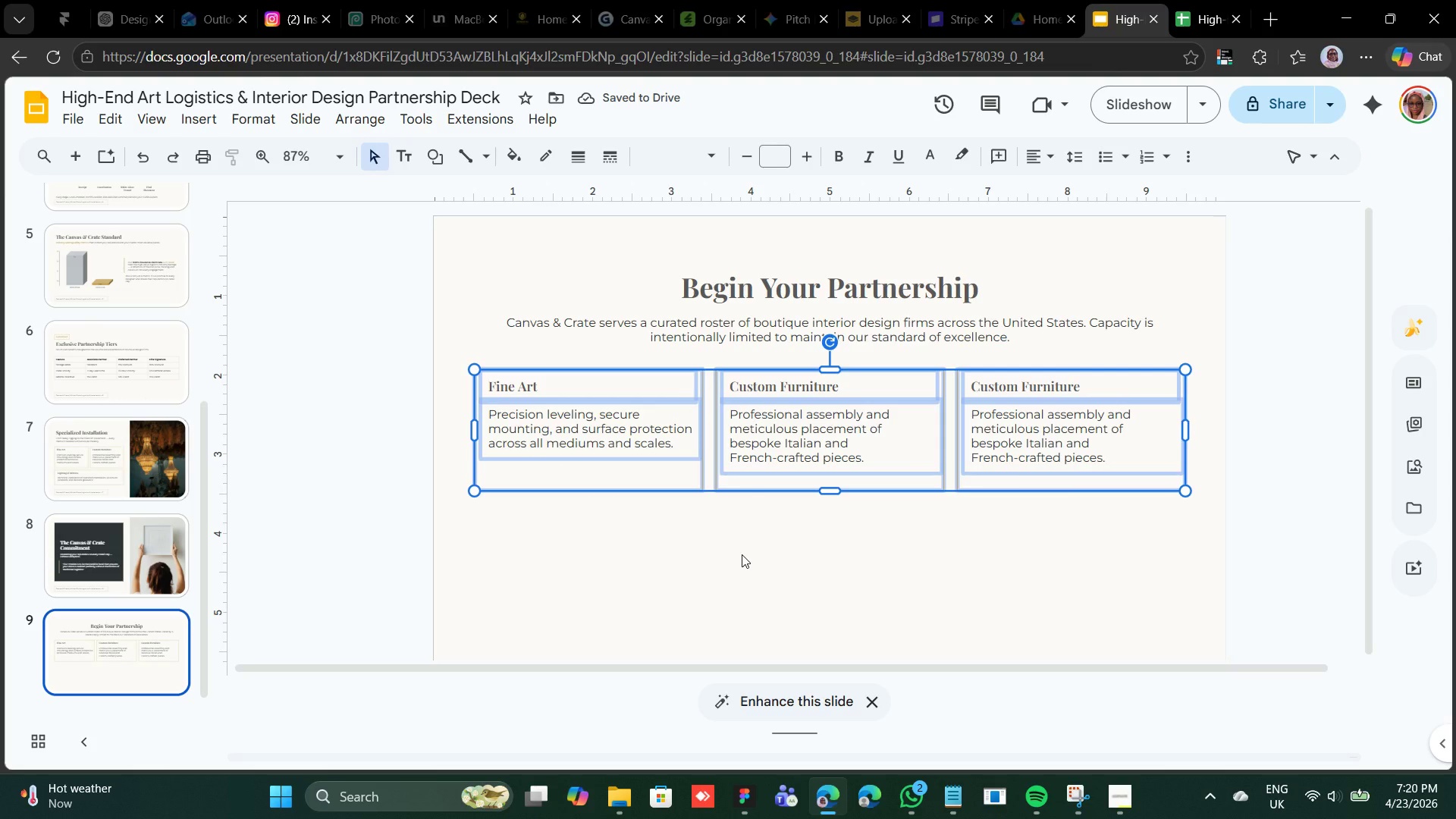 
left_click([687, 543])
 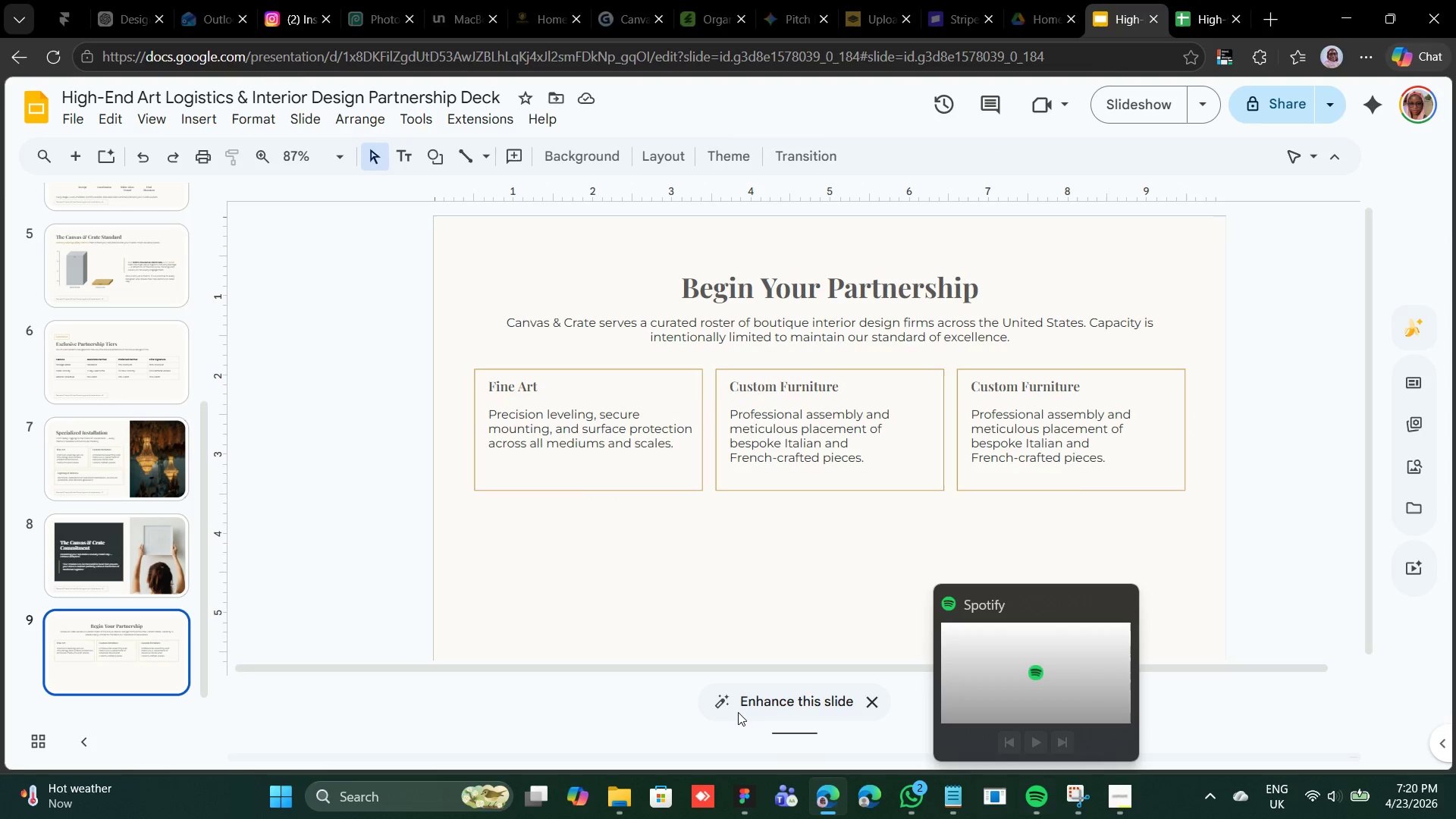 
left_click([190, 551])
 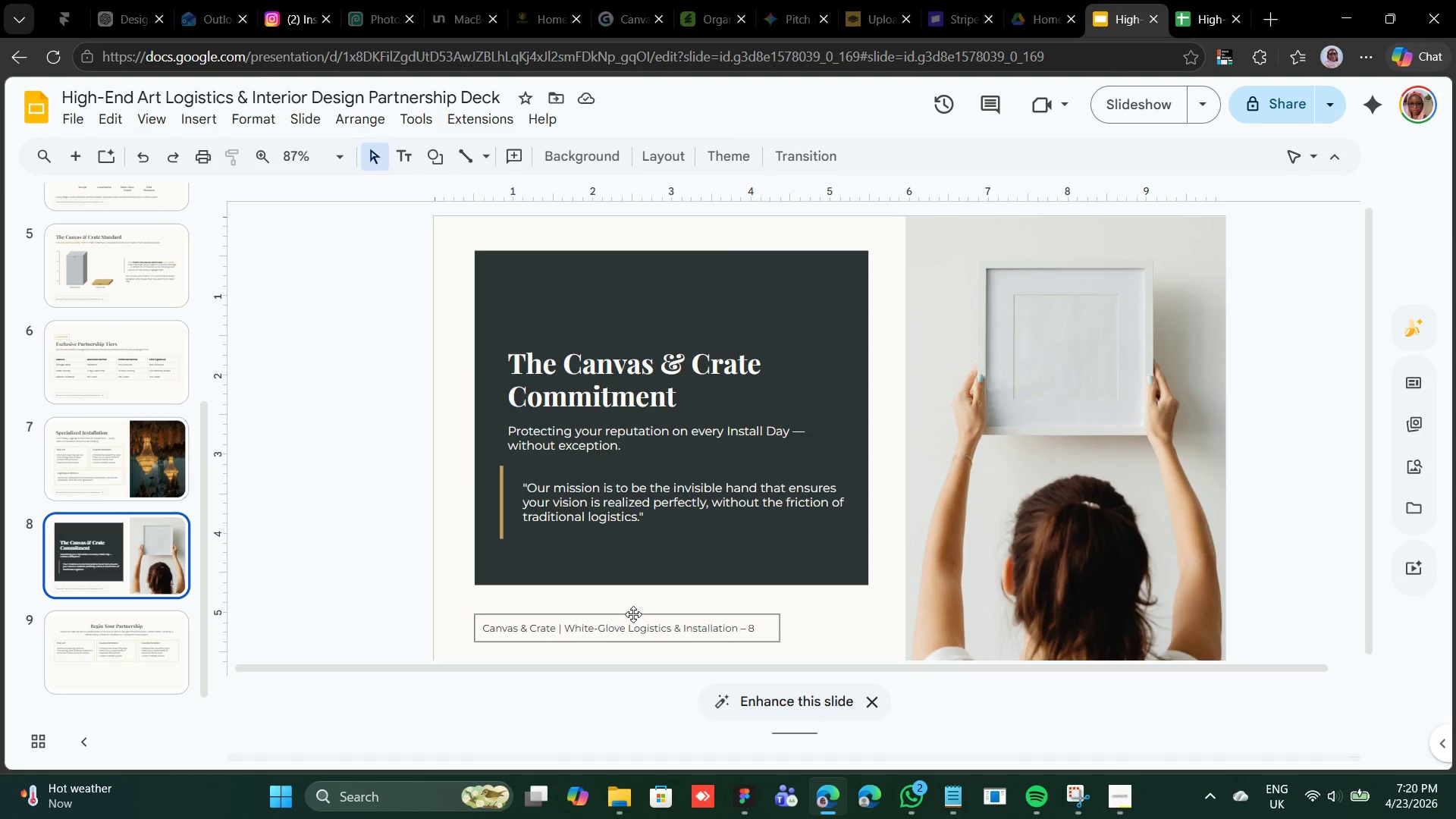 
left_click([633, 613])
 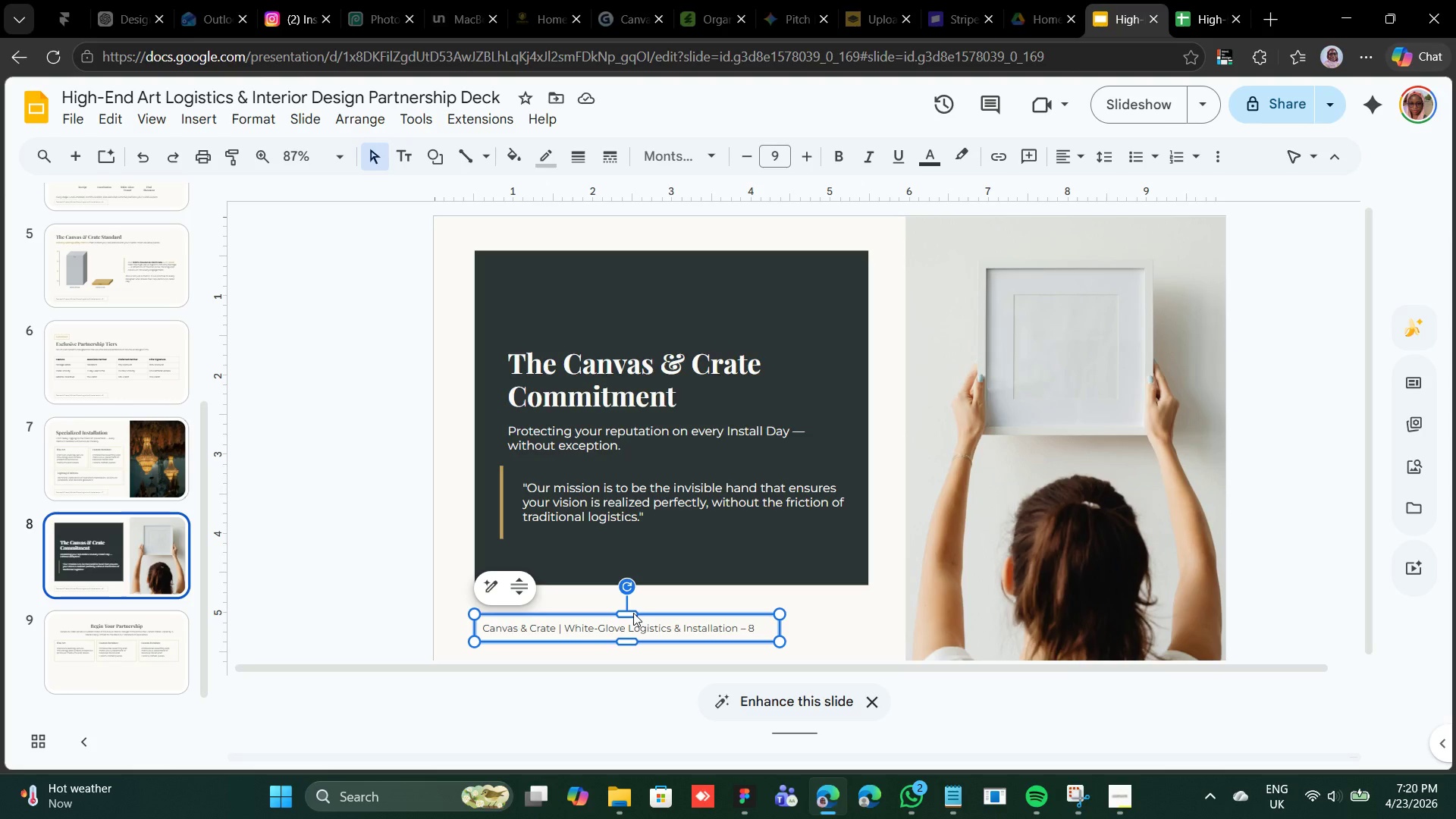 
right_click([633, 613])
 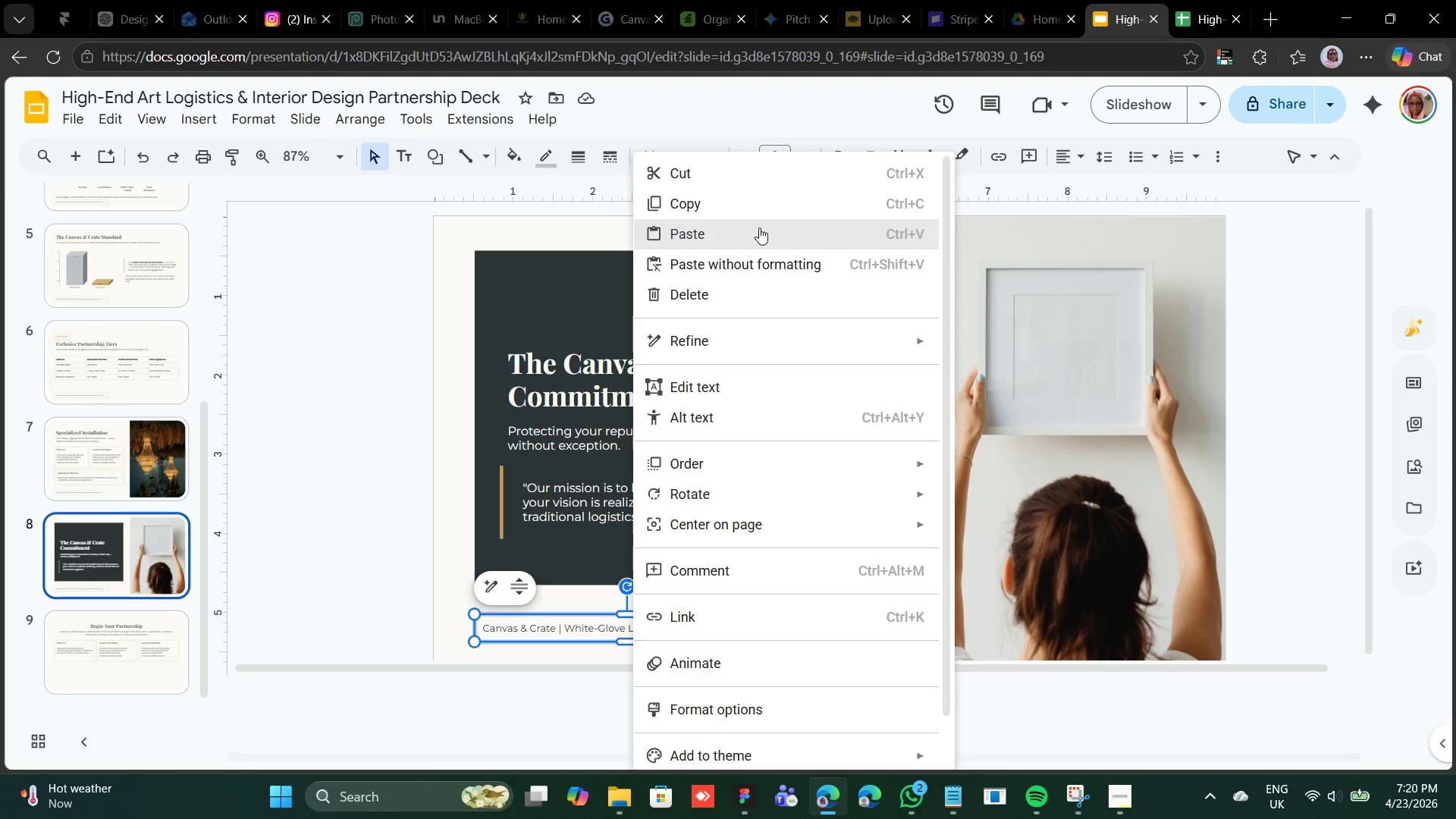 
left_click([760, 210])
 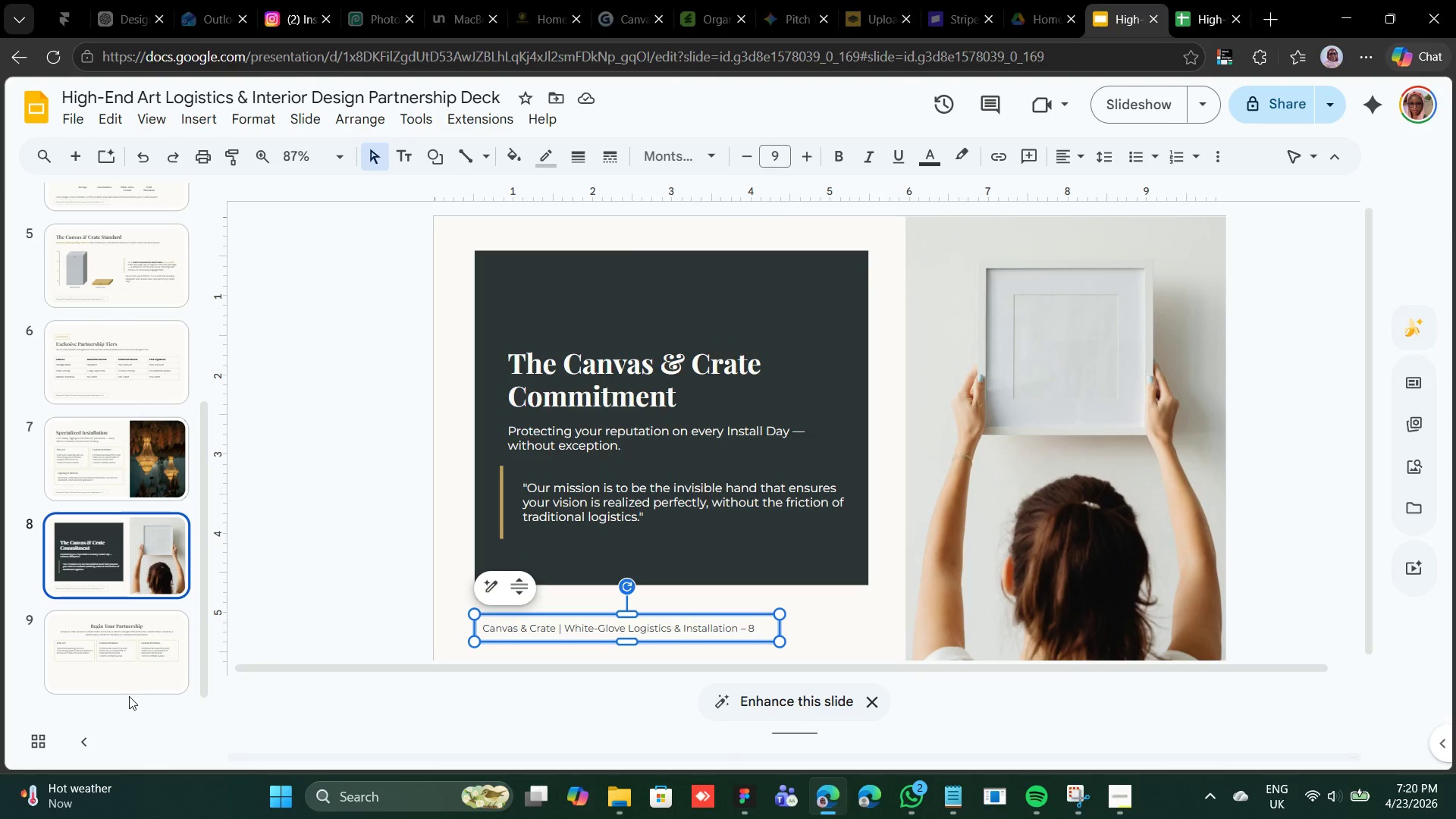 
left_click([136, 670])
 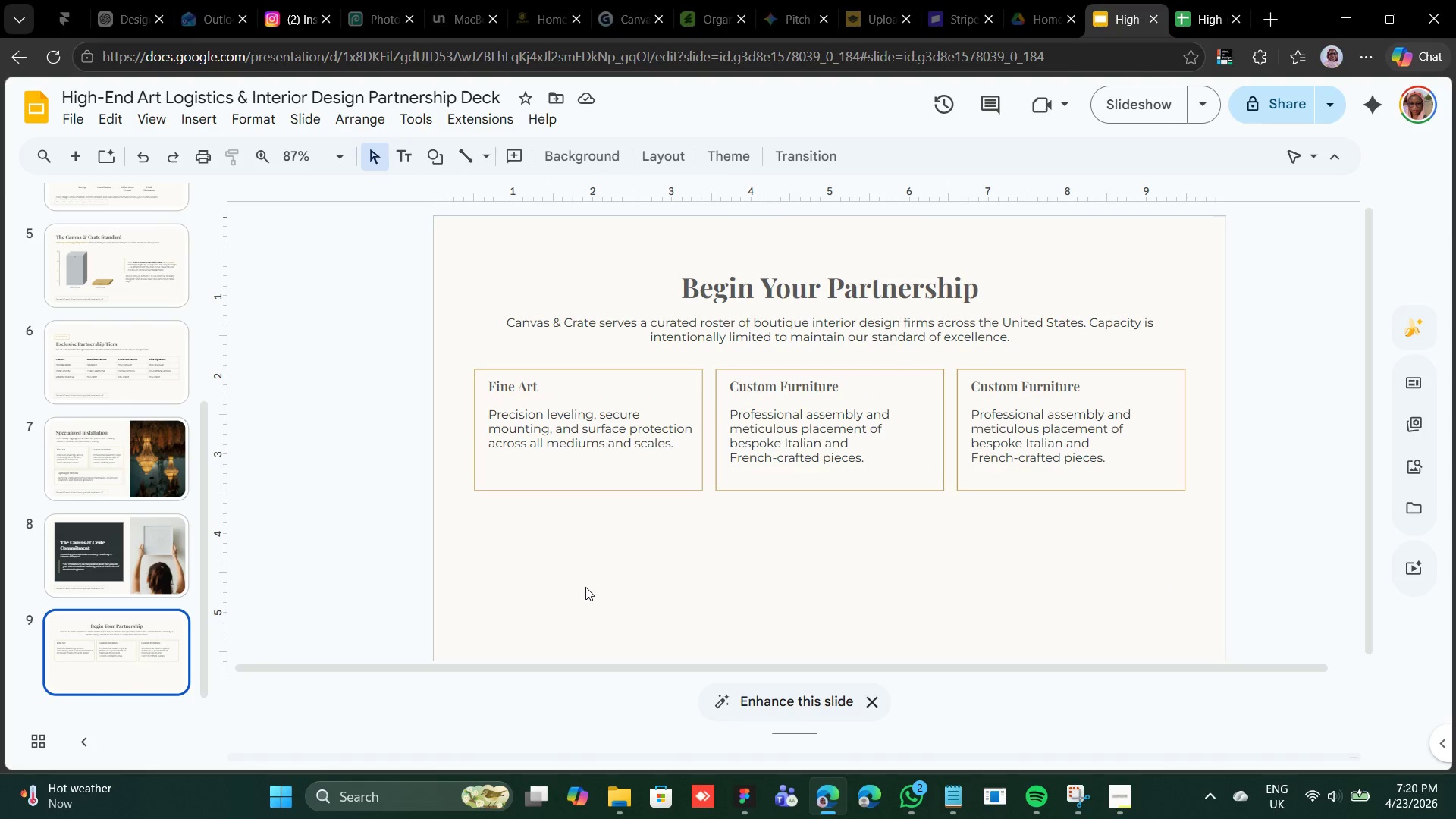 
right_click([589, 582])
 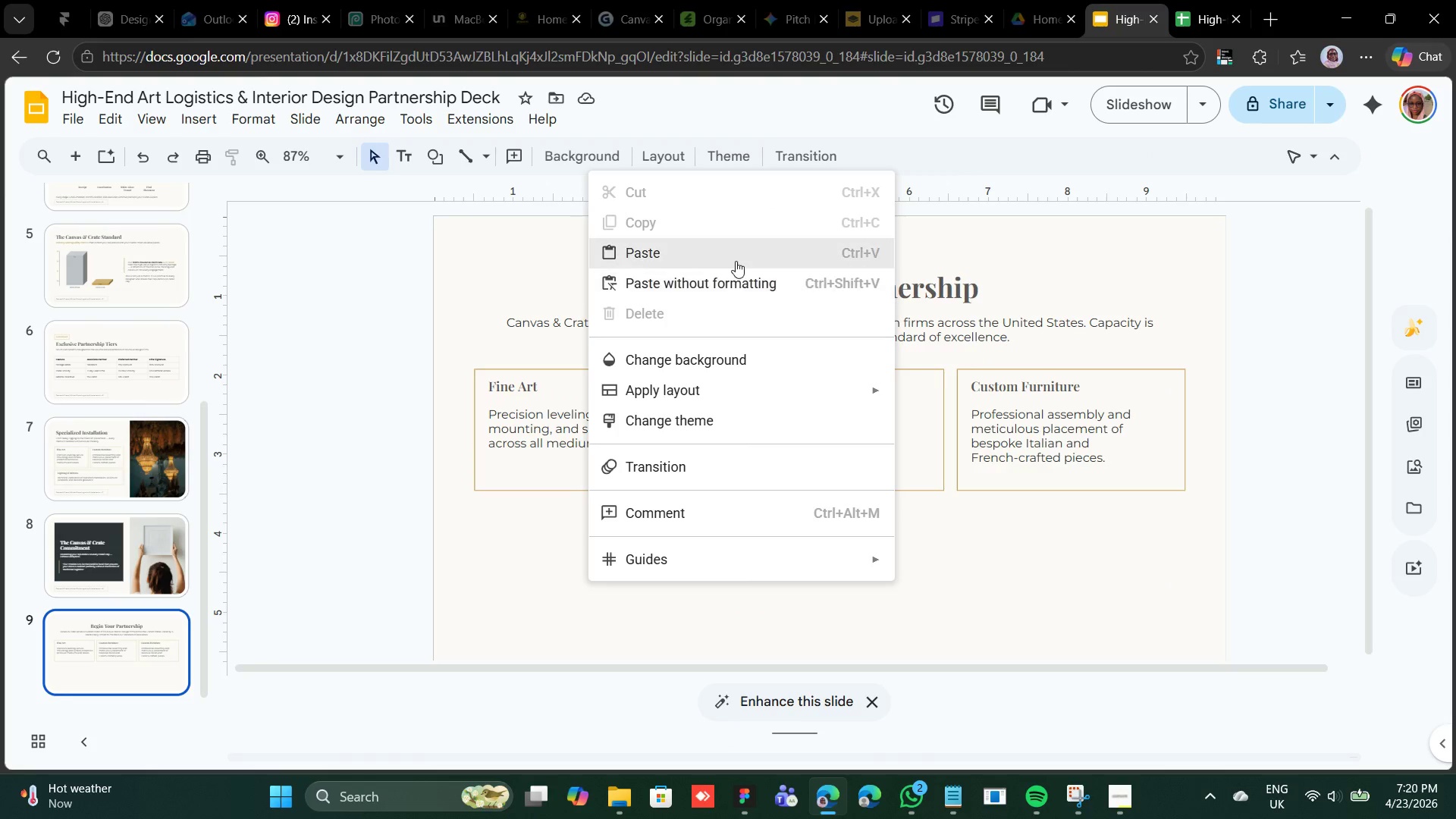 
left_click([736, 261])
 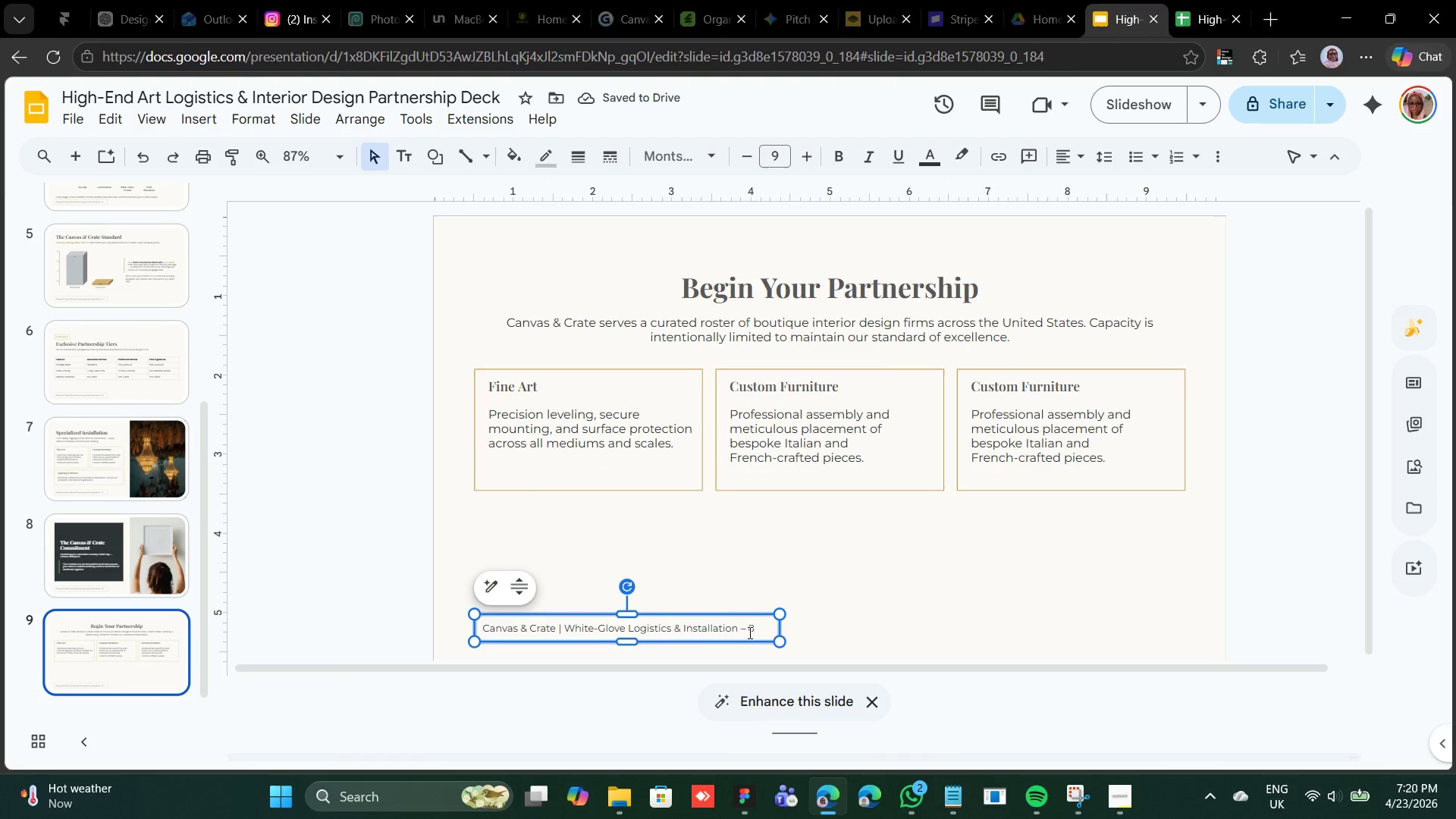 
wait(6.0)
 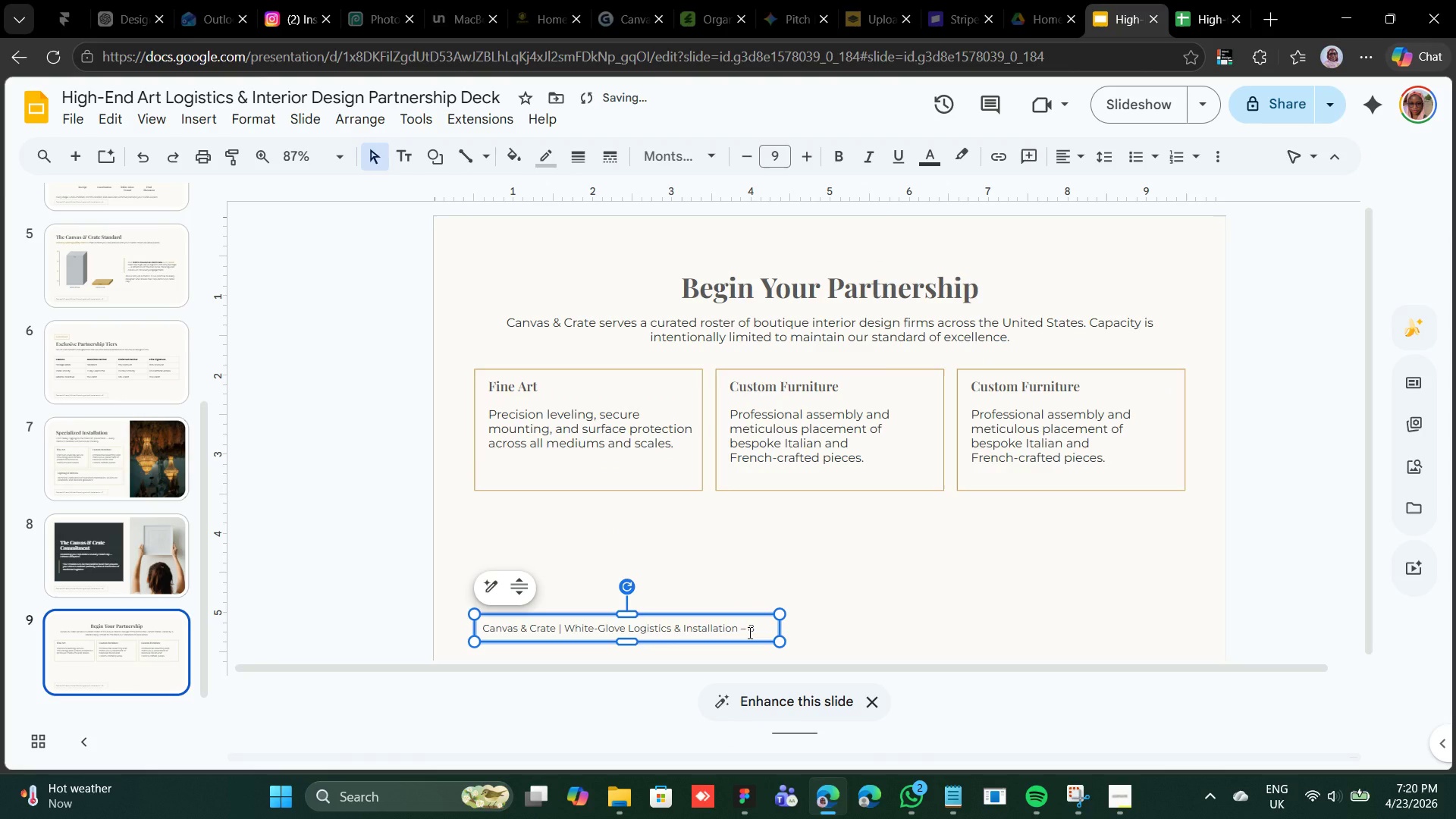 
left_click([753, 628])
 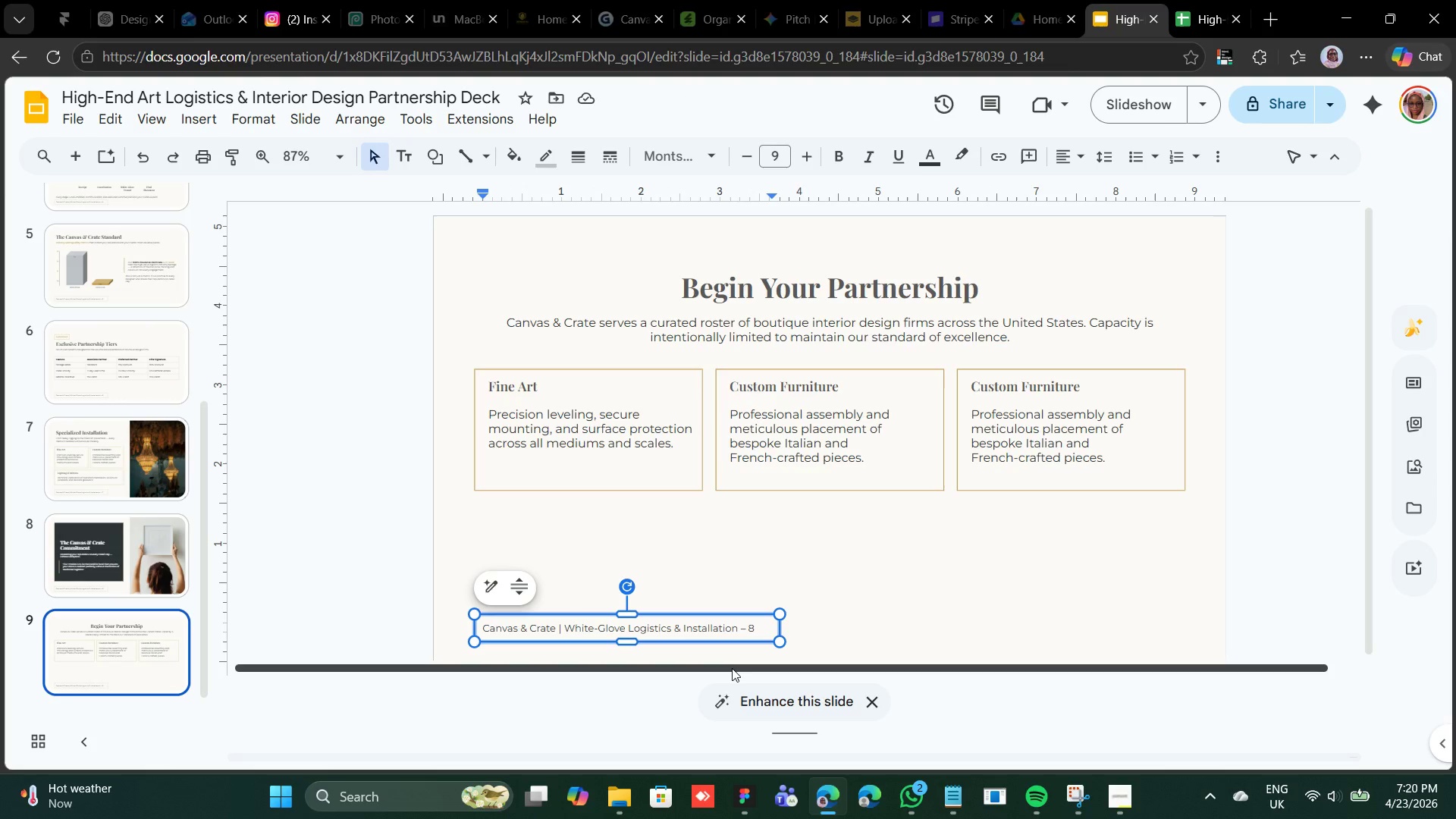 
key(Backspace)
 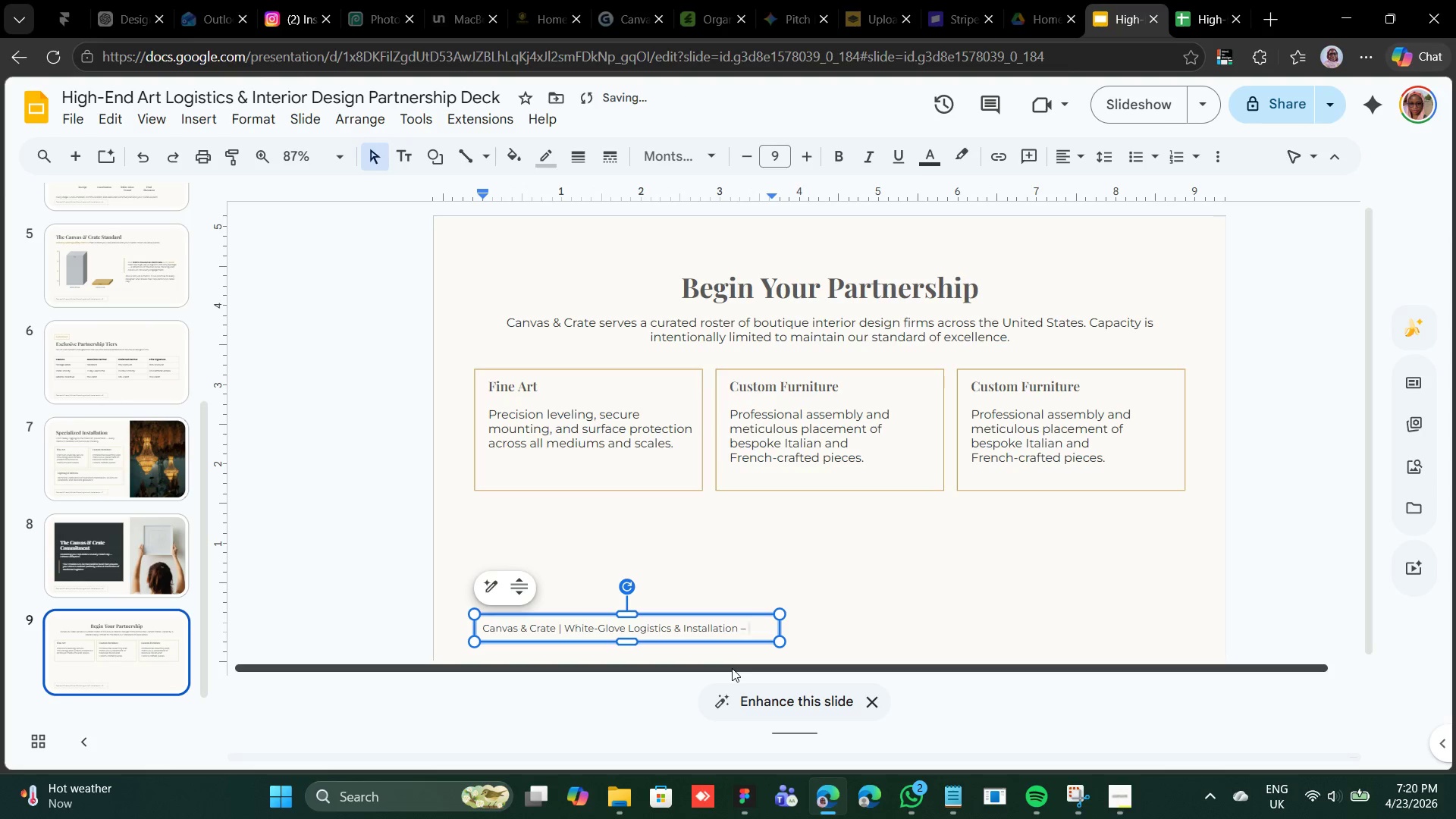 
key(9)
 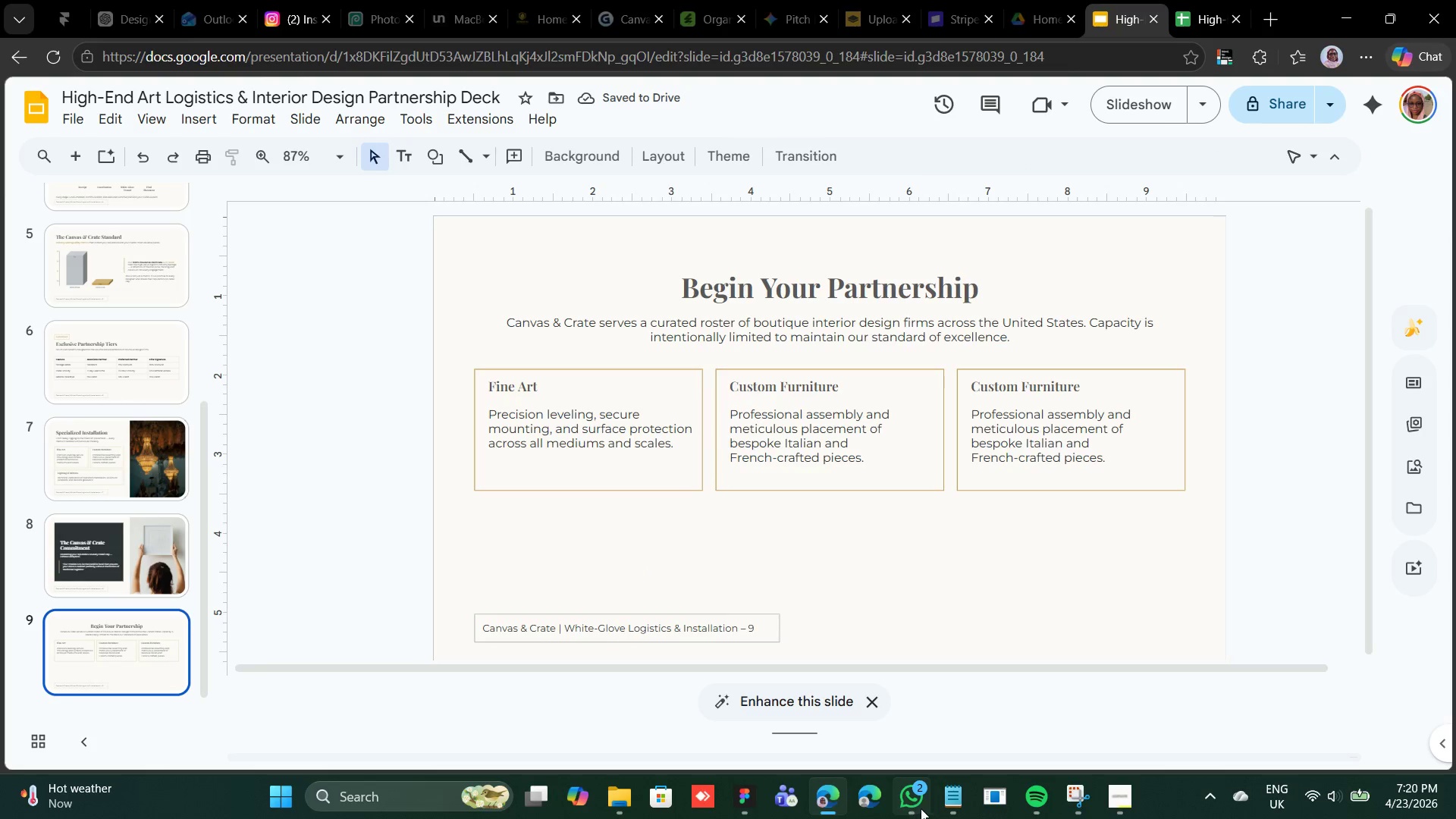 
left_click([941, 800])
 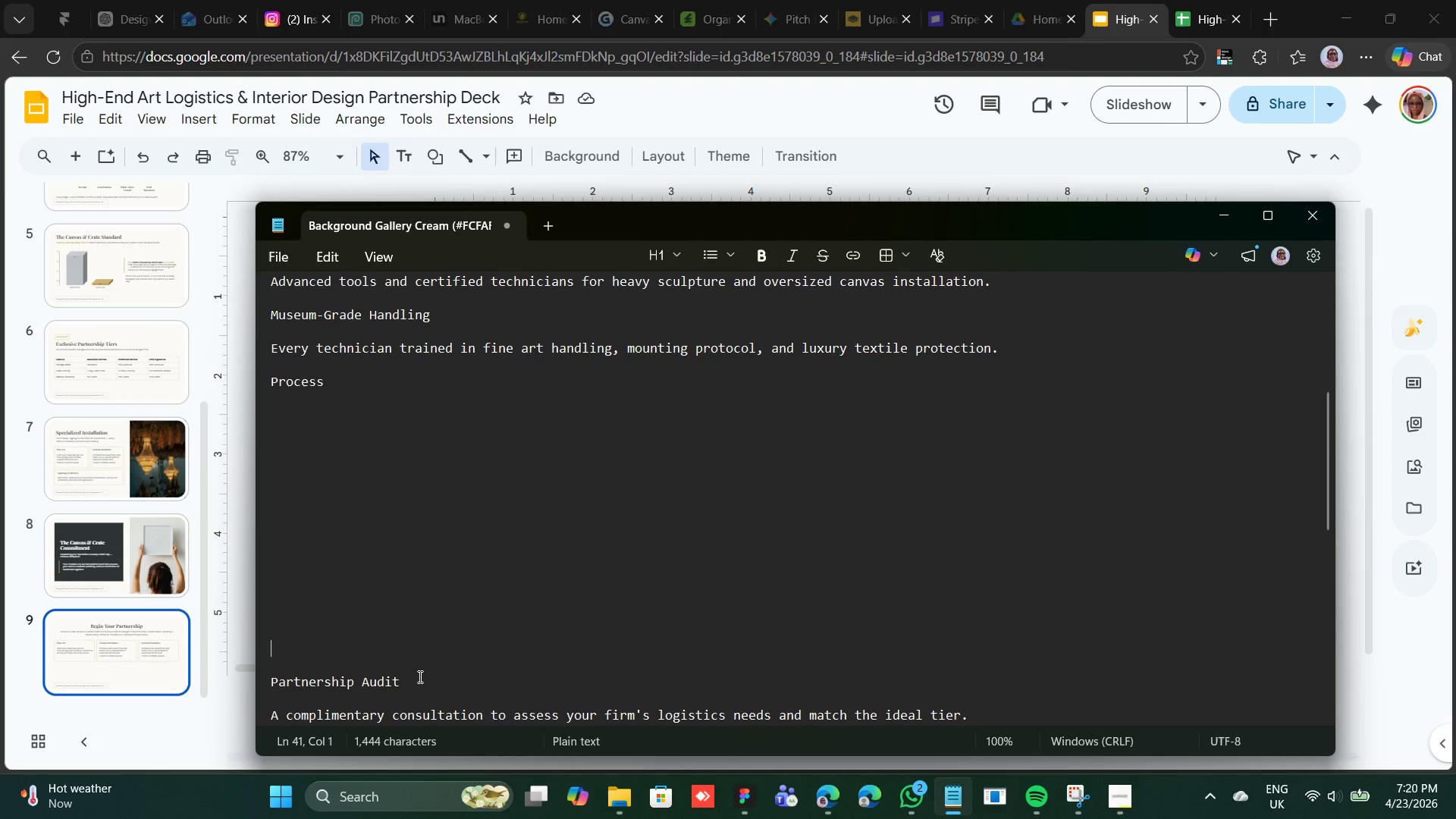 
hold_key(key=Backspace, duration=0.7)
 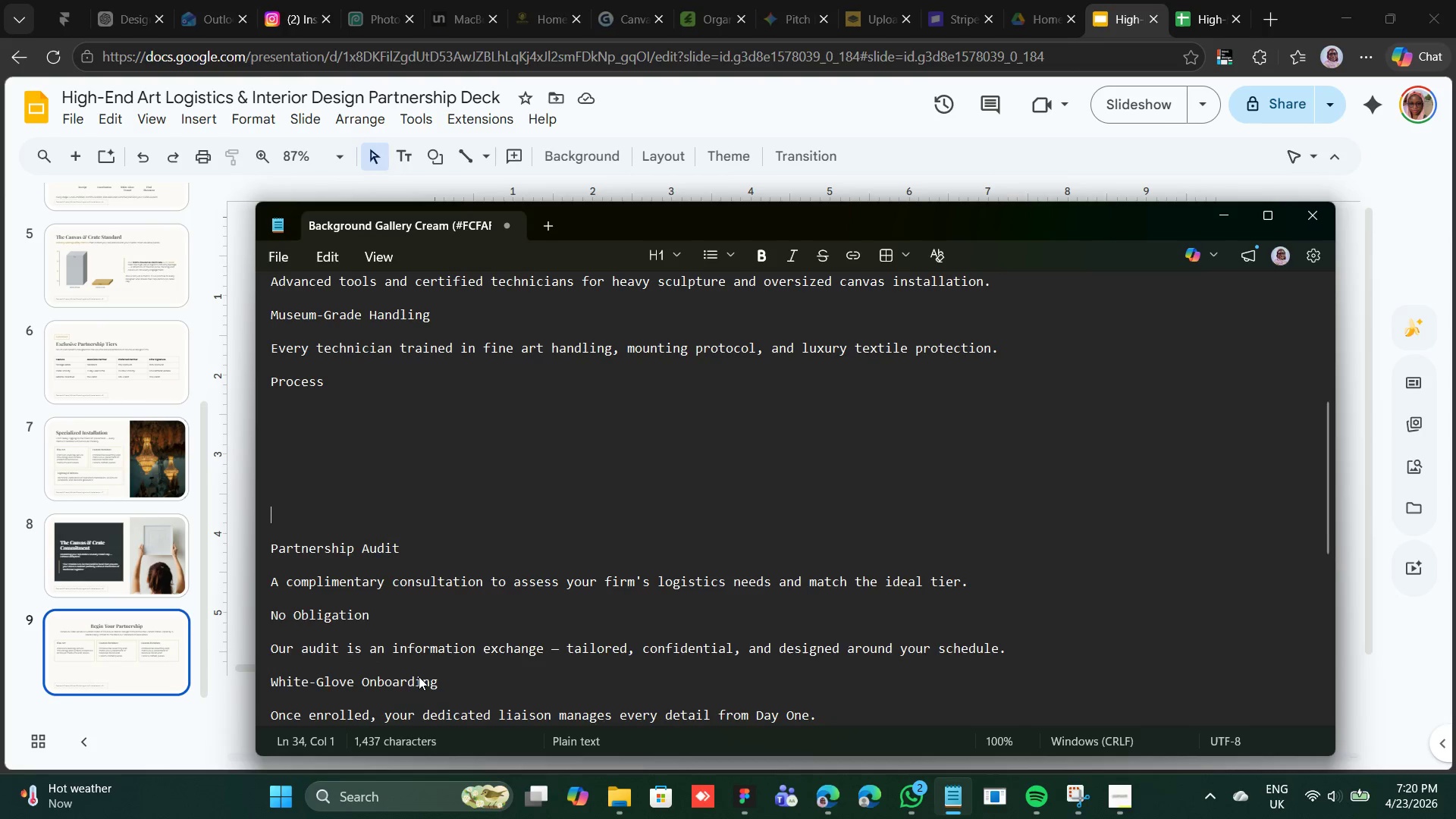 
key(Backspace)
 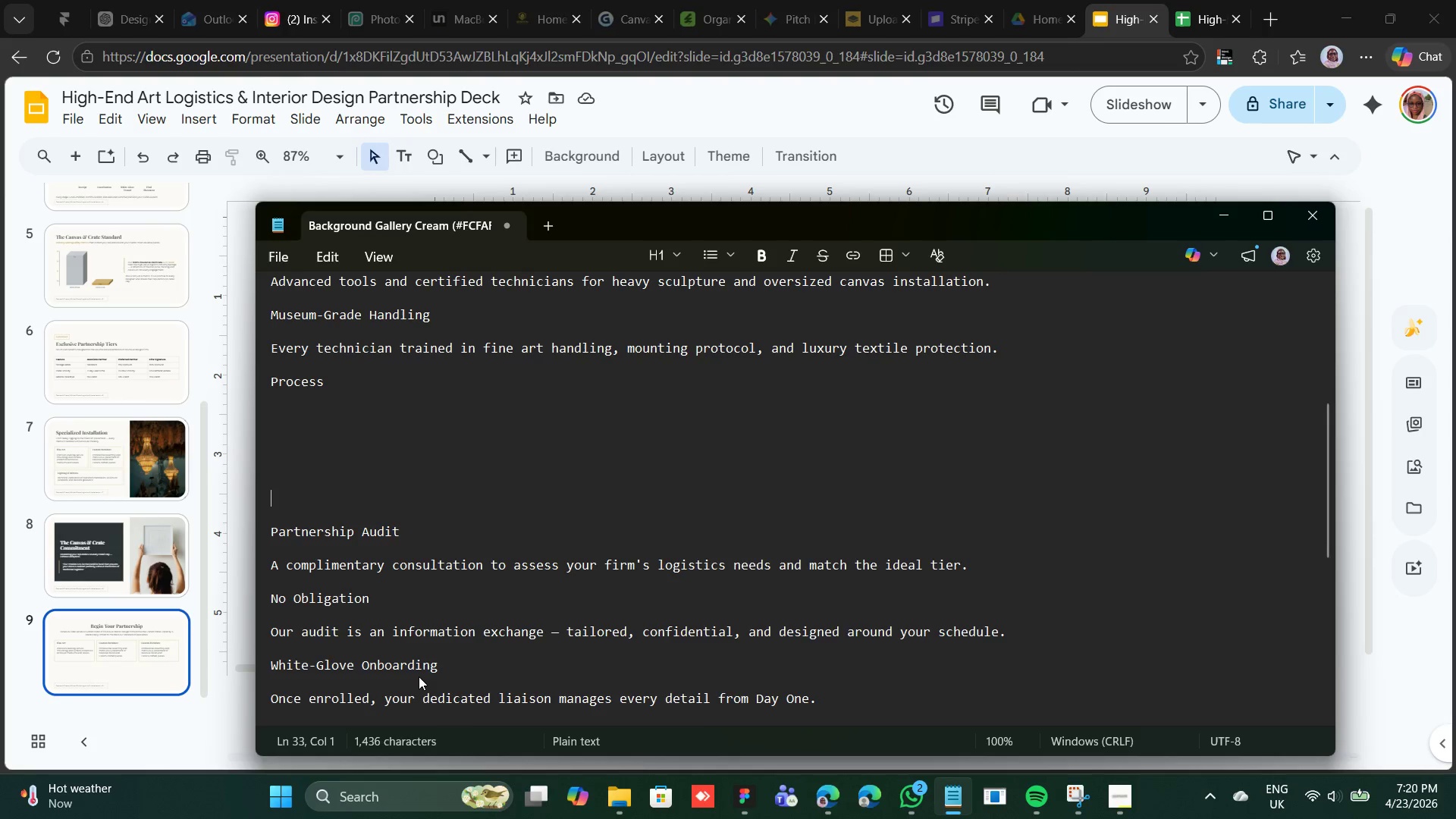 
key(Backspace)
 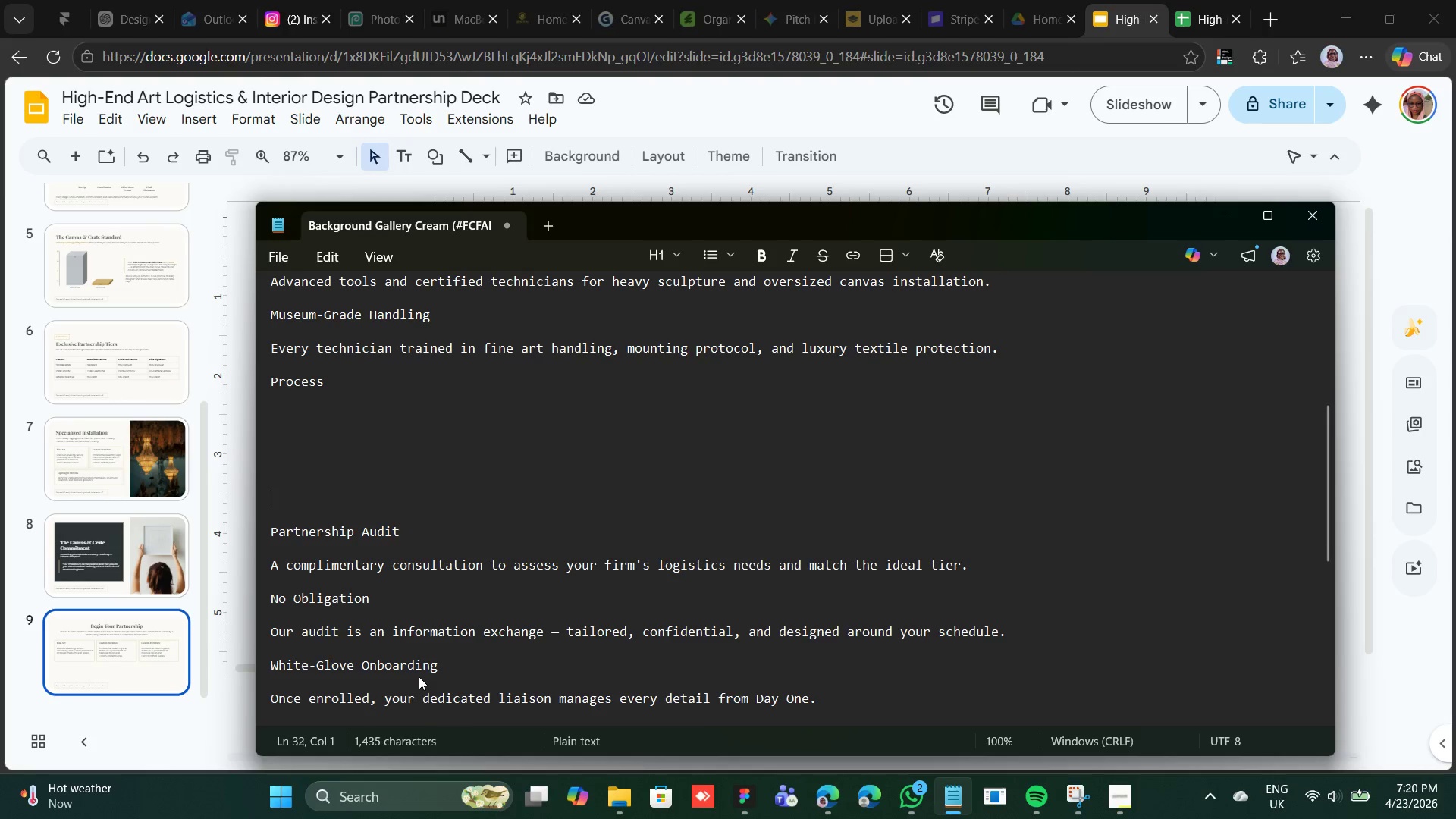 
key(Backspace)
 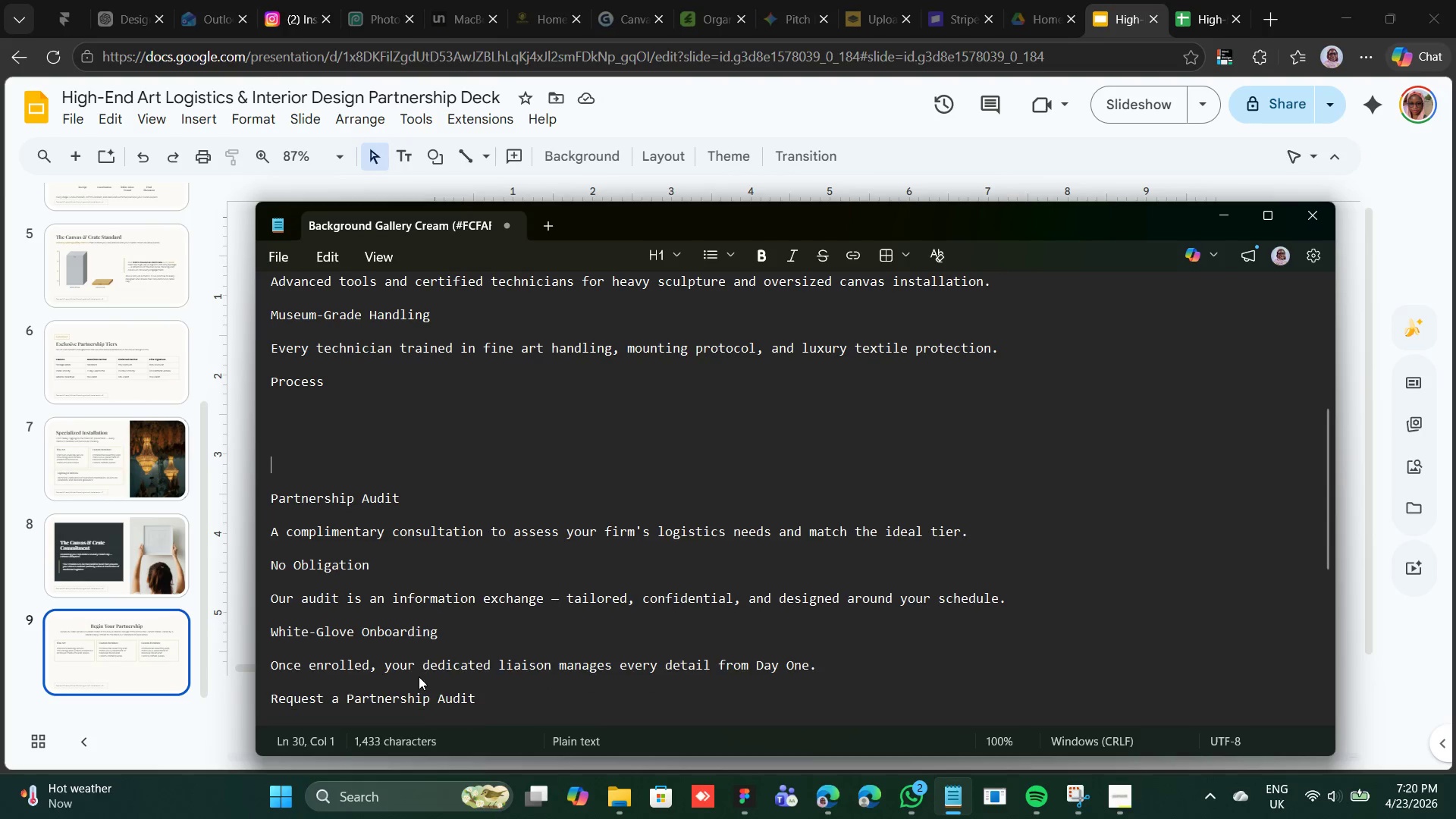 
key(Backspace)
 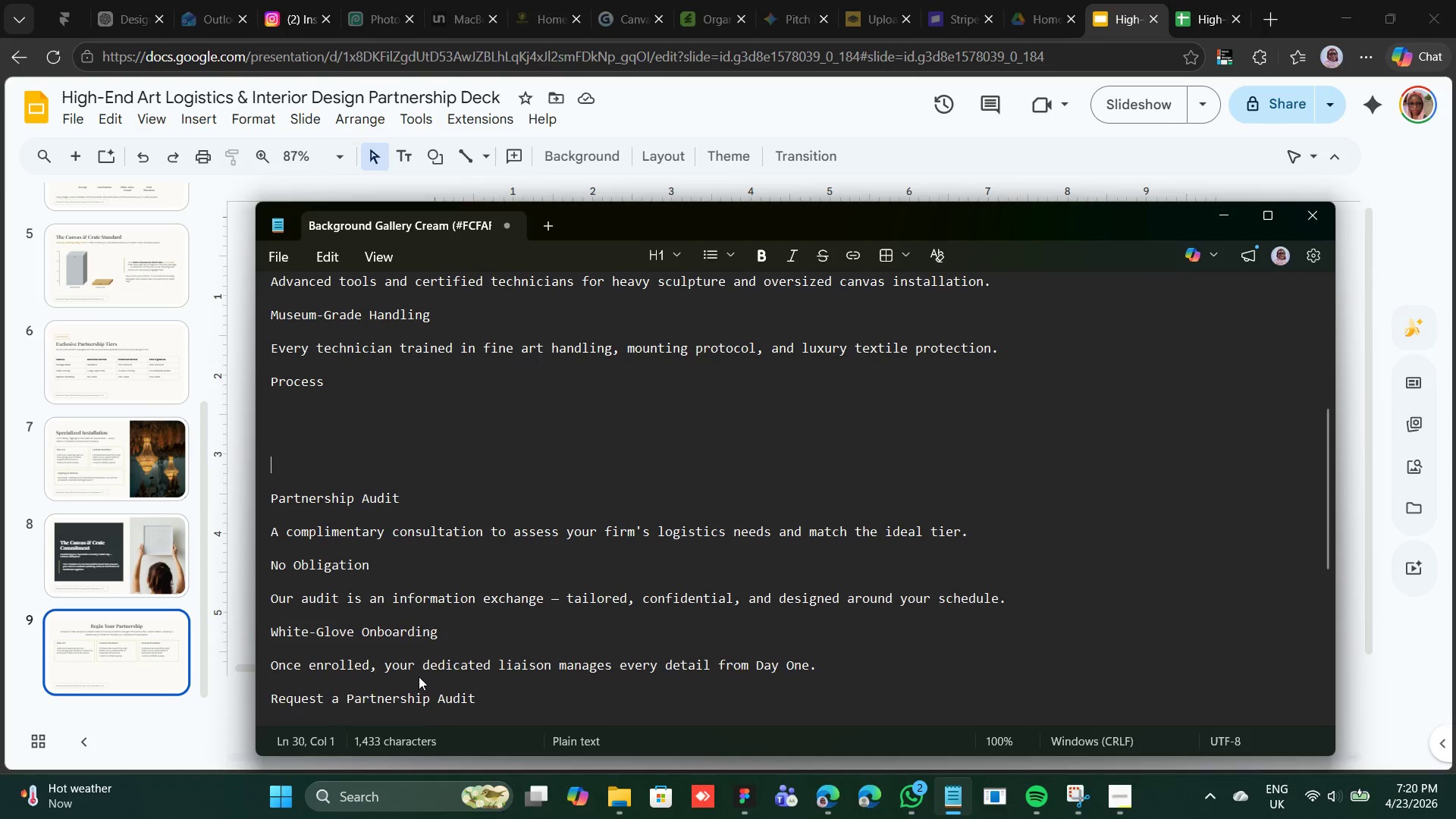 
key(Backspace)
 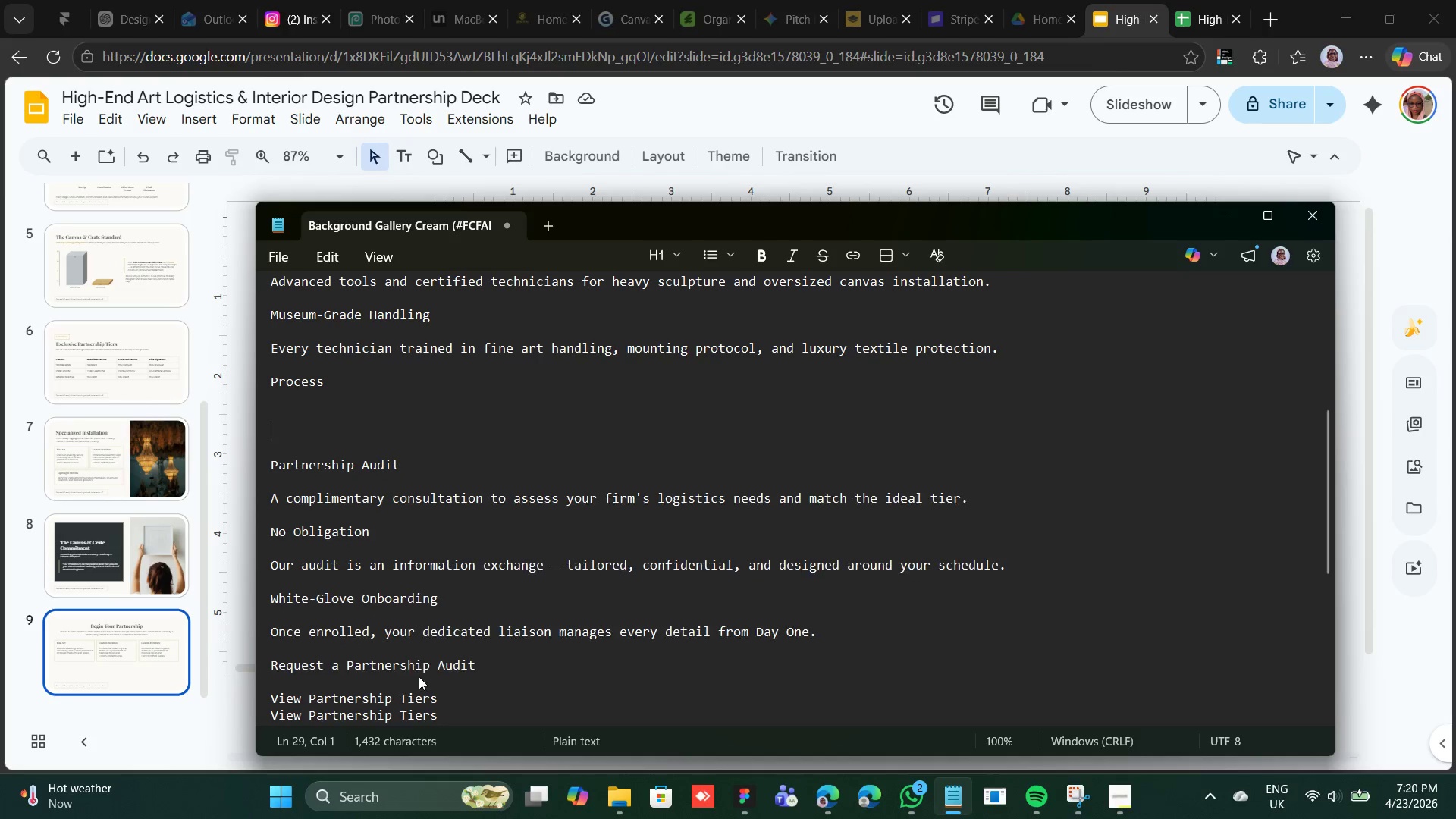 
key(Backspace)
 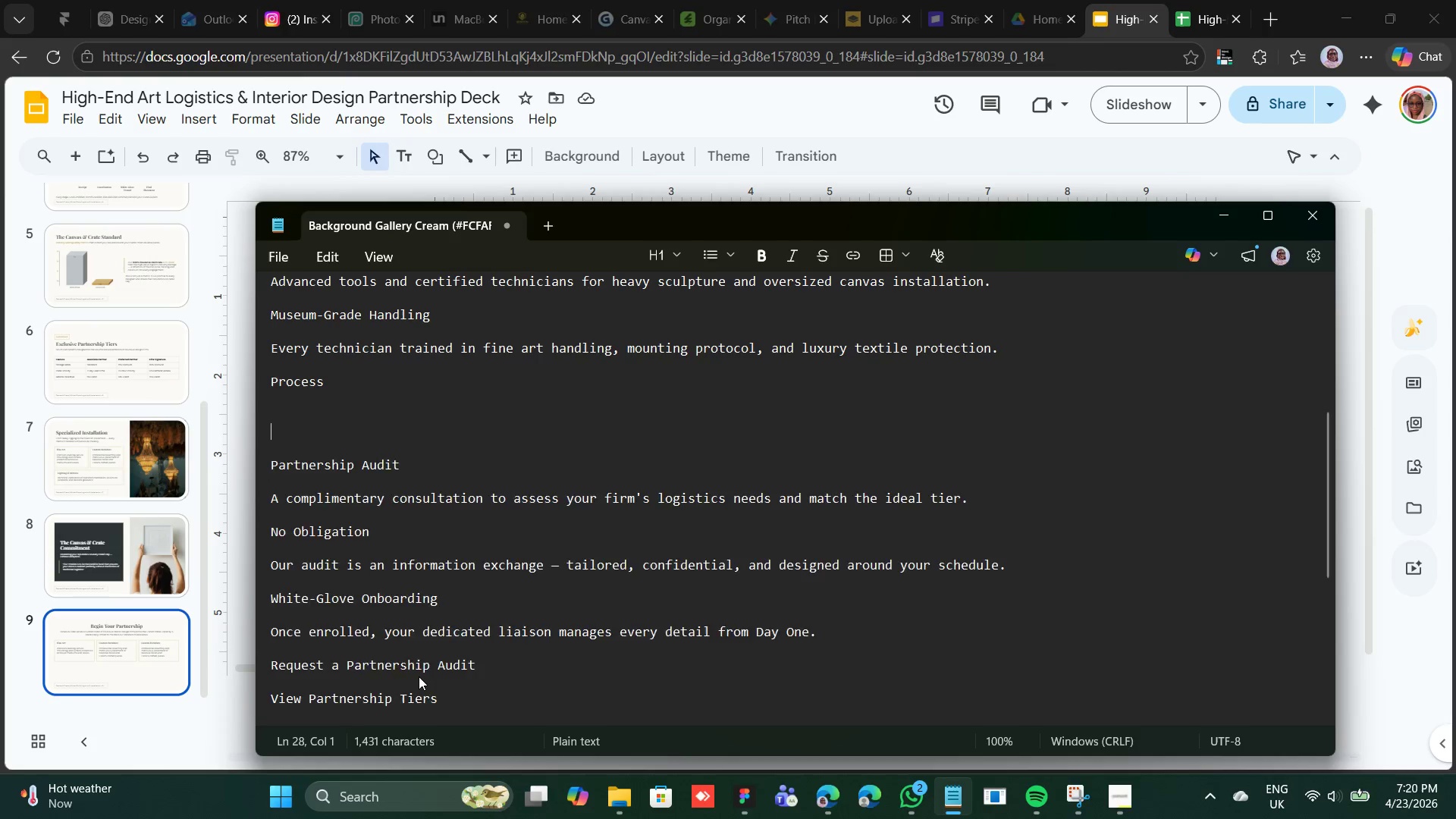 
key(Backspace)
 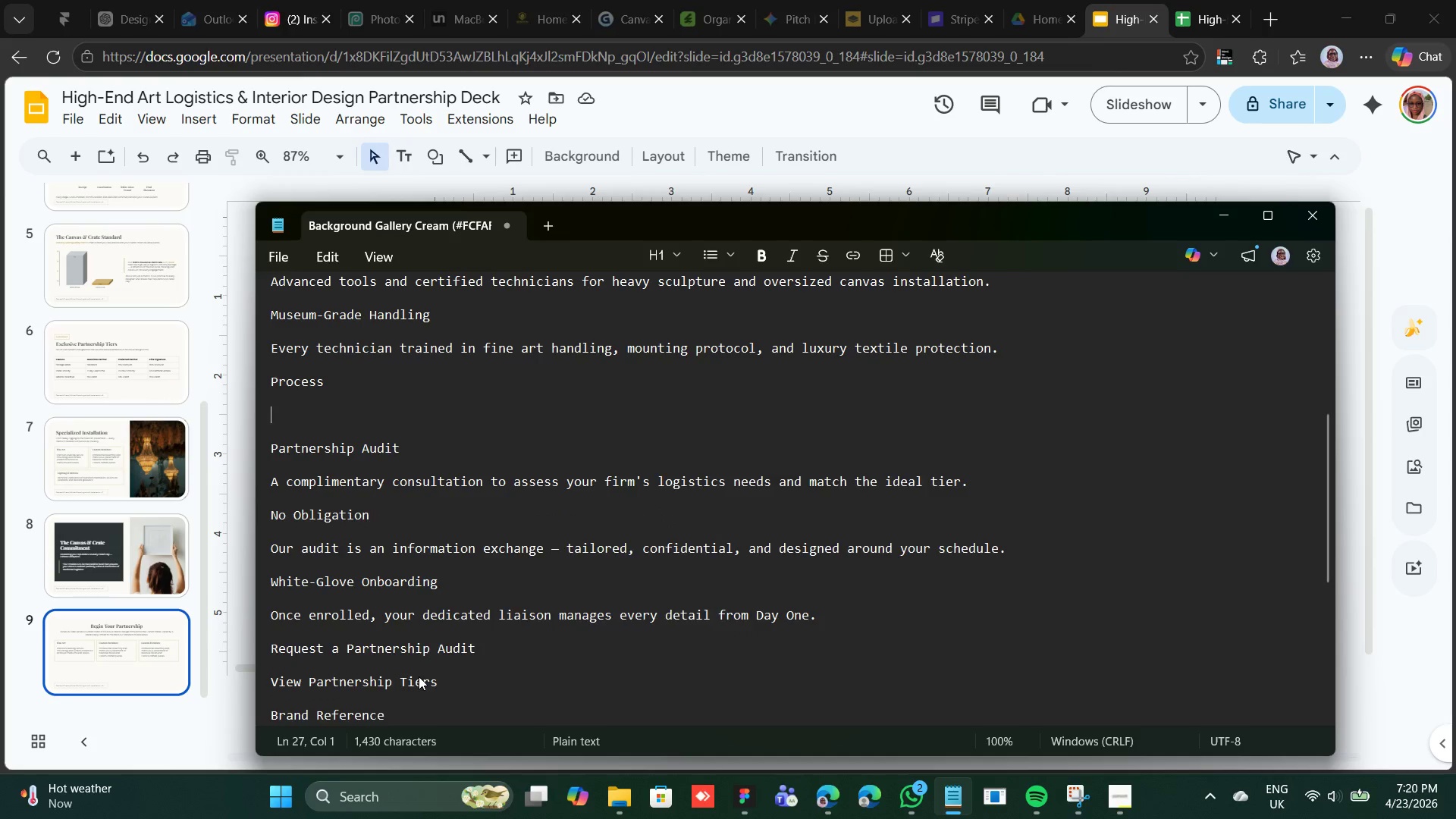 
key(Backspace)
 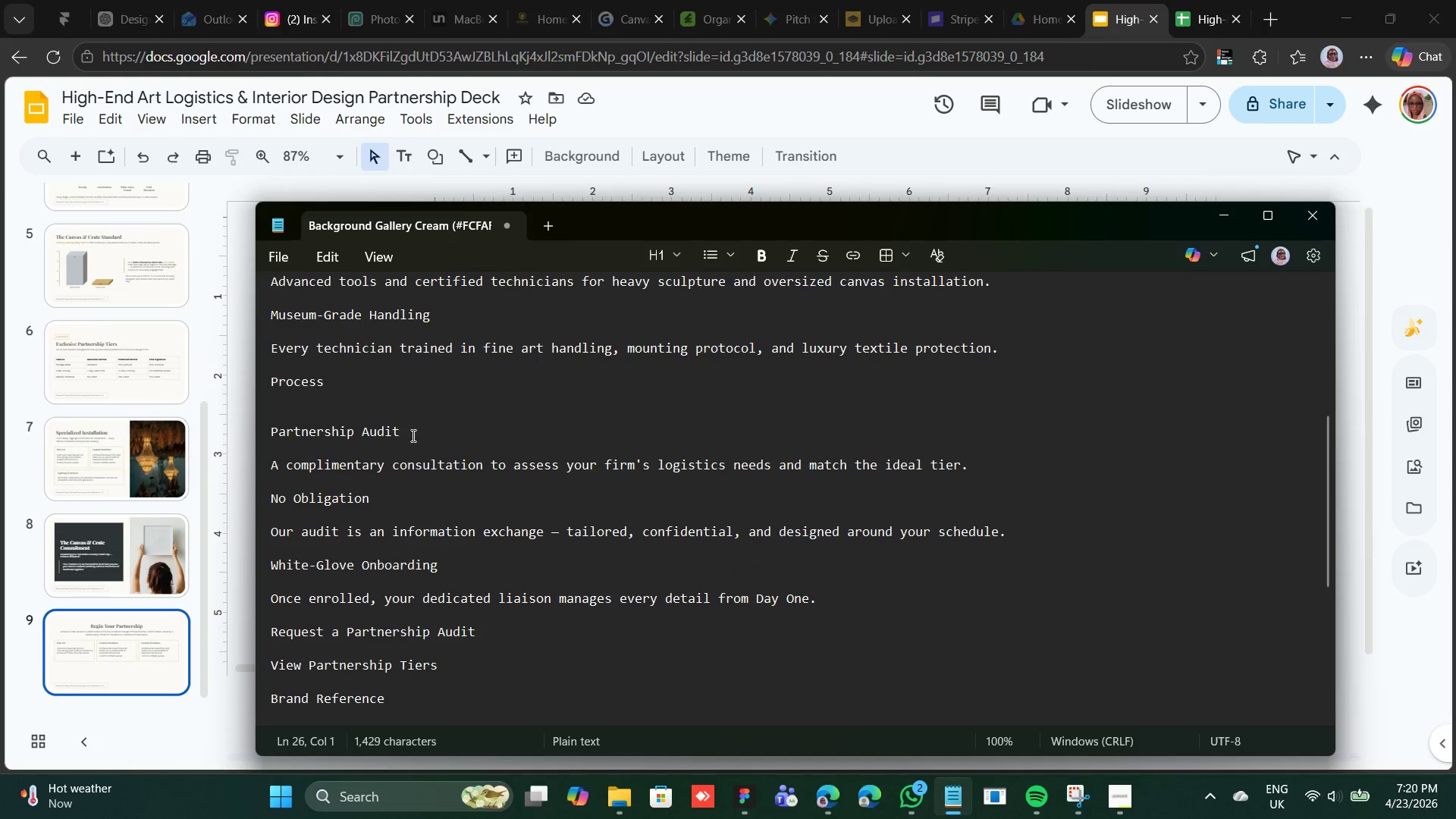 
left_click_drag(start_coordinate=[403, 431], to_coordinate=[271, 434])
 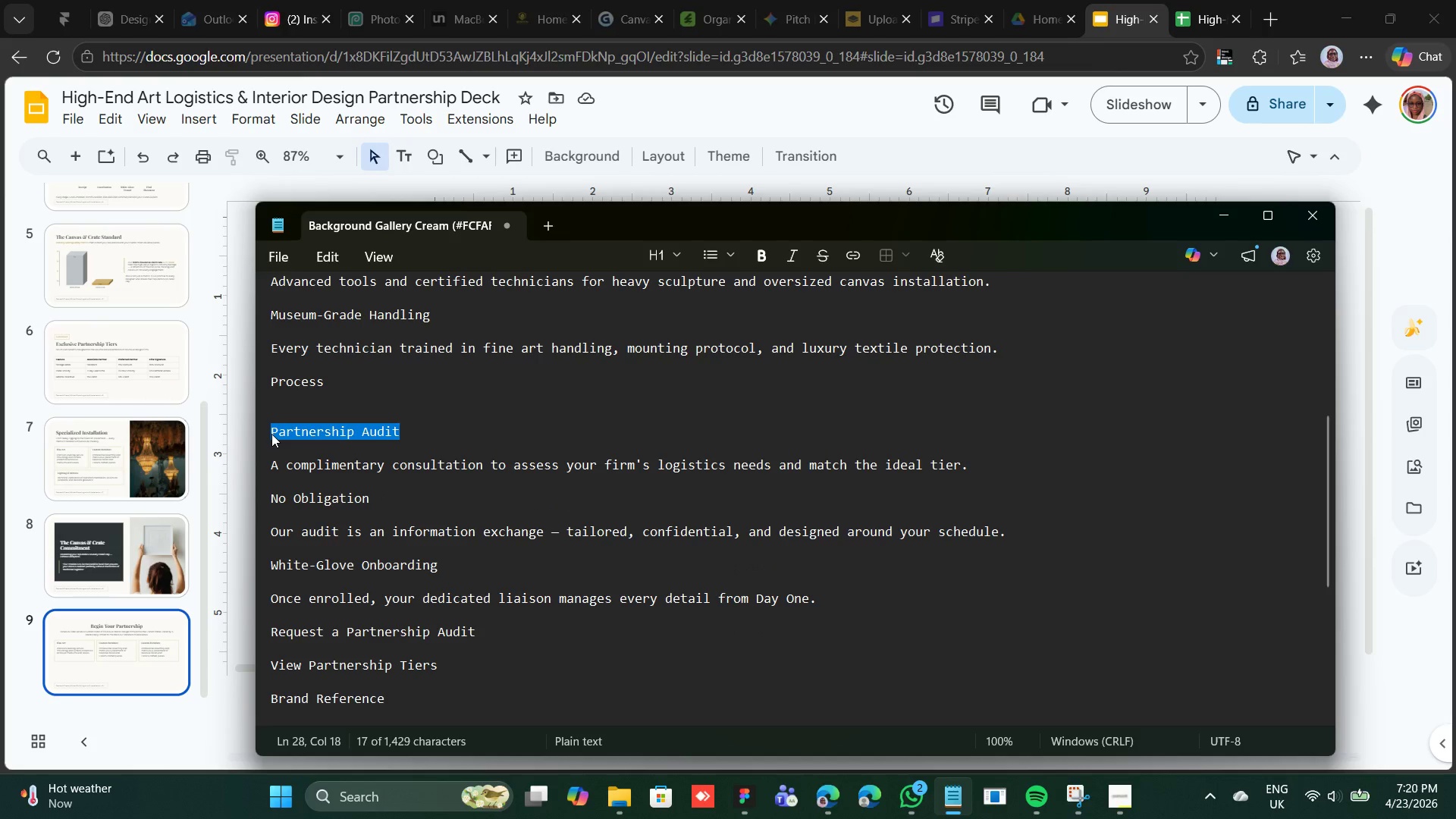 
right_click([271, 434])
 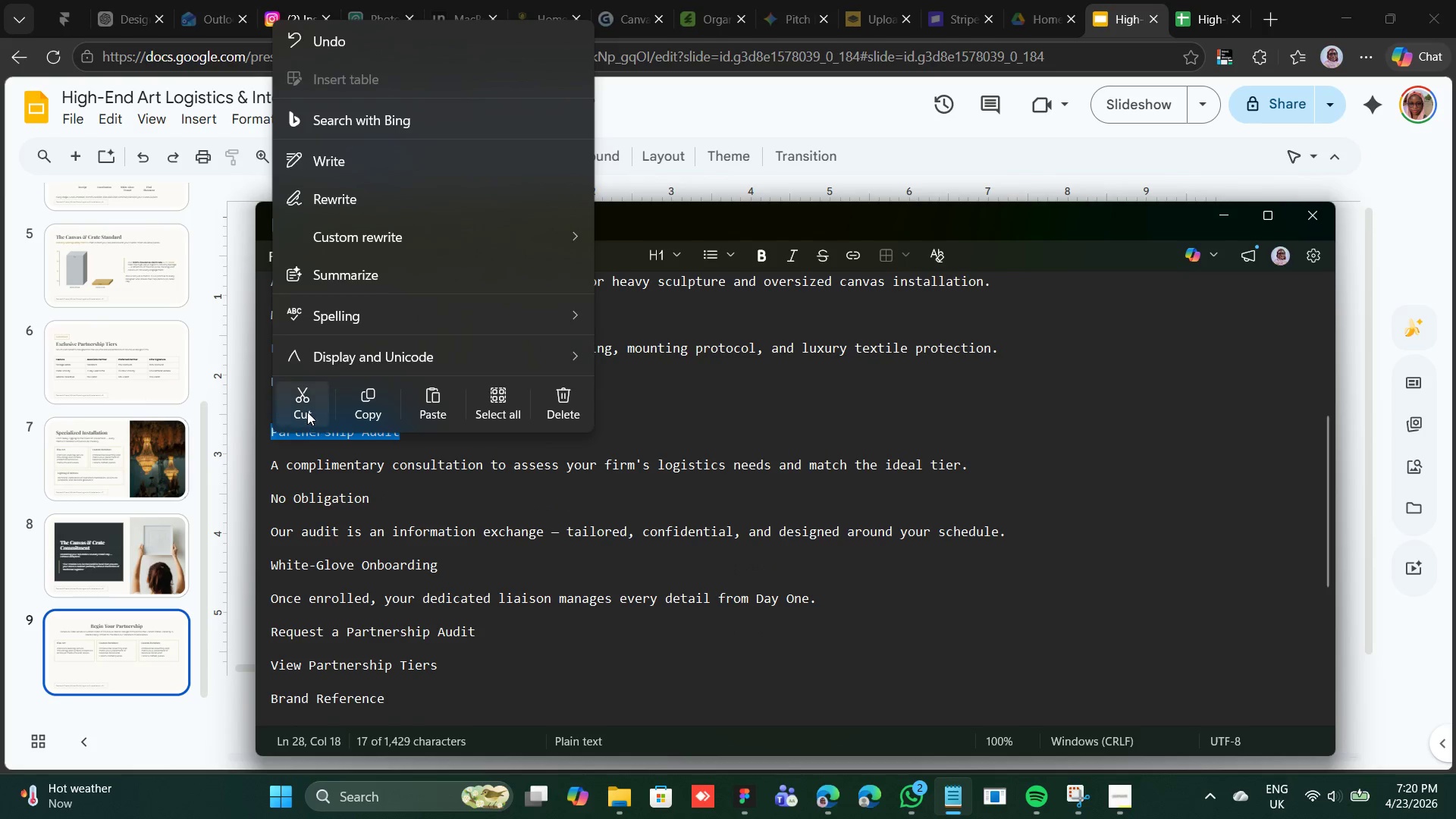 
left_click([308, 409])
 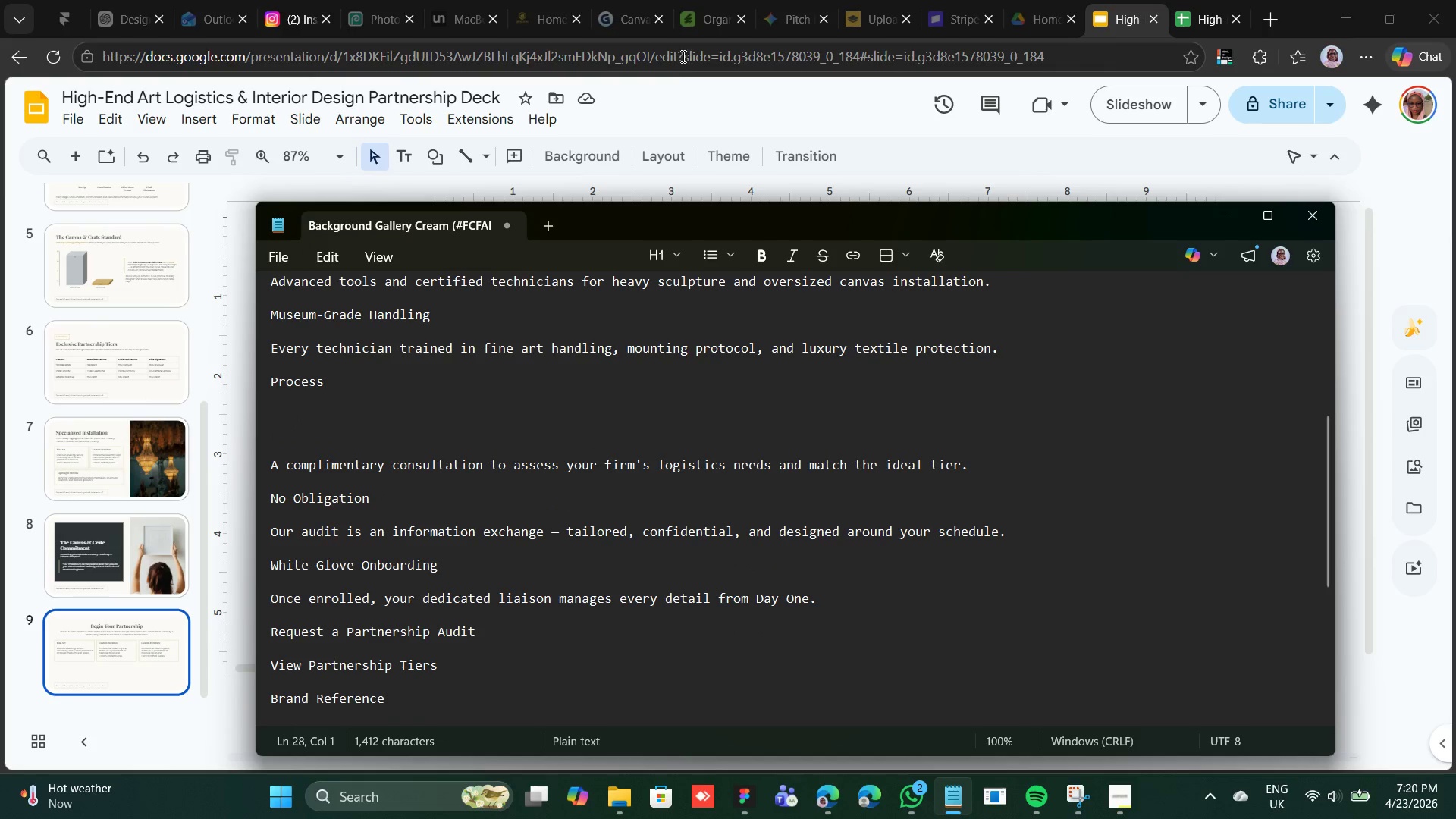 
left_click([667, 101])
 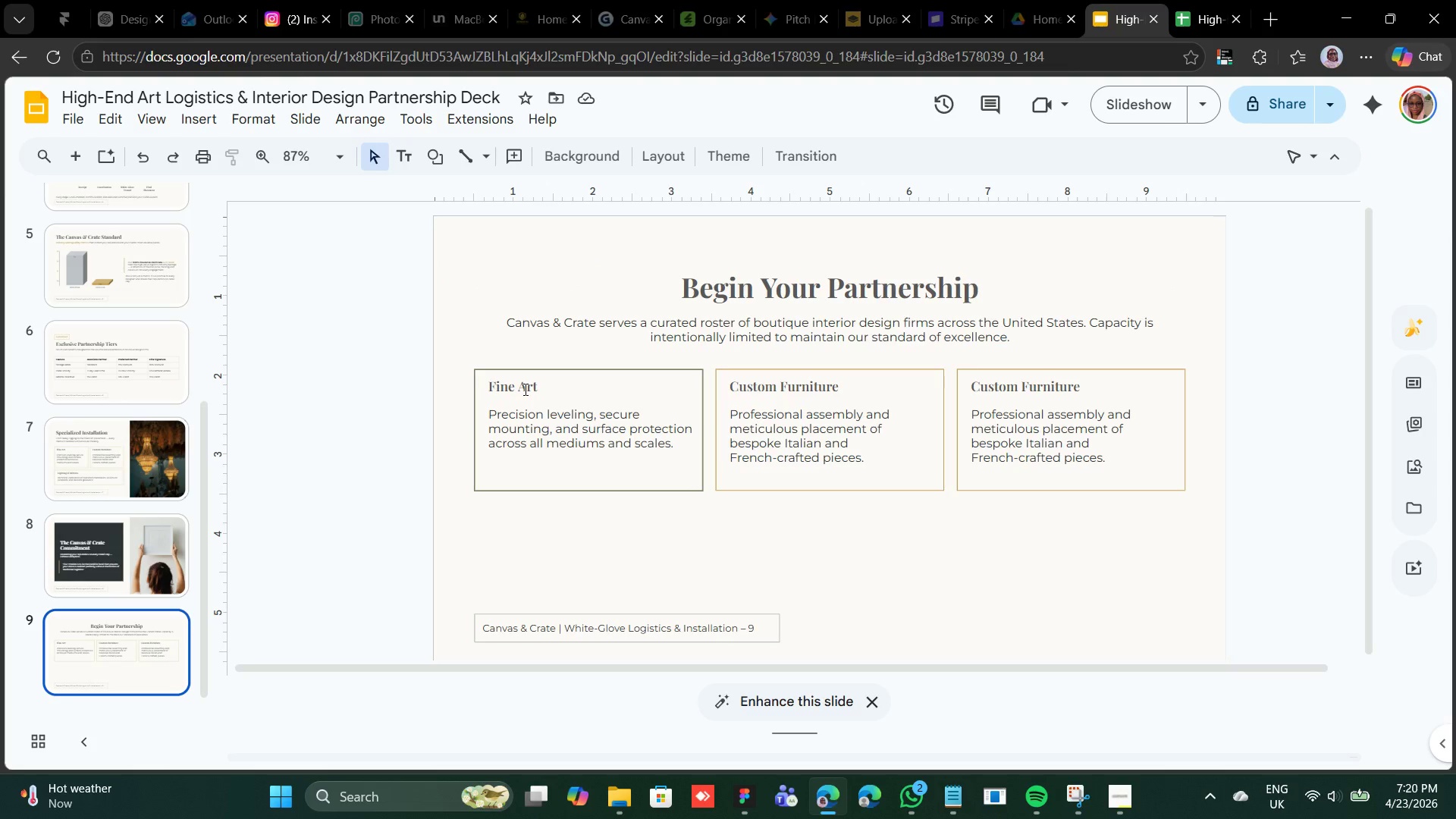 
double_click([524, 389])
 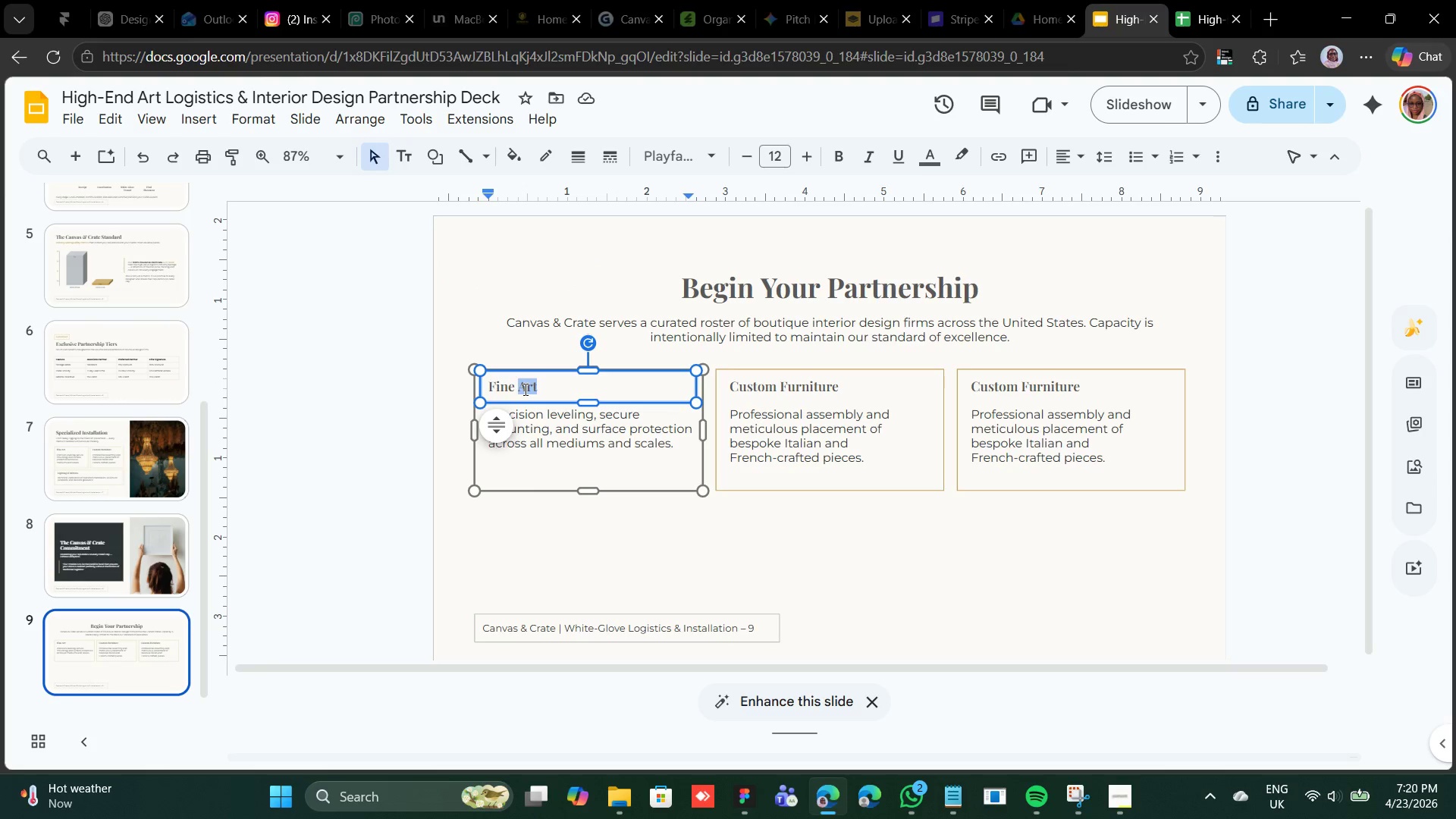 
triple_click([524, 389])
 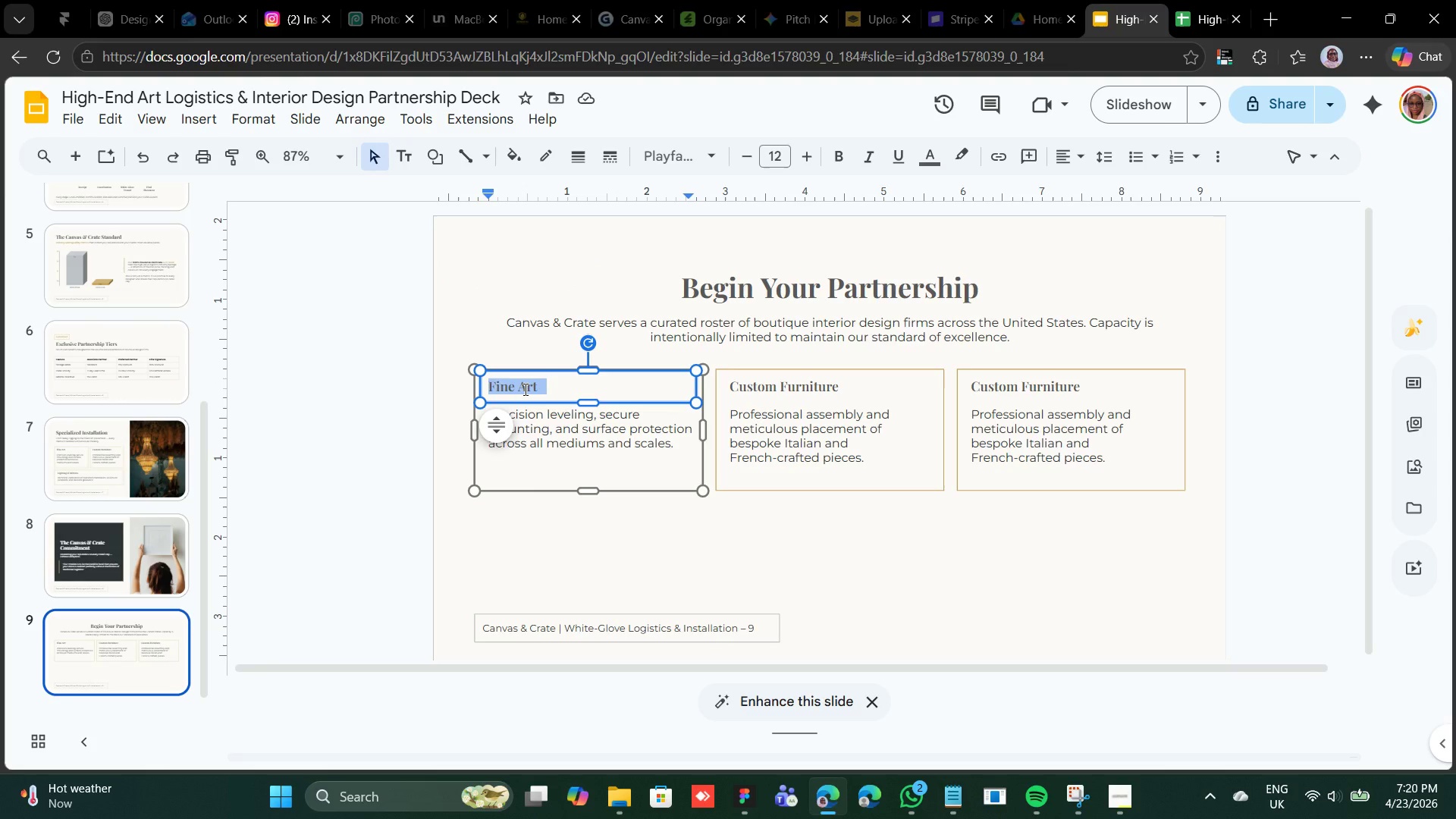 
right_click([524, 389])
 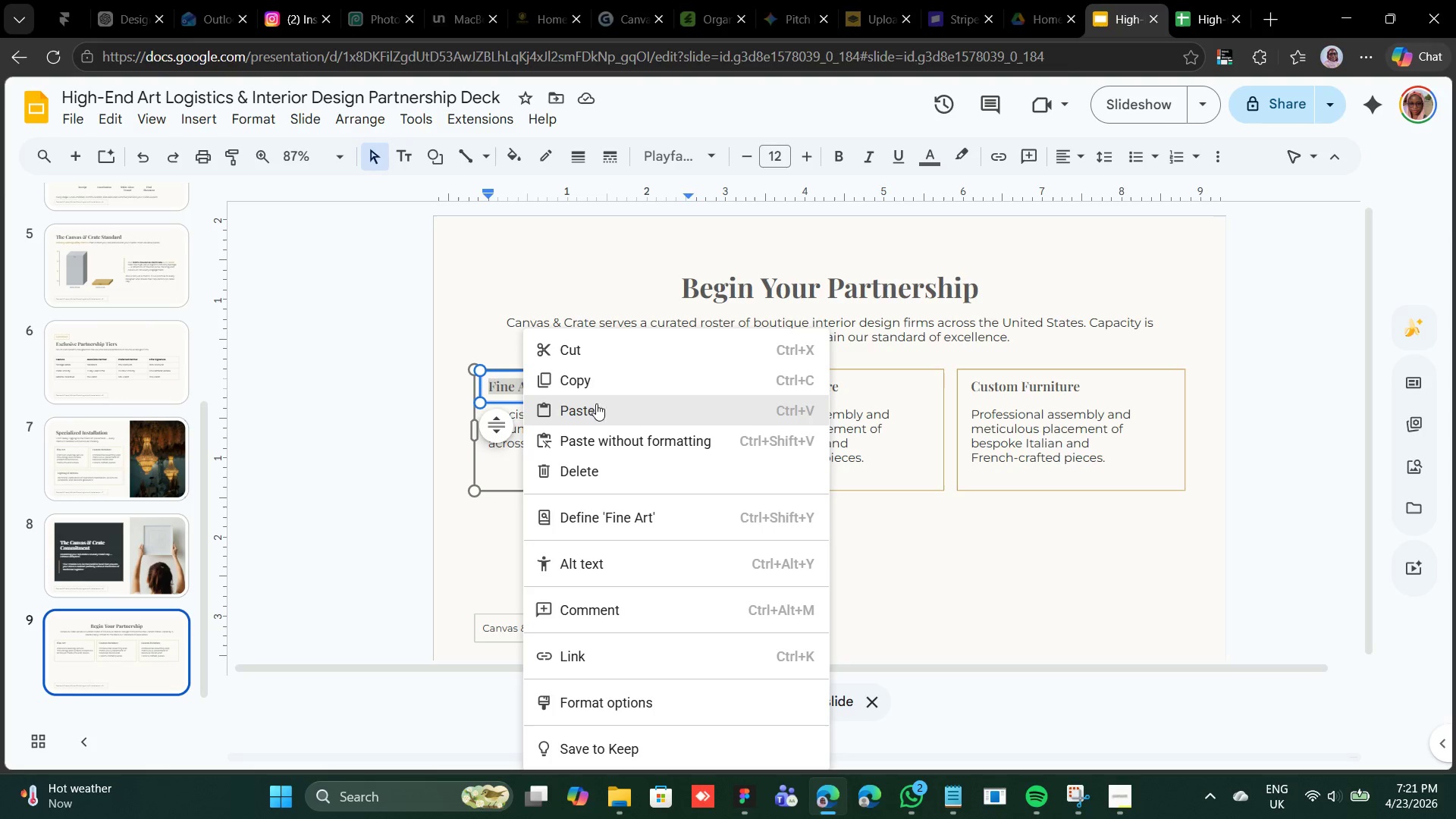 
left_click([593, 406])
 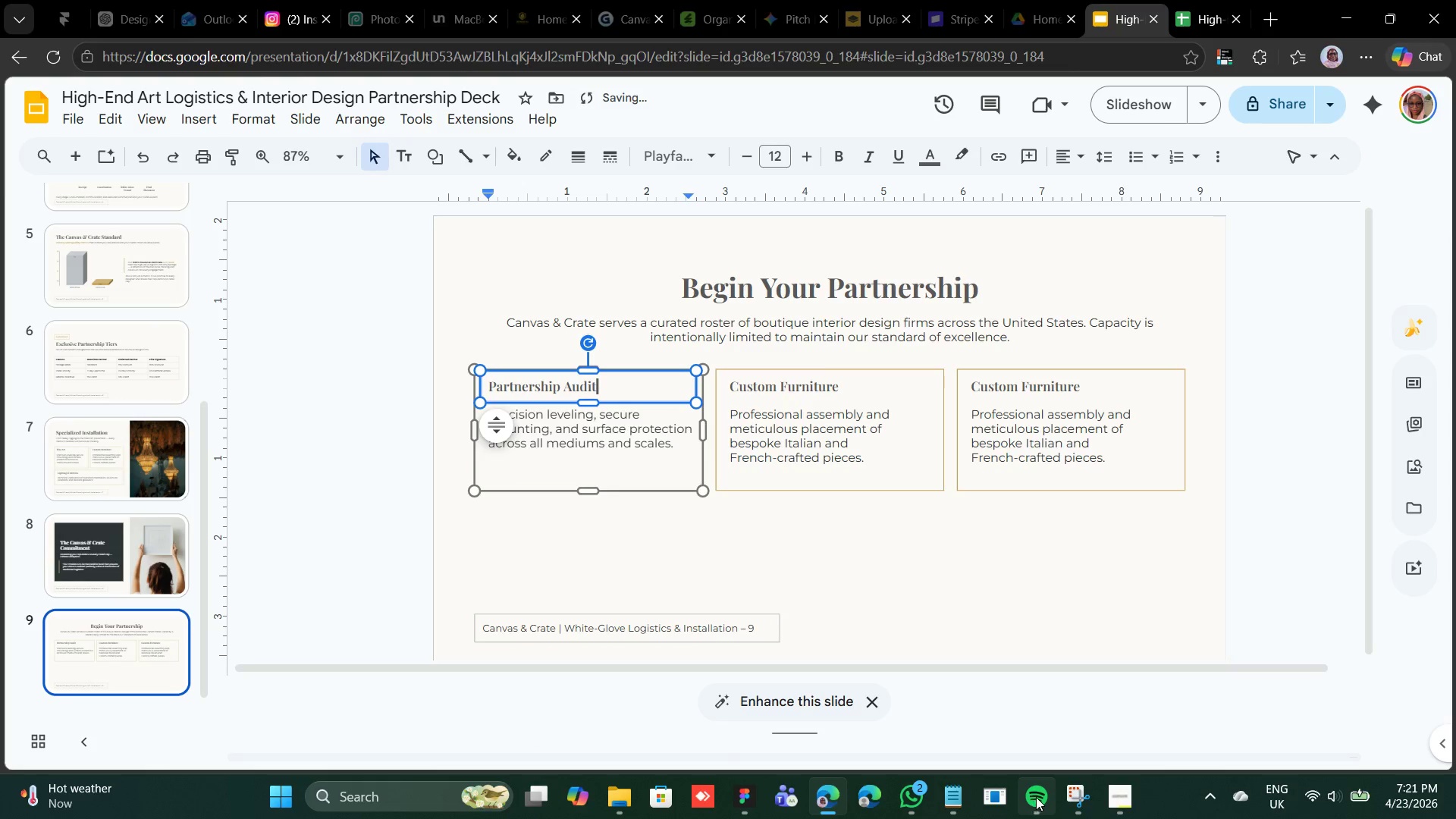 
left_click([966, 802])
 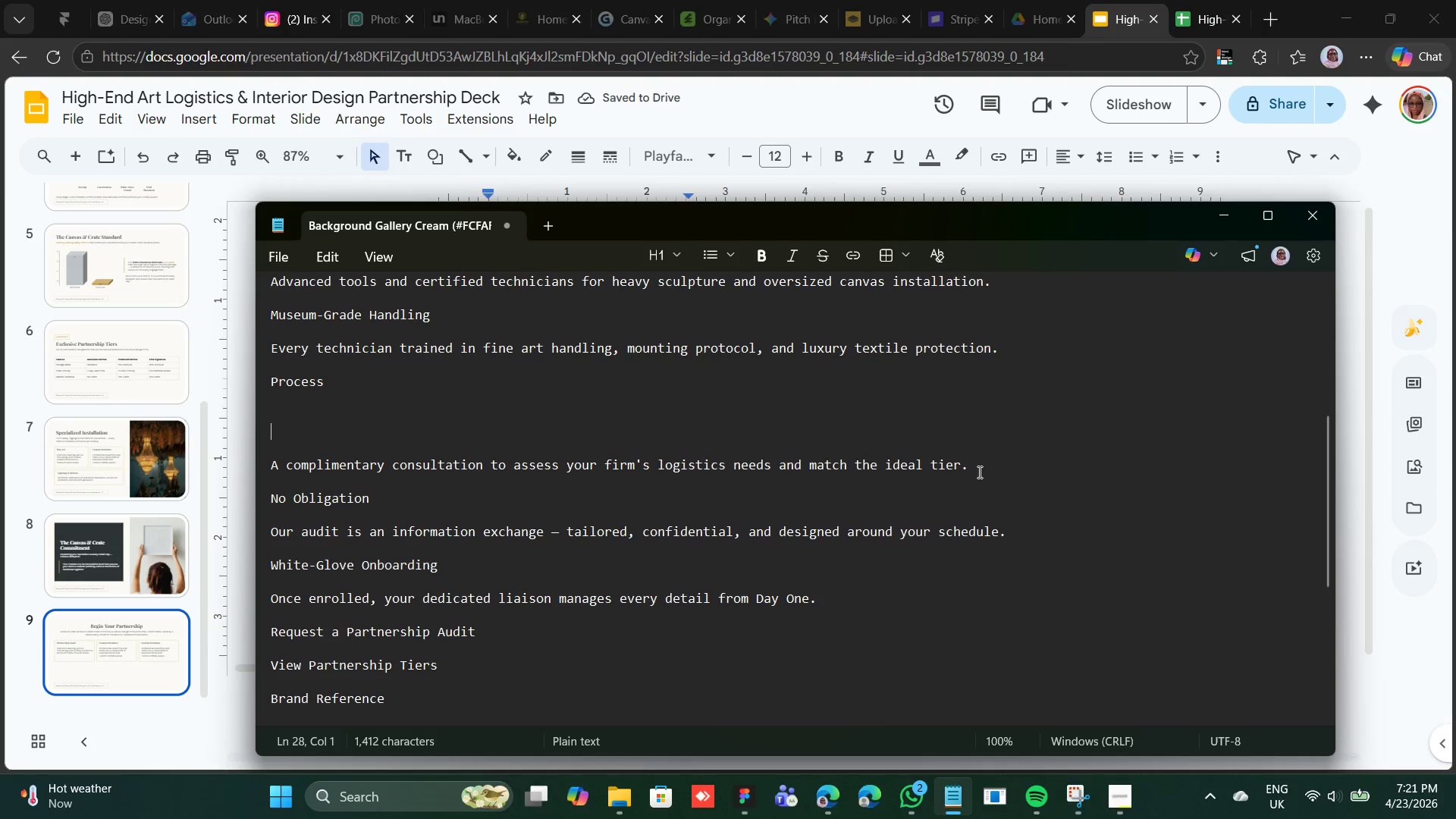 
left_click_drag(start_coordinate=[973, 467], to_coordinate=[554, 456])
 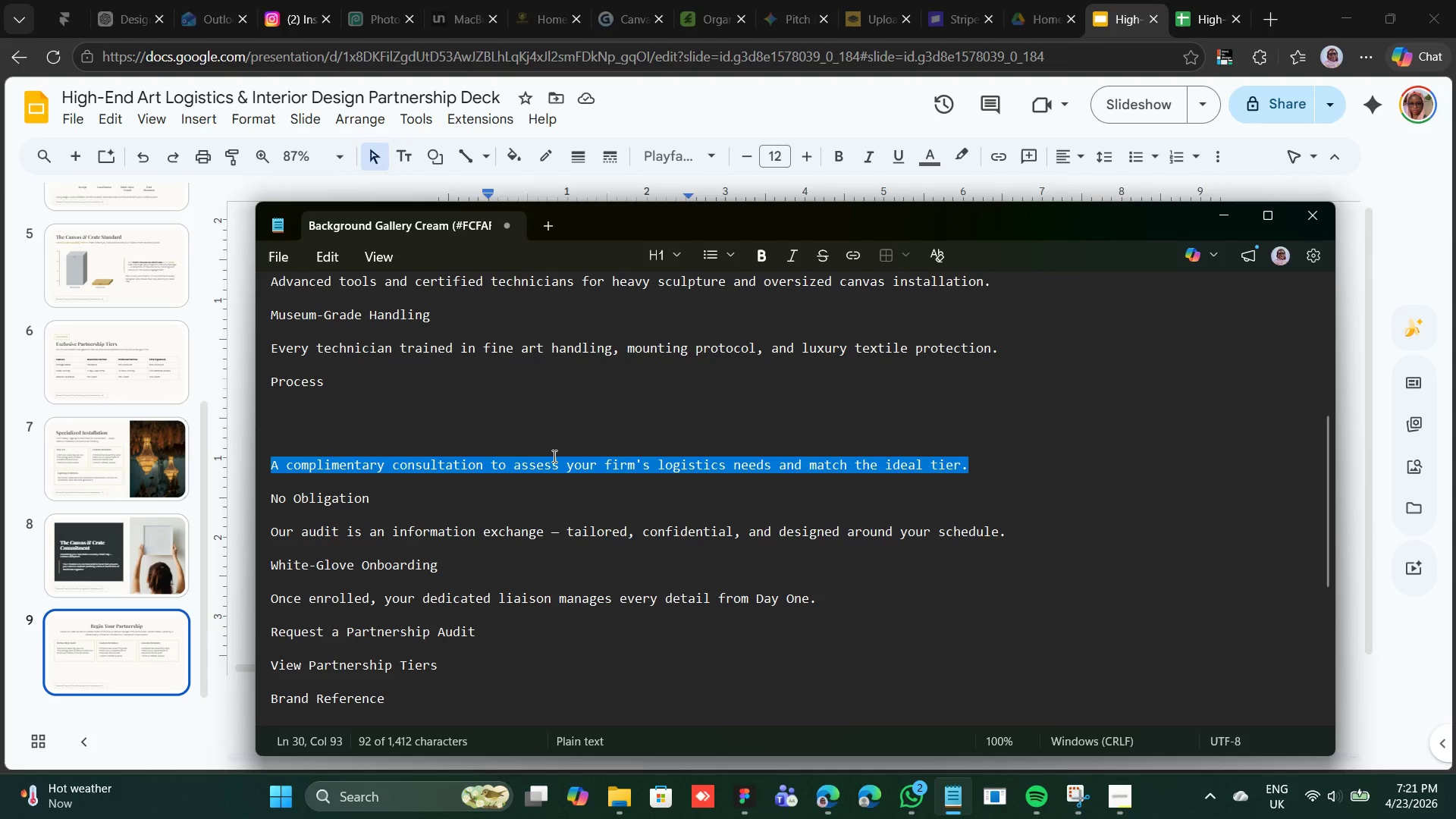 
right_click([553, 456])
 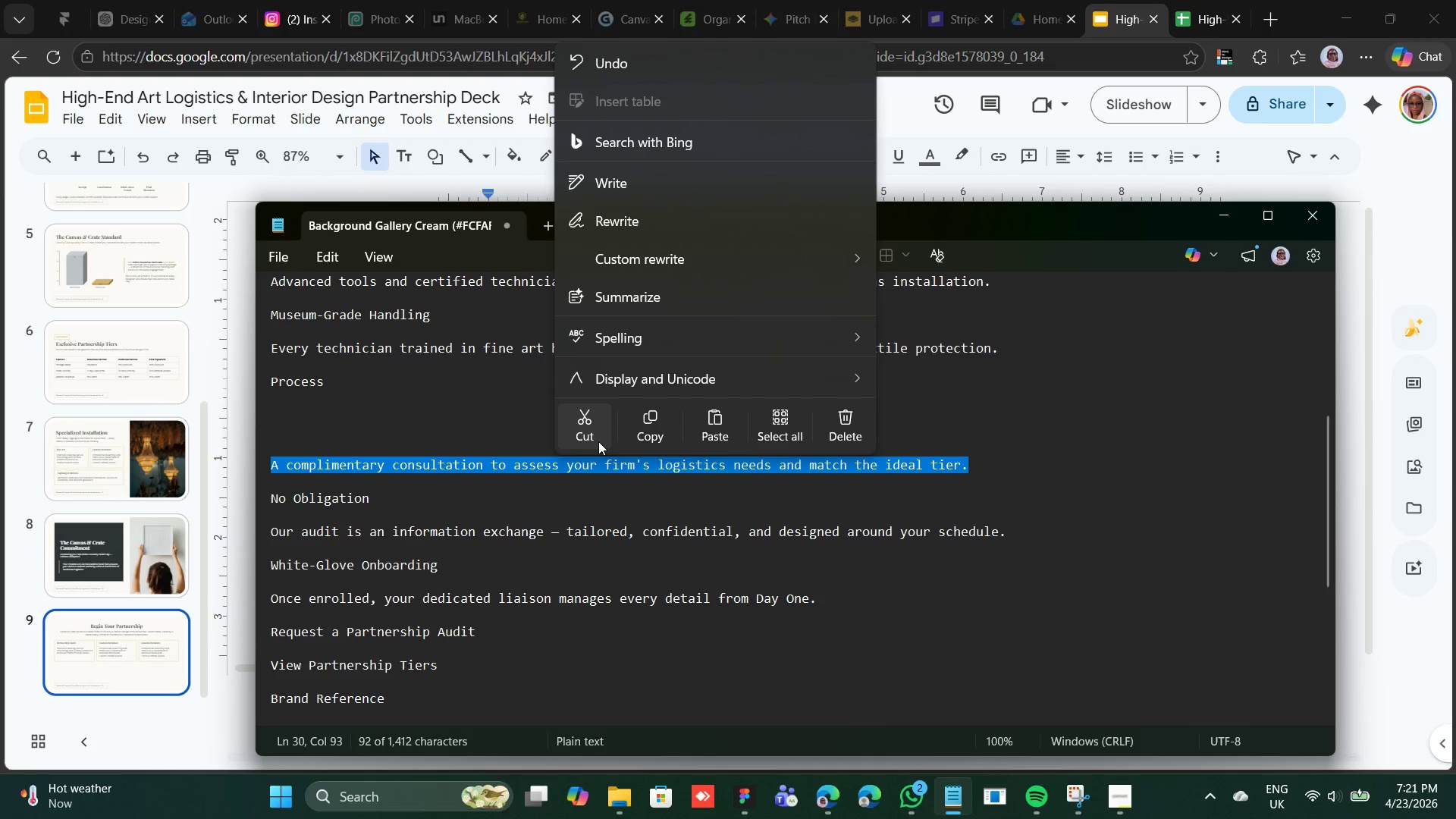 
left_click([598, 441])
 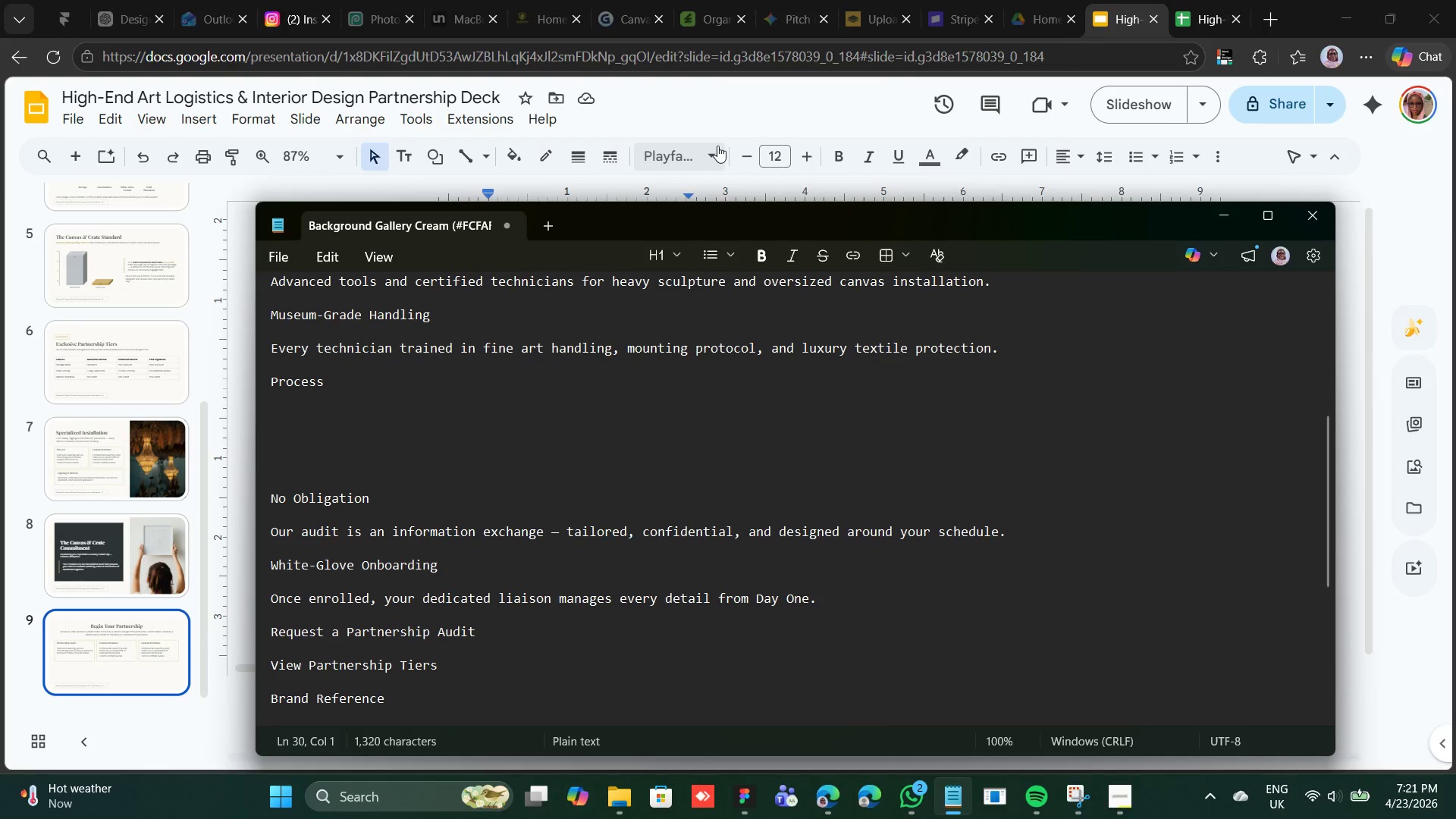 
left_click([734, 119])
 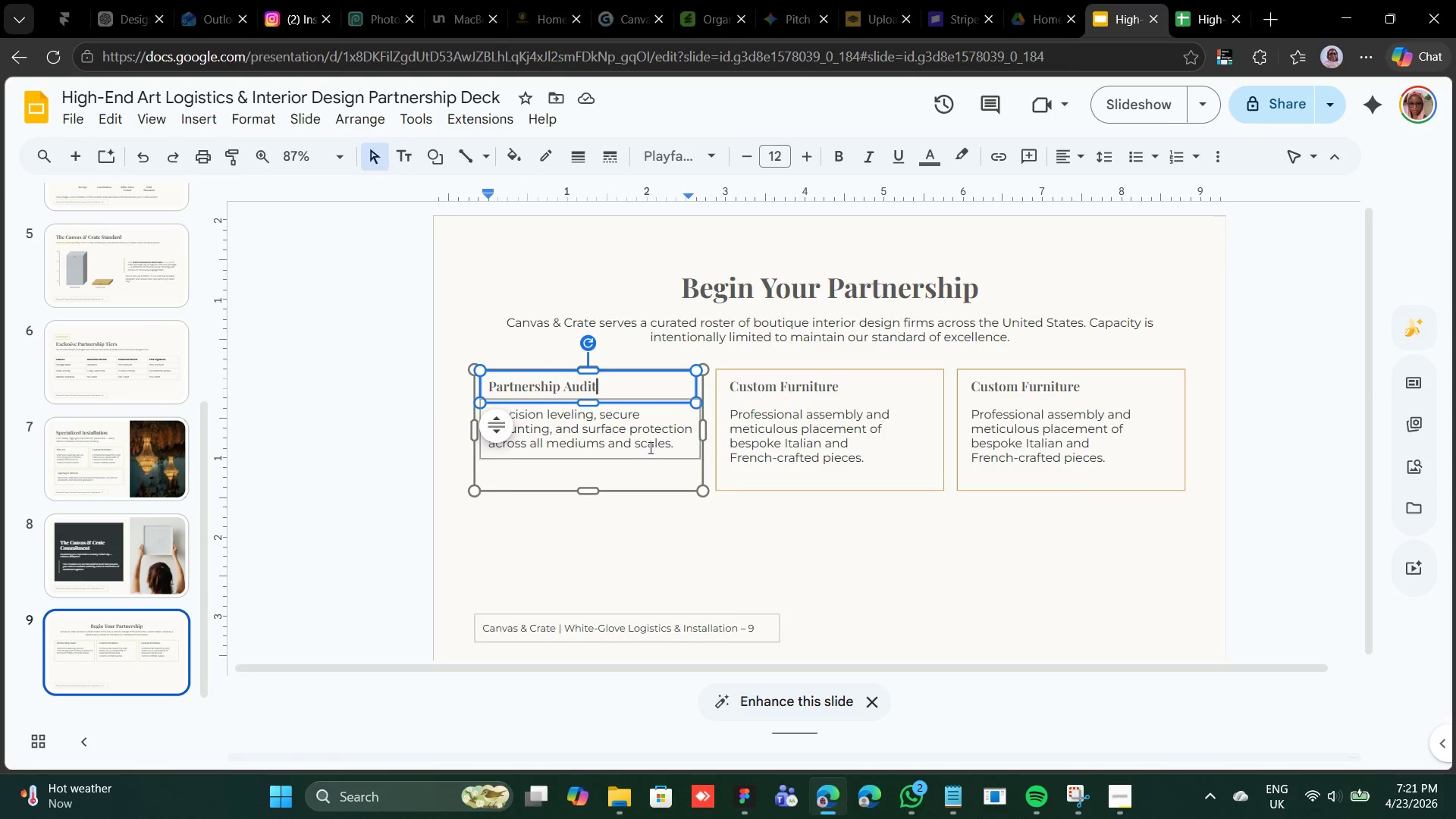 
double_click([649, 447])
 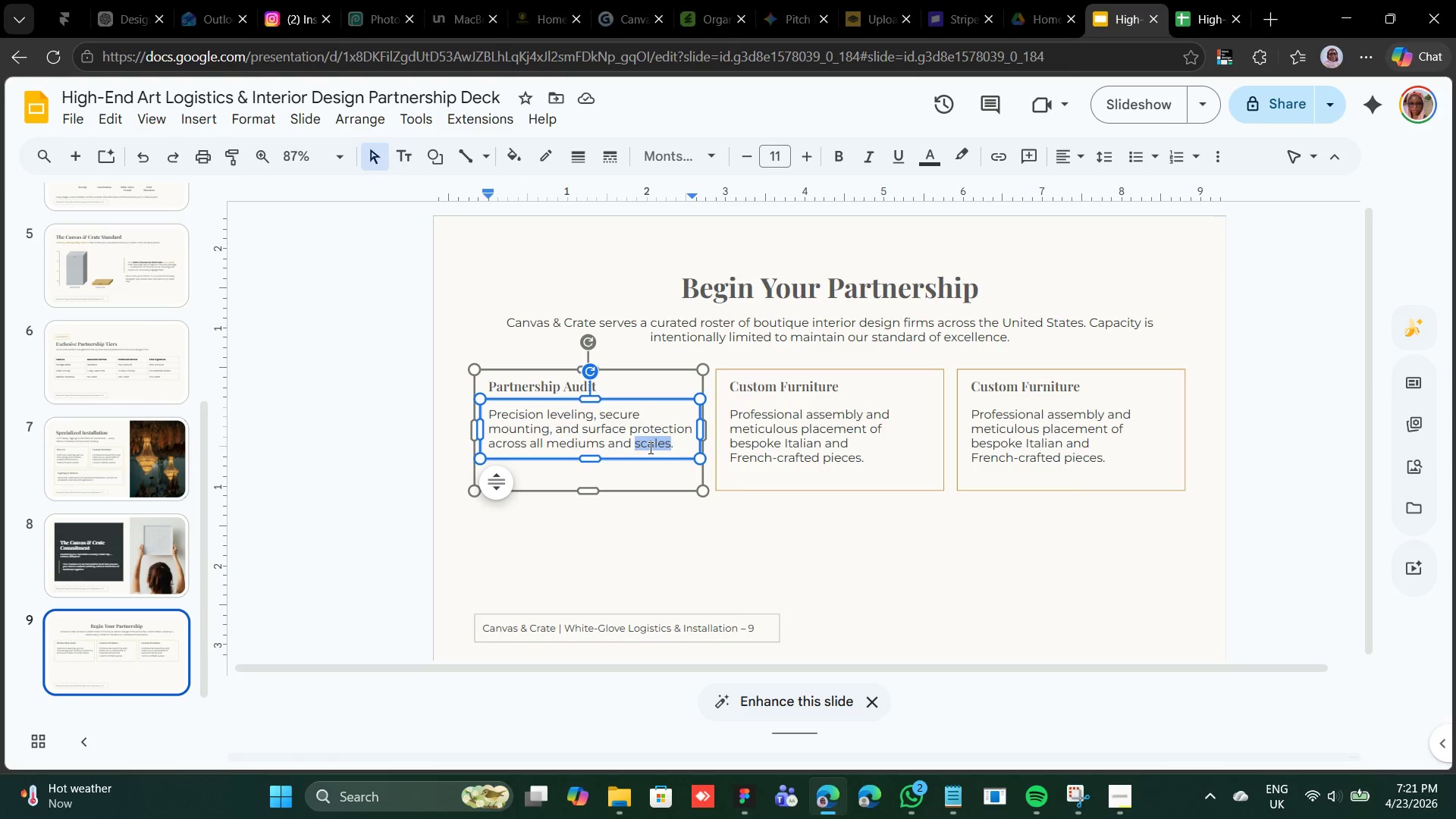 
triple_click([649, 447])
 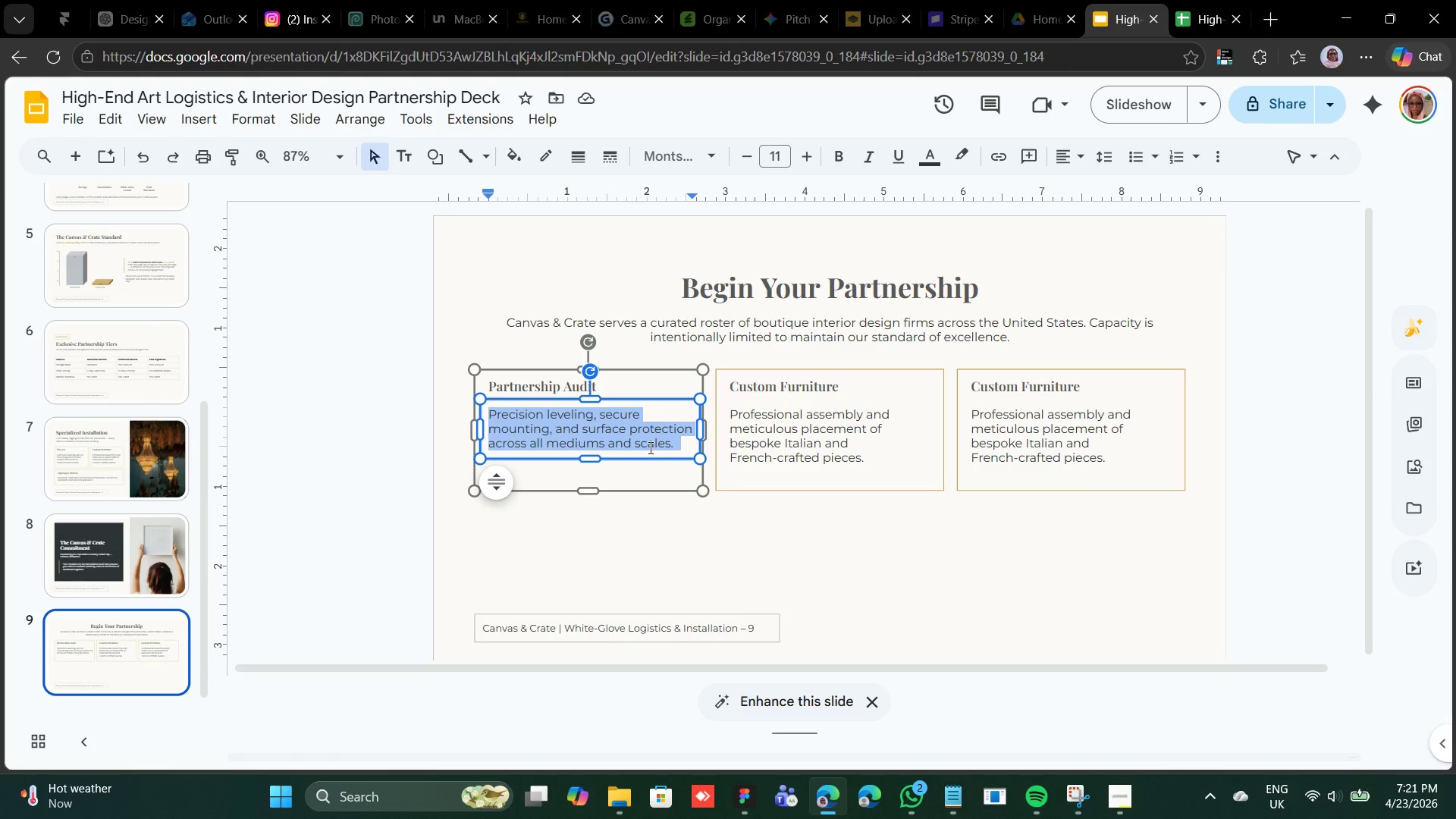 
right_click([649, 447])
 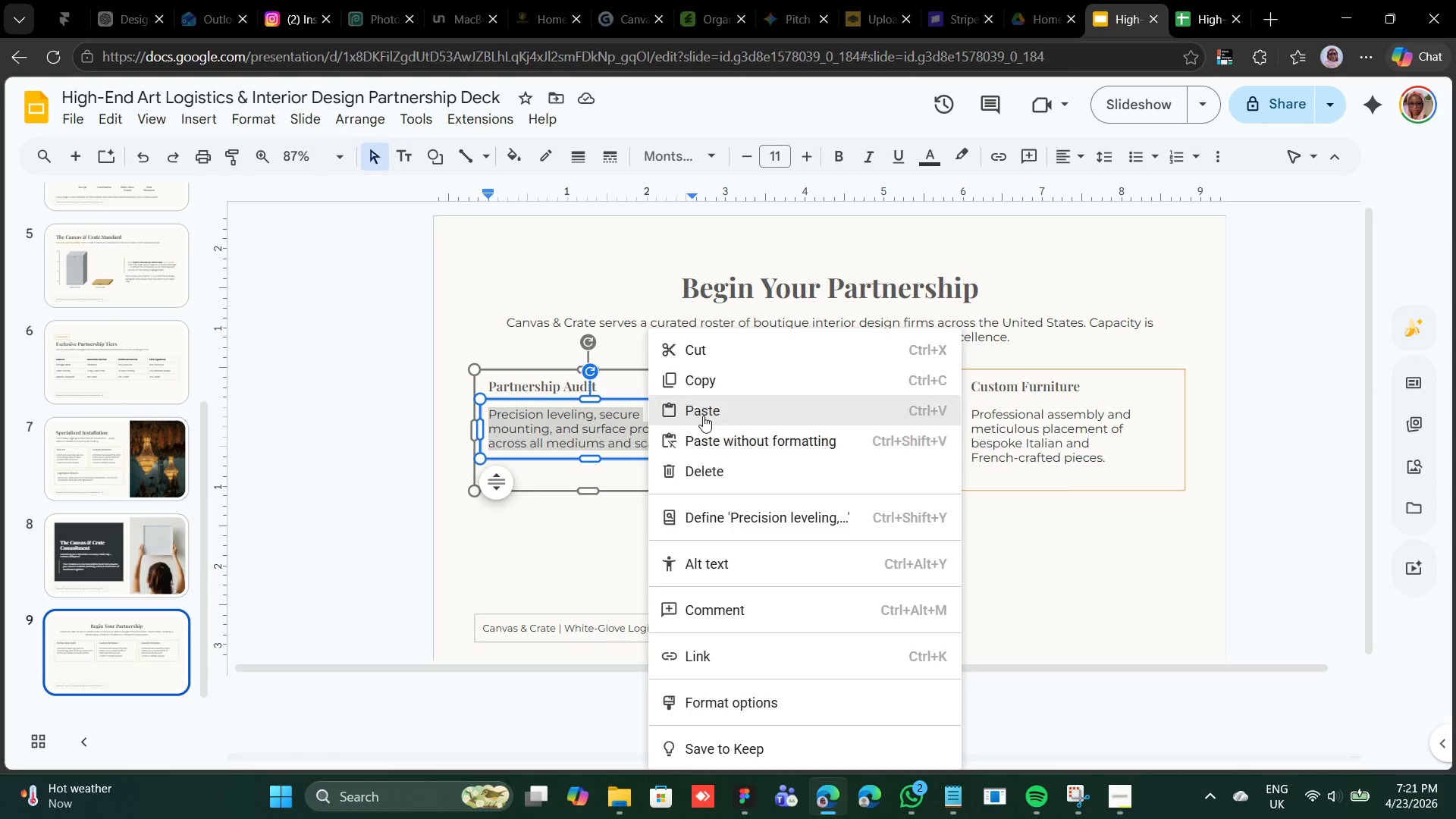 
left_click([705, 412])
 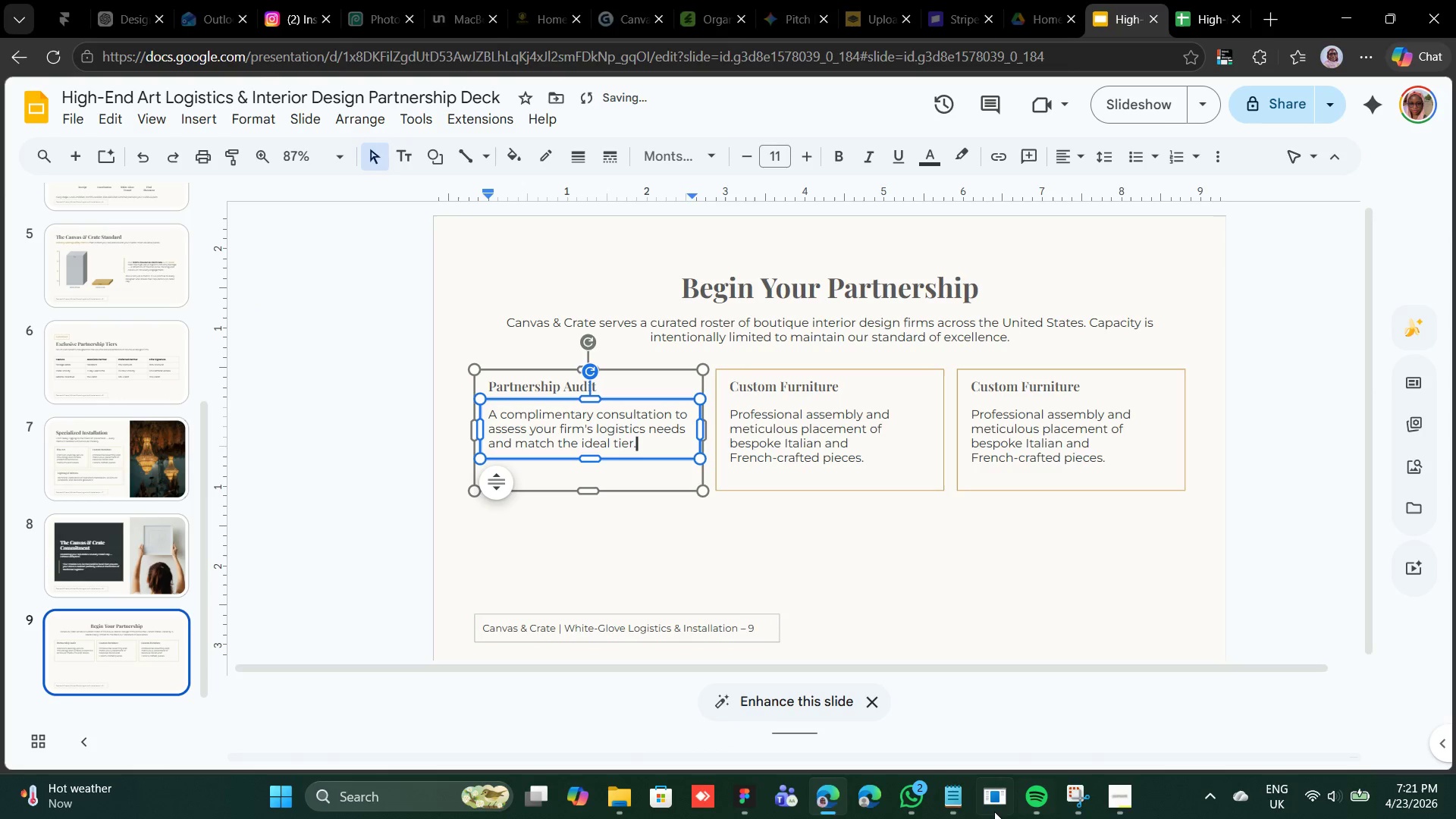 
left_click([946, 799])
 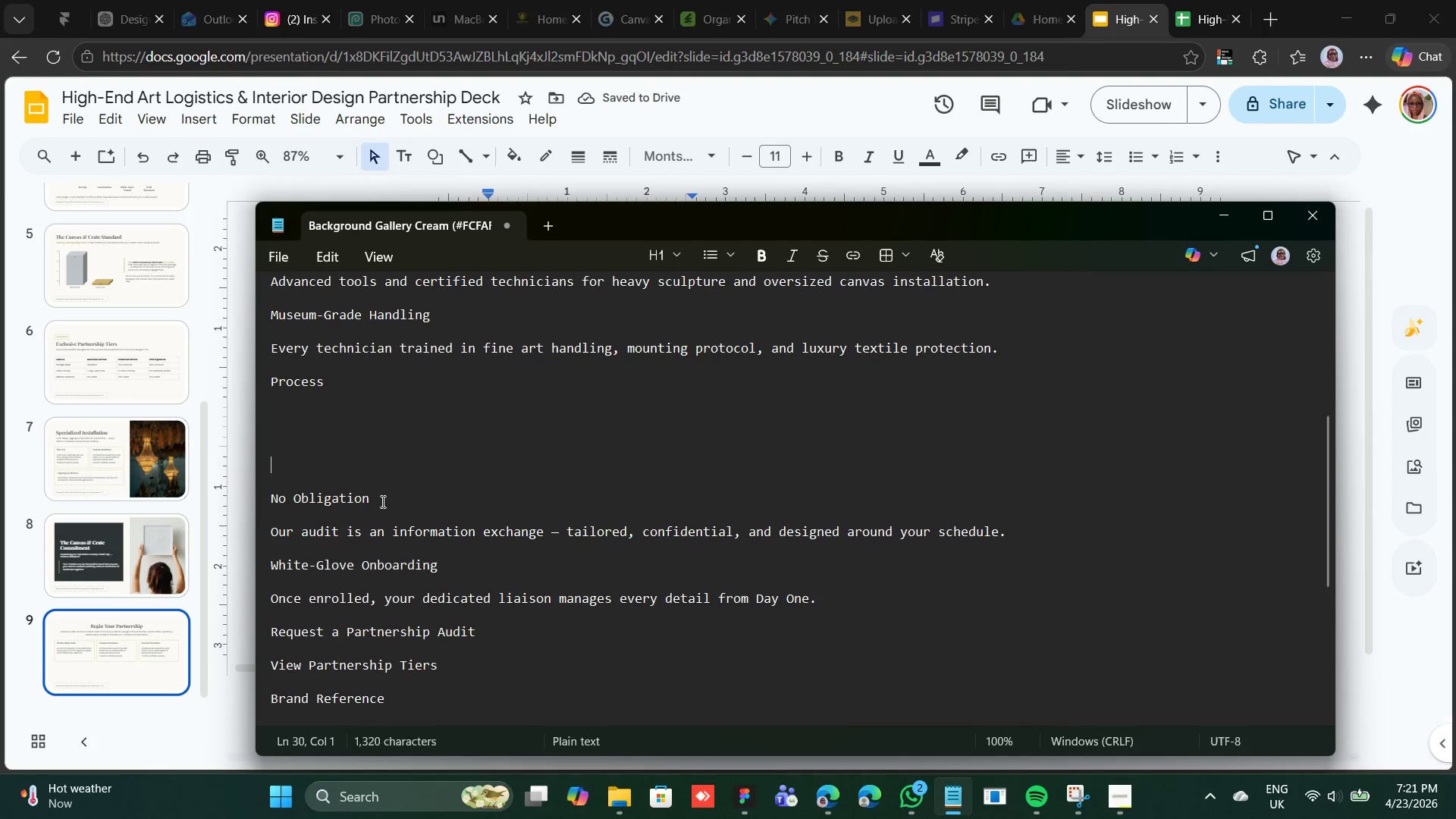 
left_click_drag(start_coordinate=[369, 502], to_coordinate=[265, 508])
 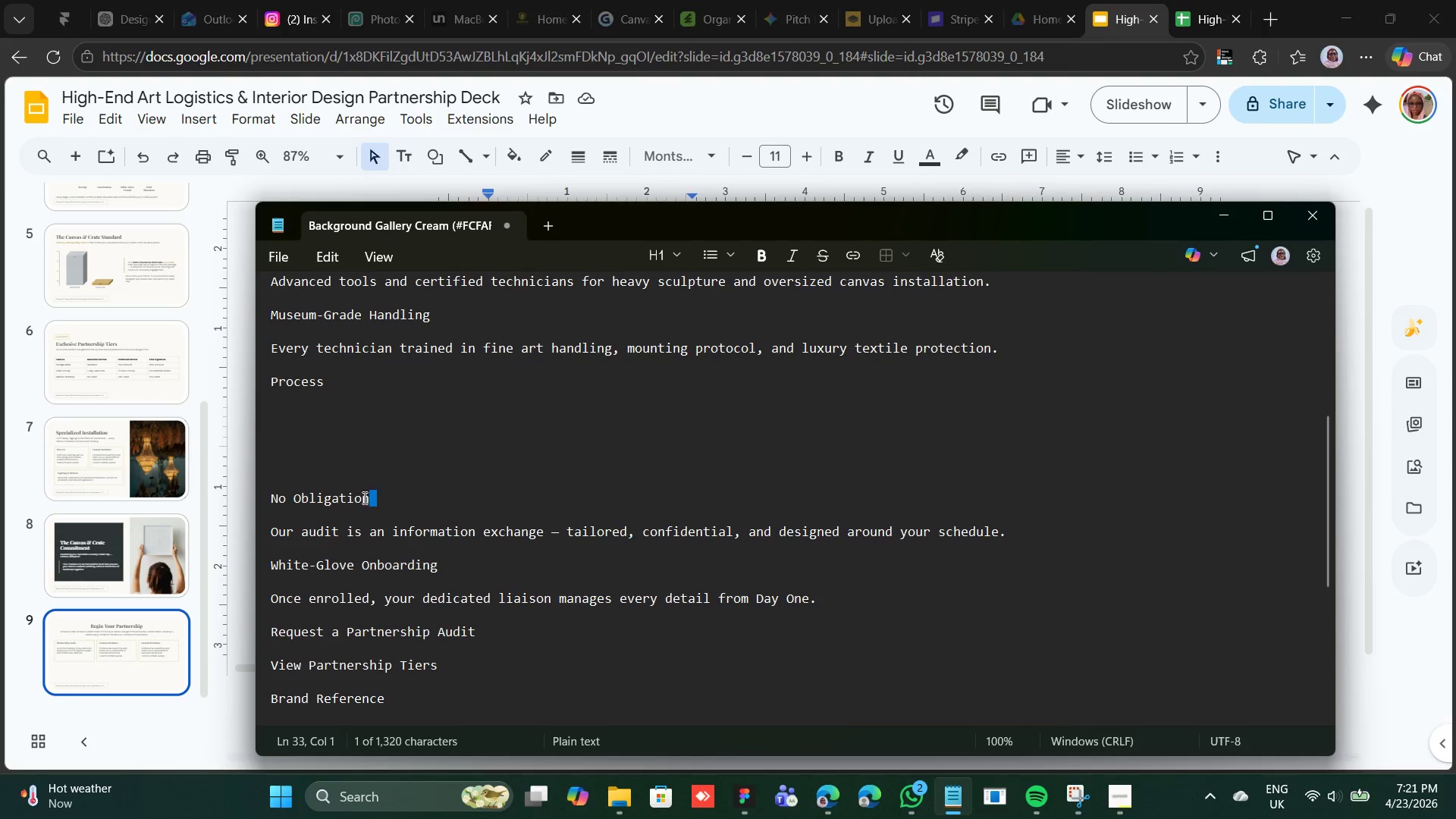 
left_click([368, 497])
 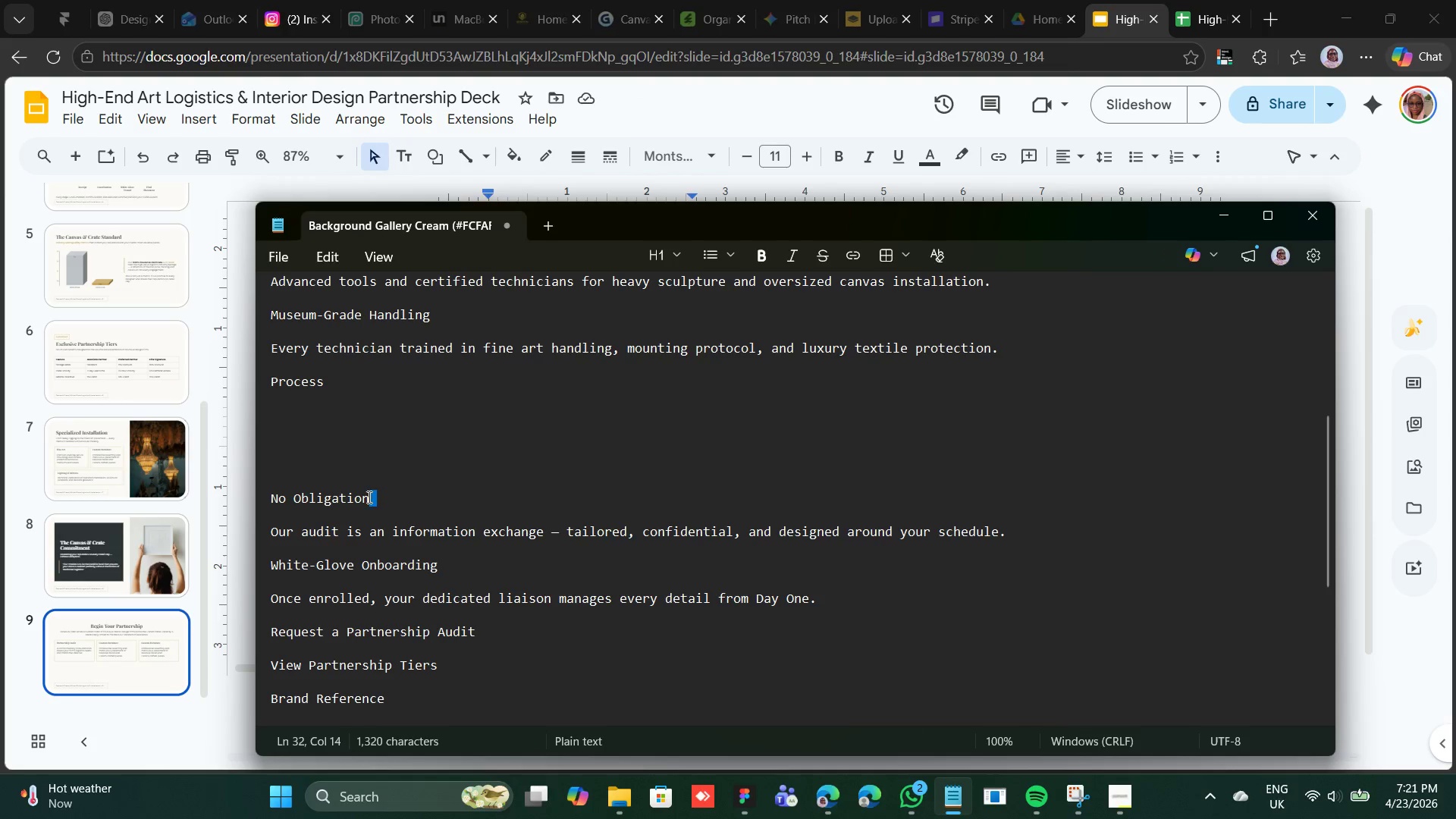 
left_click_drag(start_coordinate=[368, 497], to_coordinate=[285, 491])
 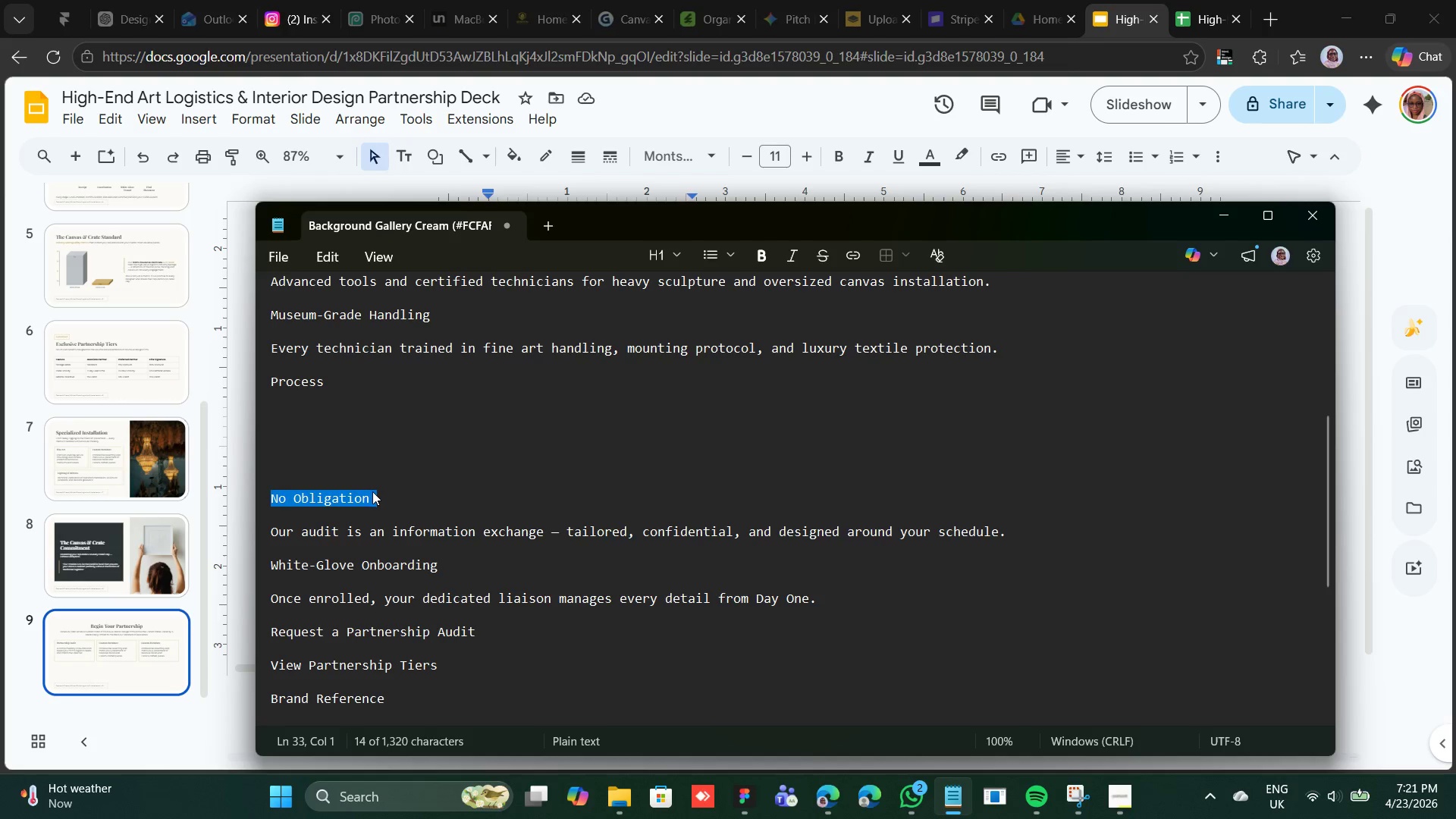 
left_click([372, 491])
 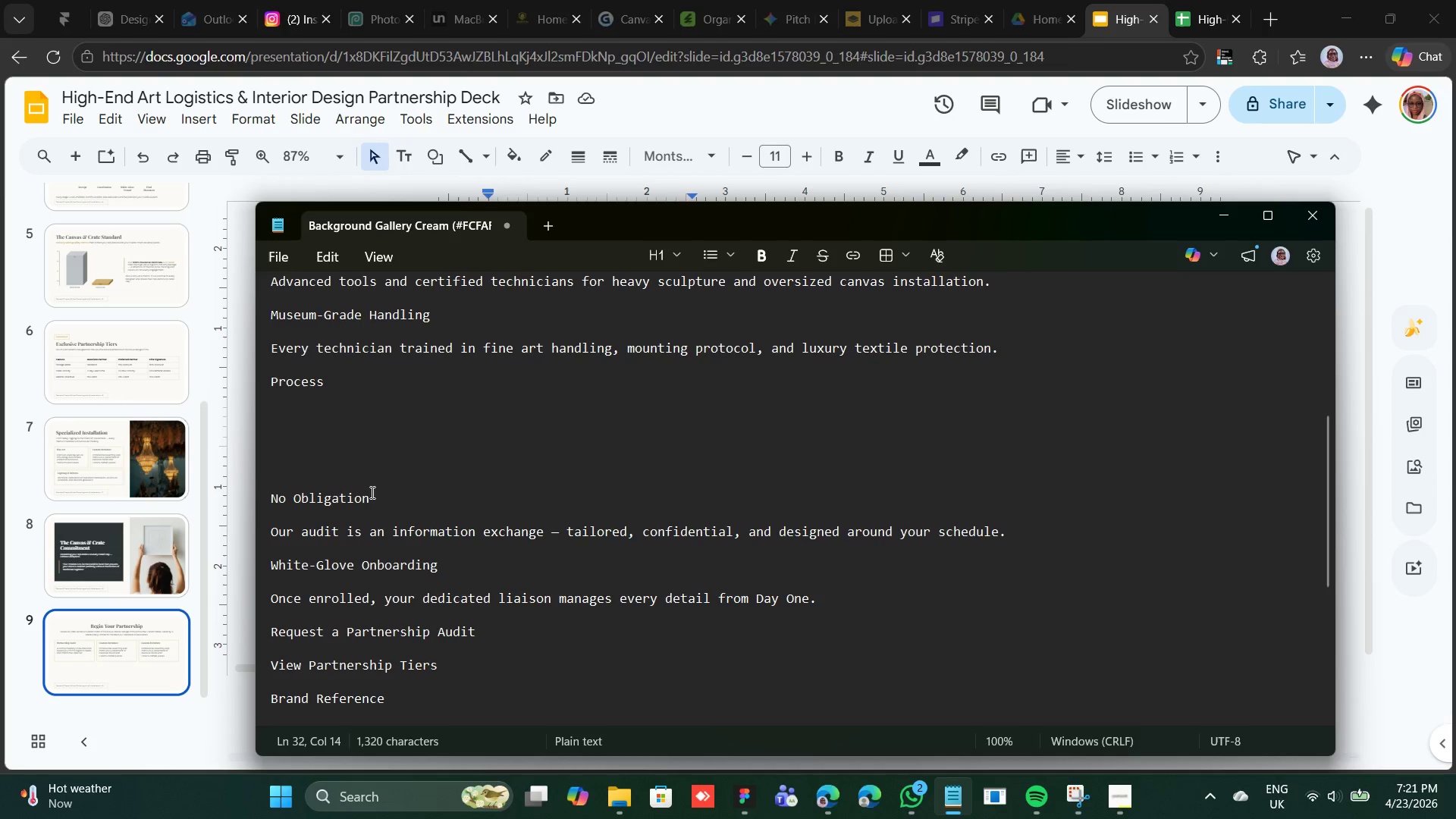 
left_click_drag(start_coordinate=[370, 494], to_coordinate=[270, 498])
 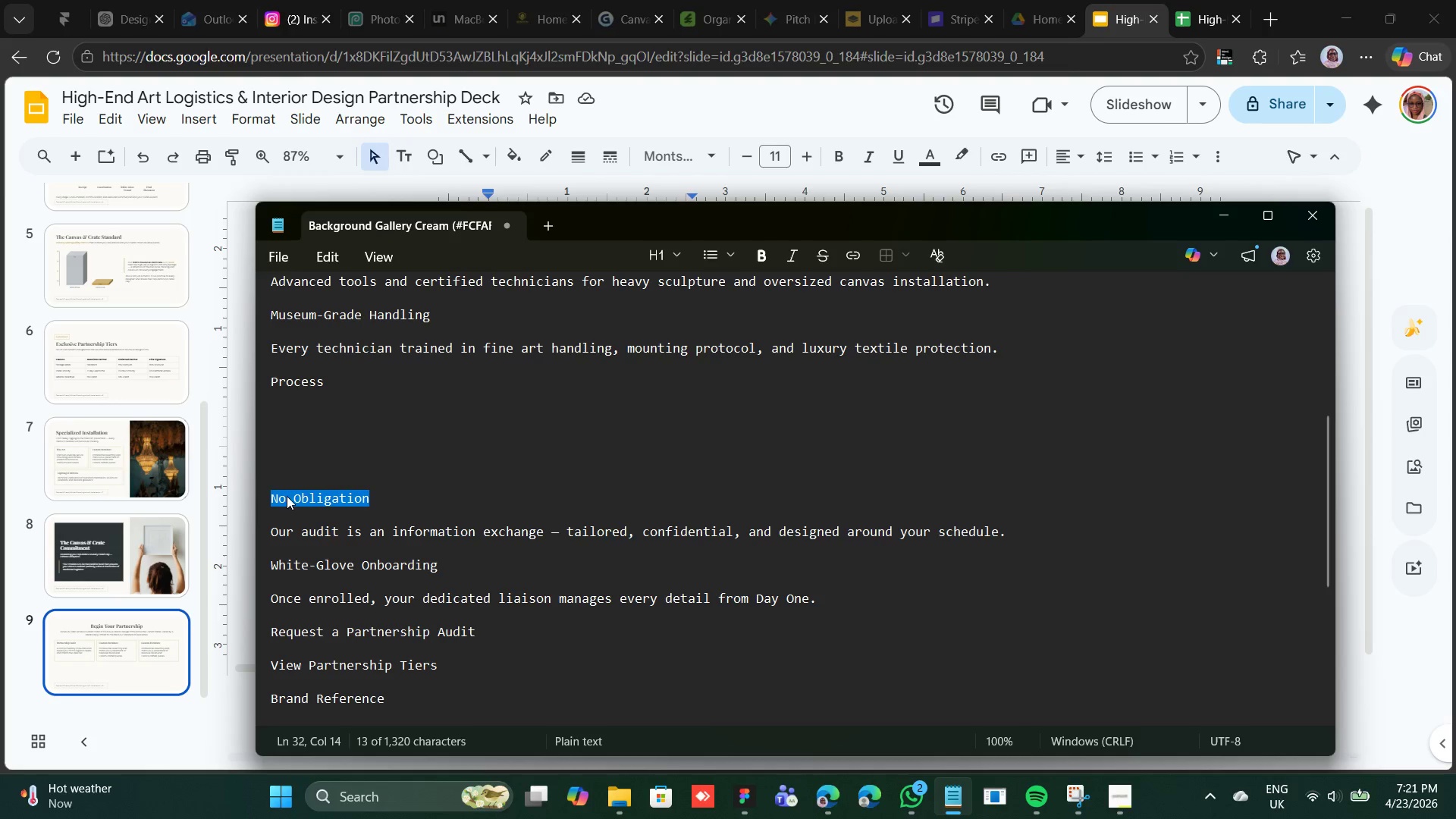 
right_click([287, 496])
 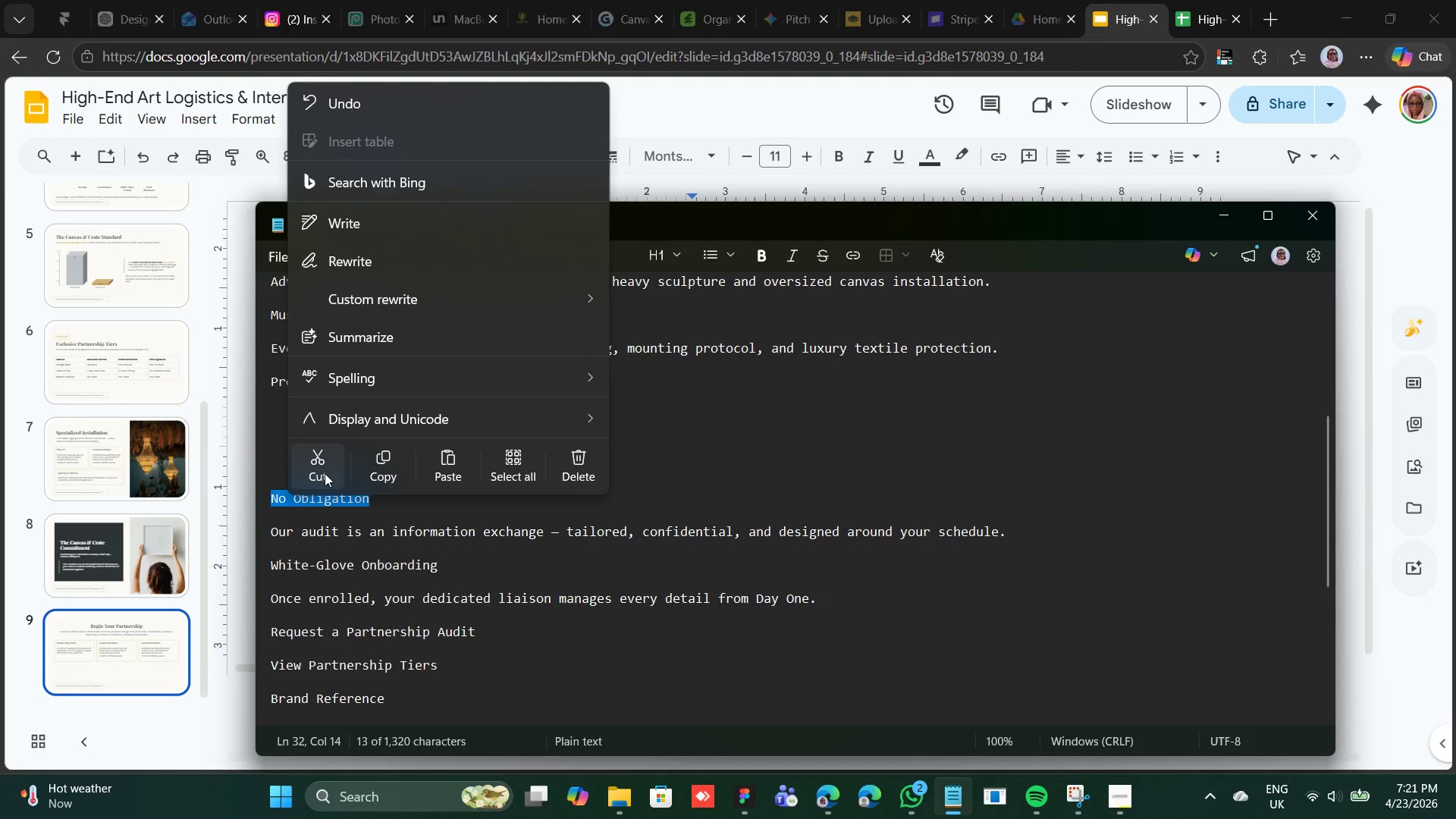 
left_click([323, 467])
 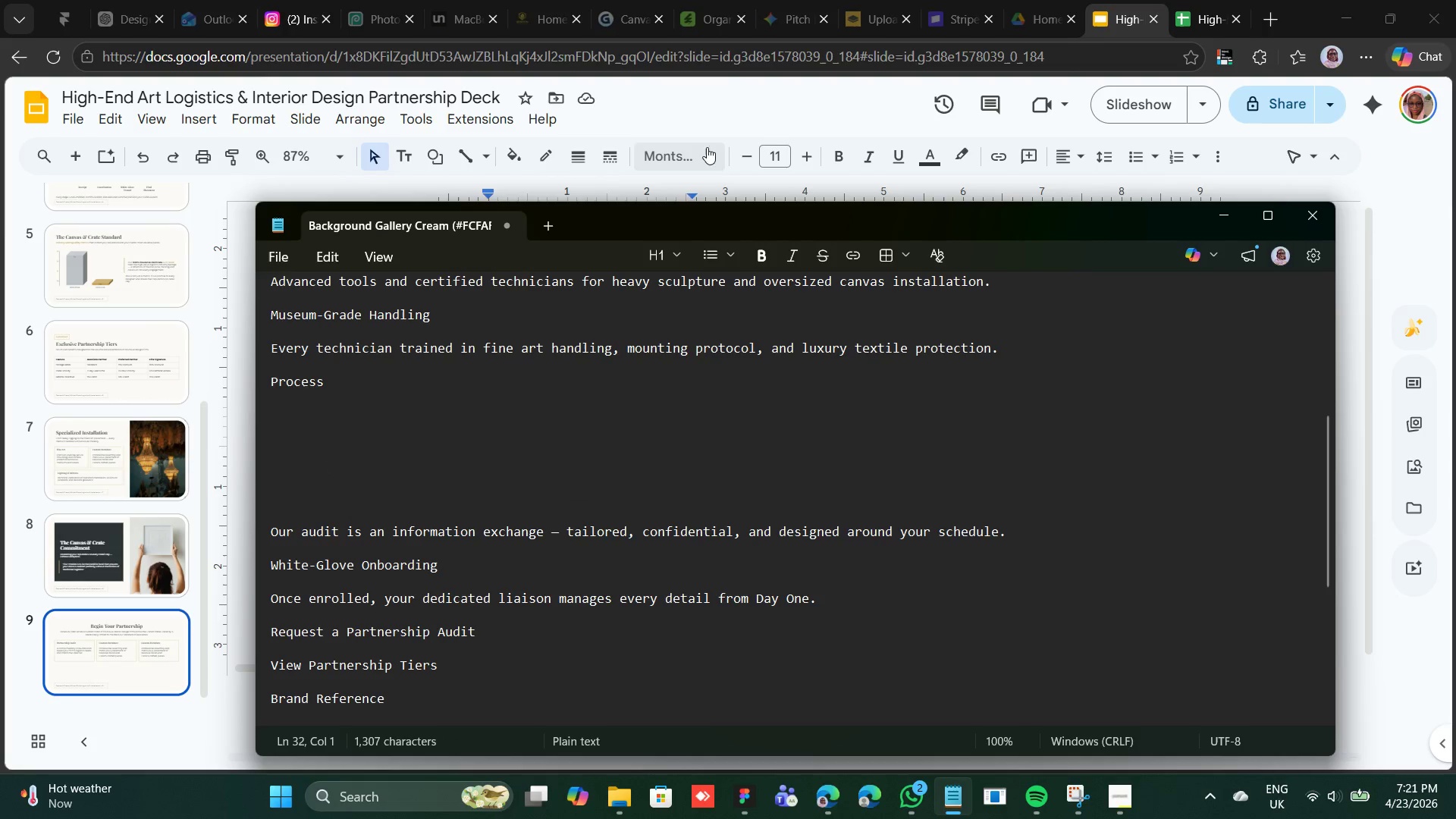 
left_click([713, 128])
 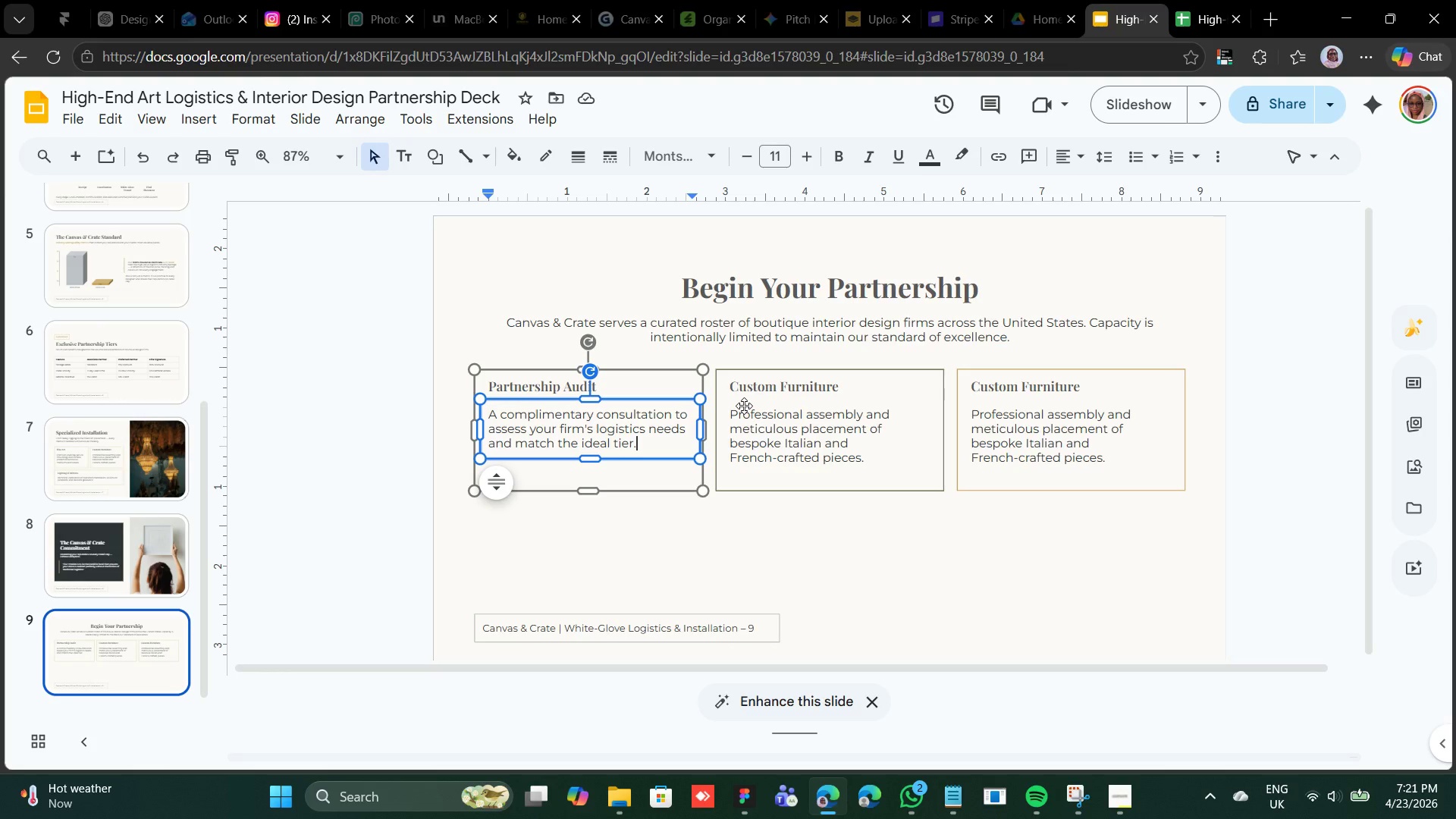 
wait(9.83)
 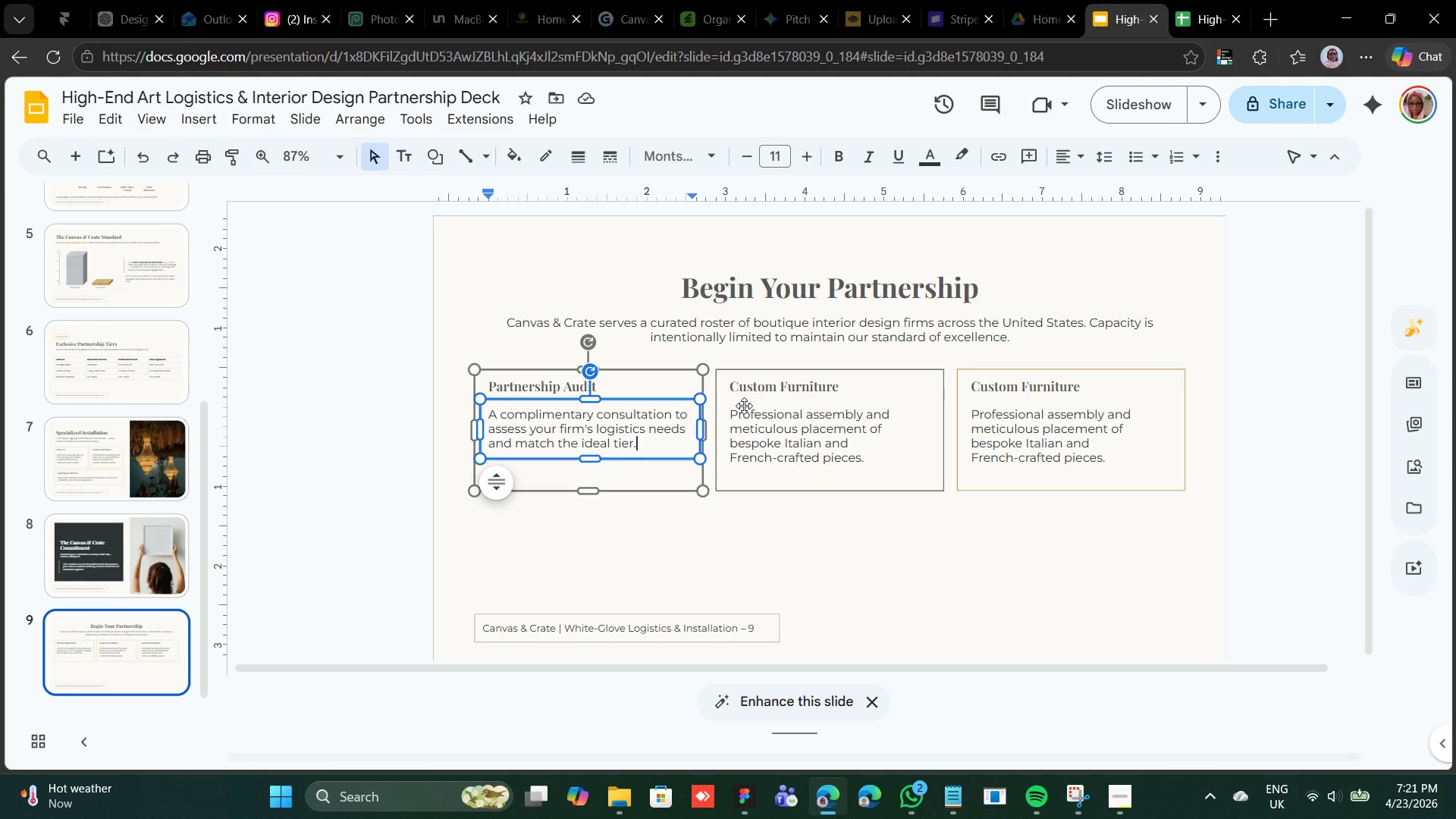 
left_click([798, 388])
 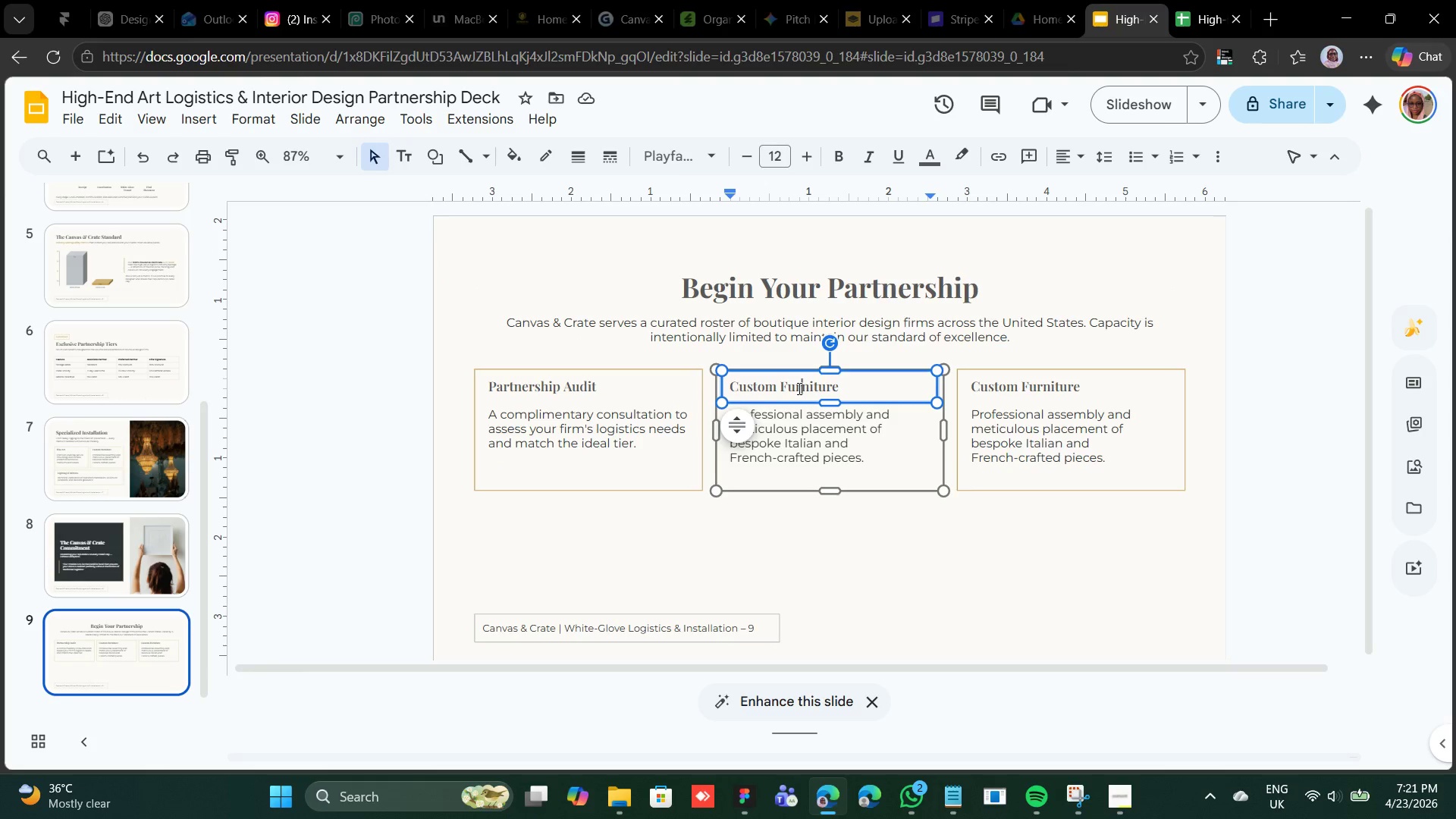 
double_click([798, 388])
 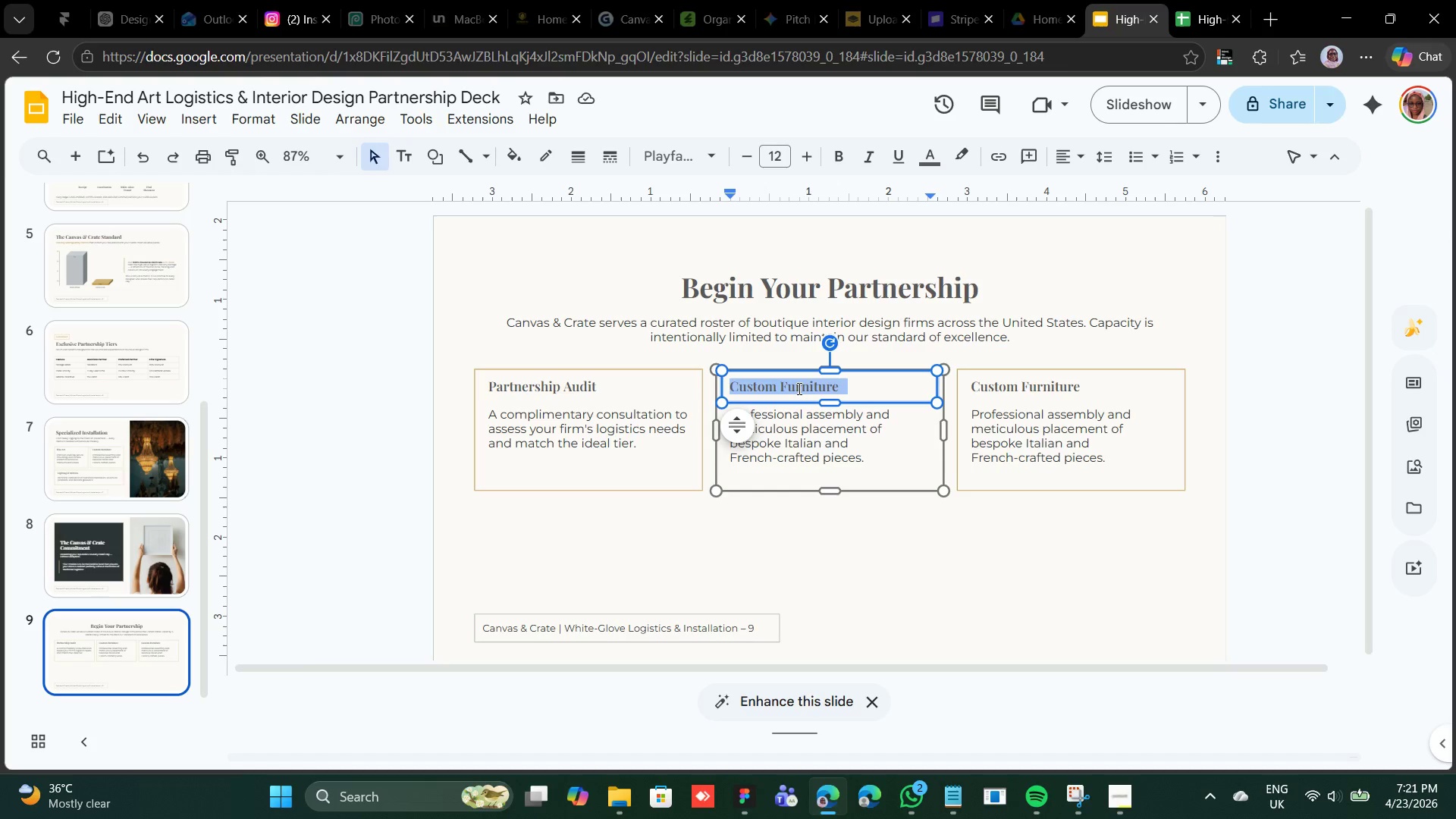 
triple_click([798, 388])
 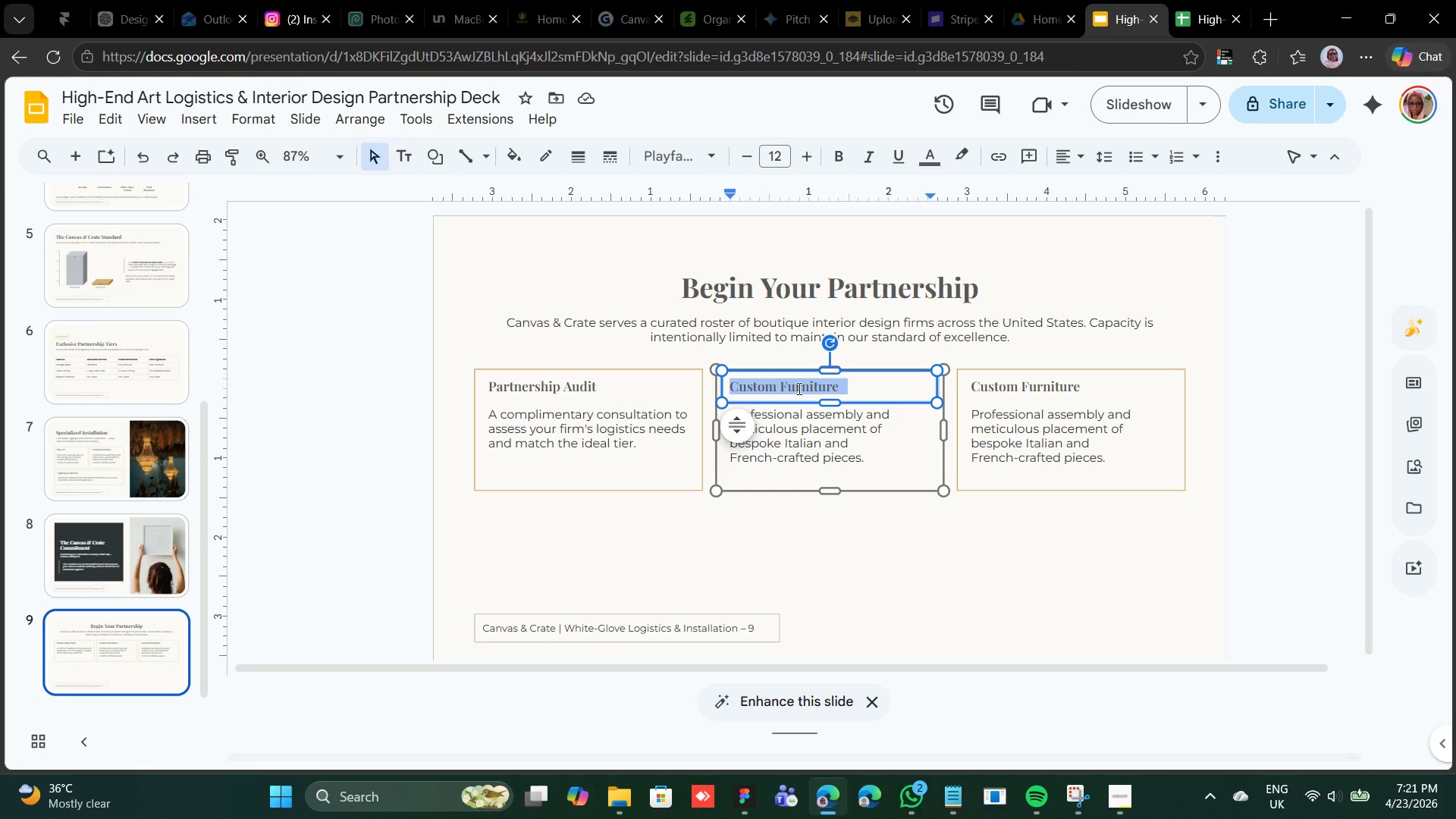 
wait(8.8)
 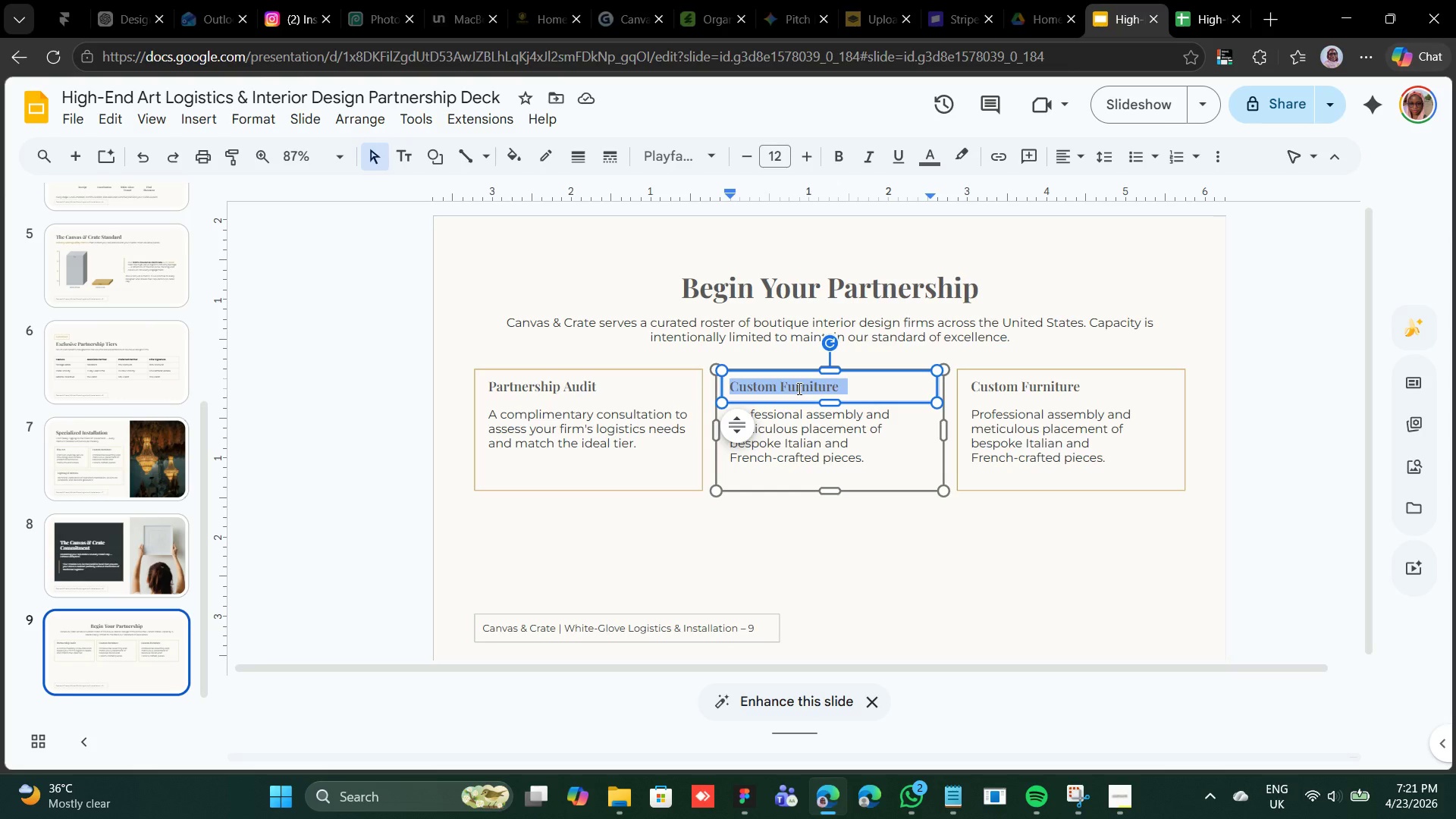 
right_click([797, 382])
 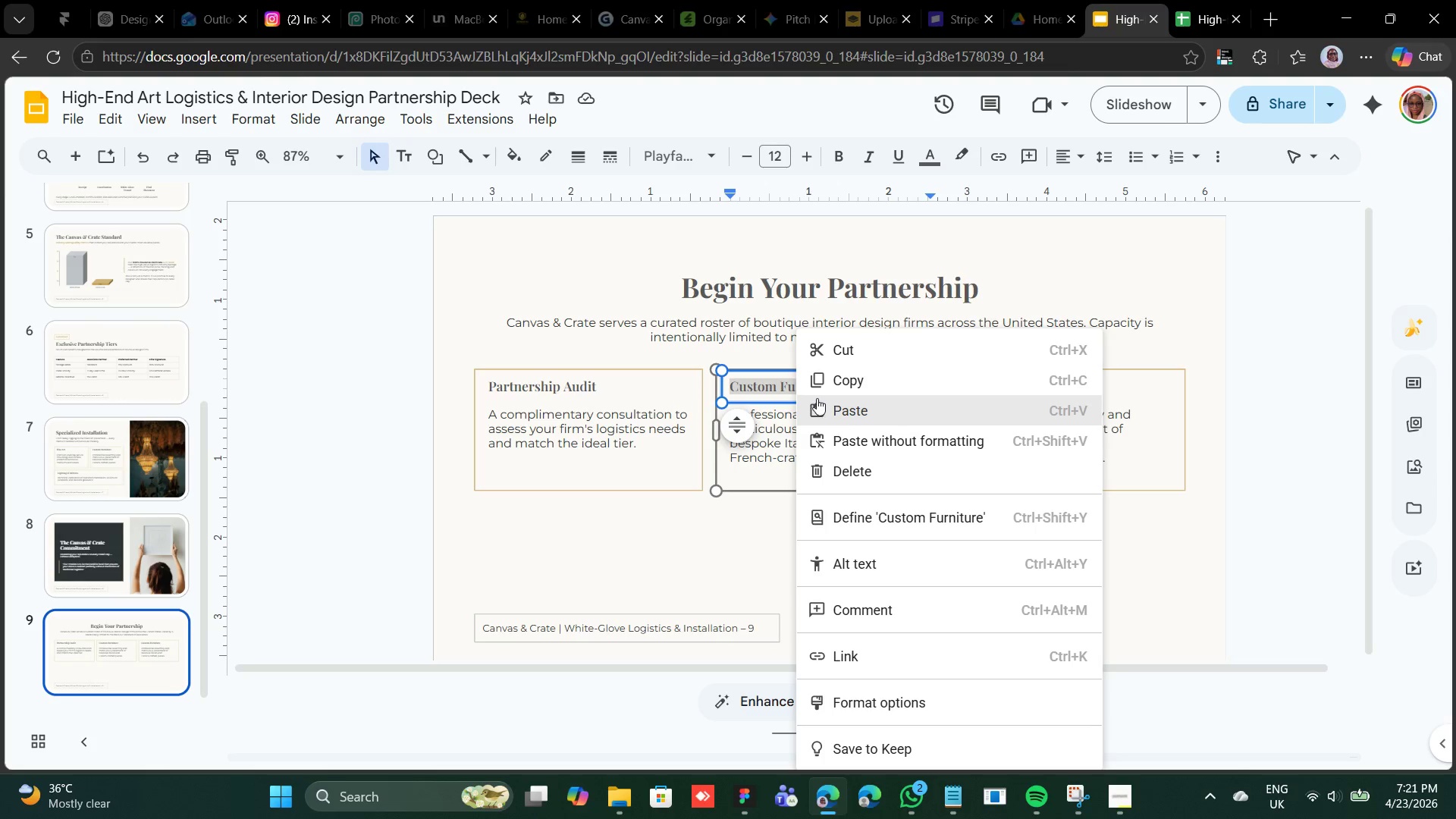 
left_click([817, 397])
 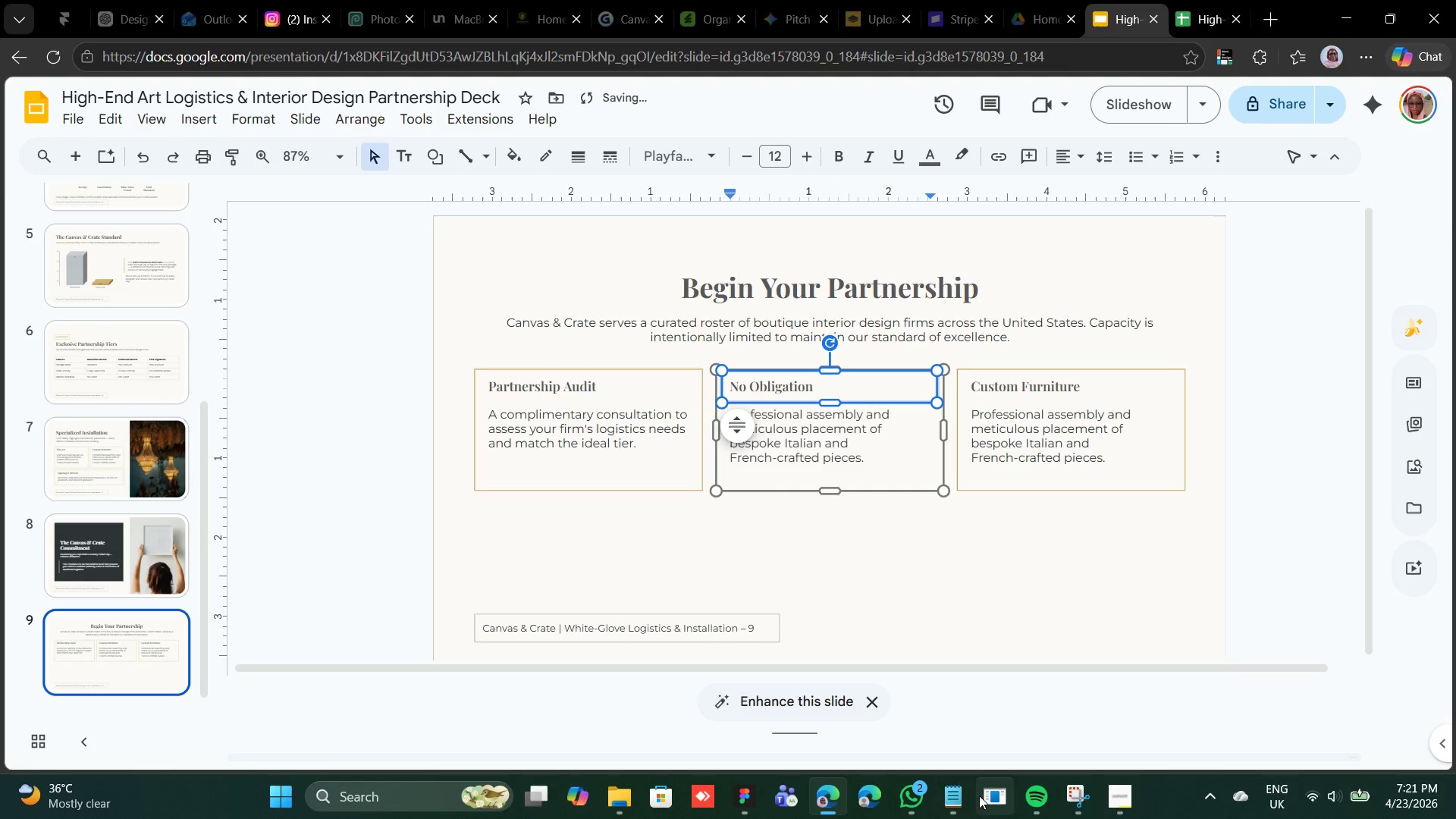 
left_click([969, 805])
 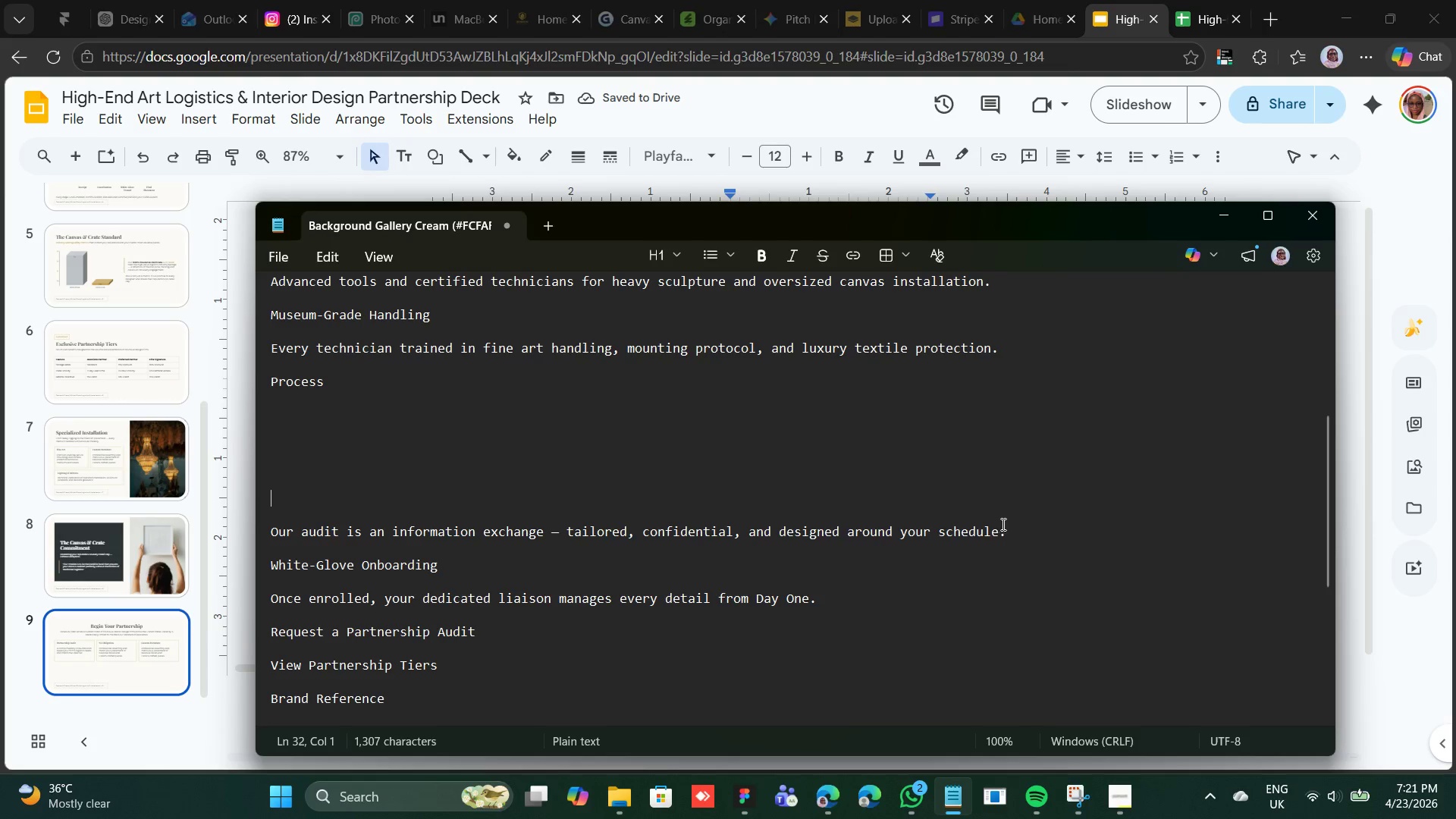 
left_click_drag(start_coordinate=[1004, 533], to_coordinate=[263, 539])
 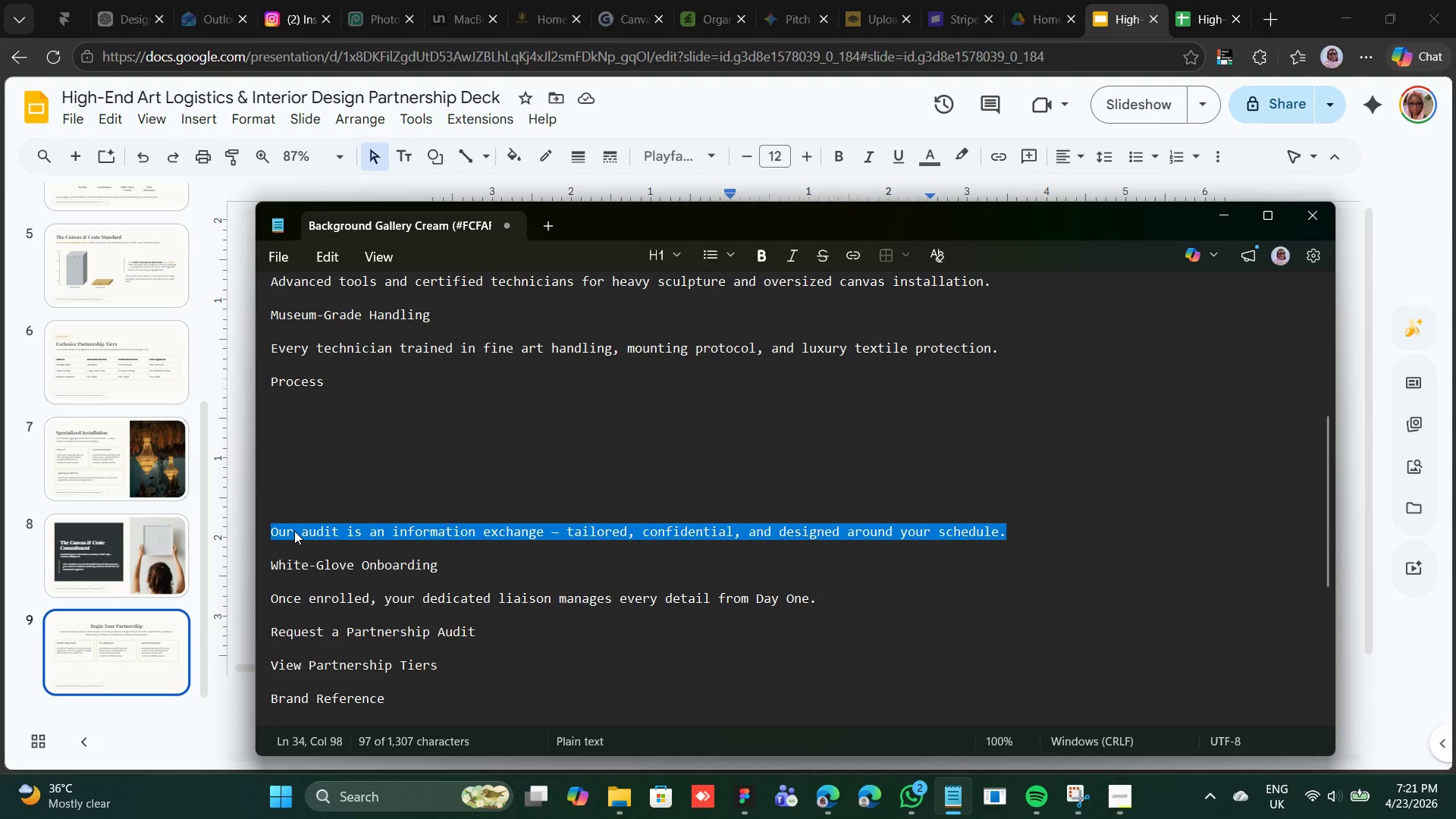 
right_click([294, 531])
 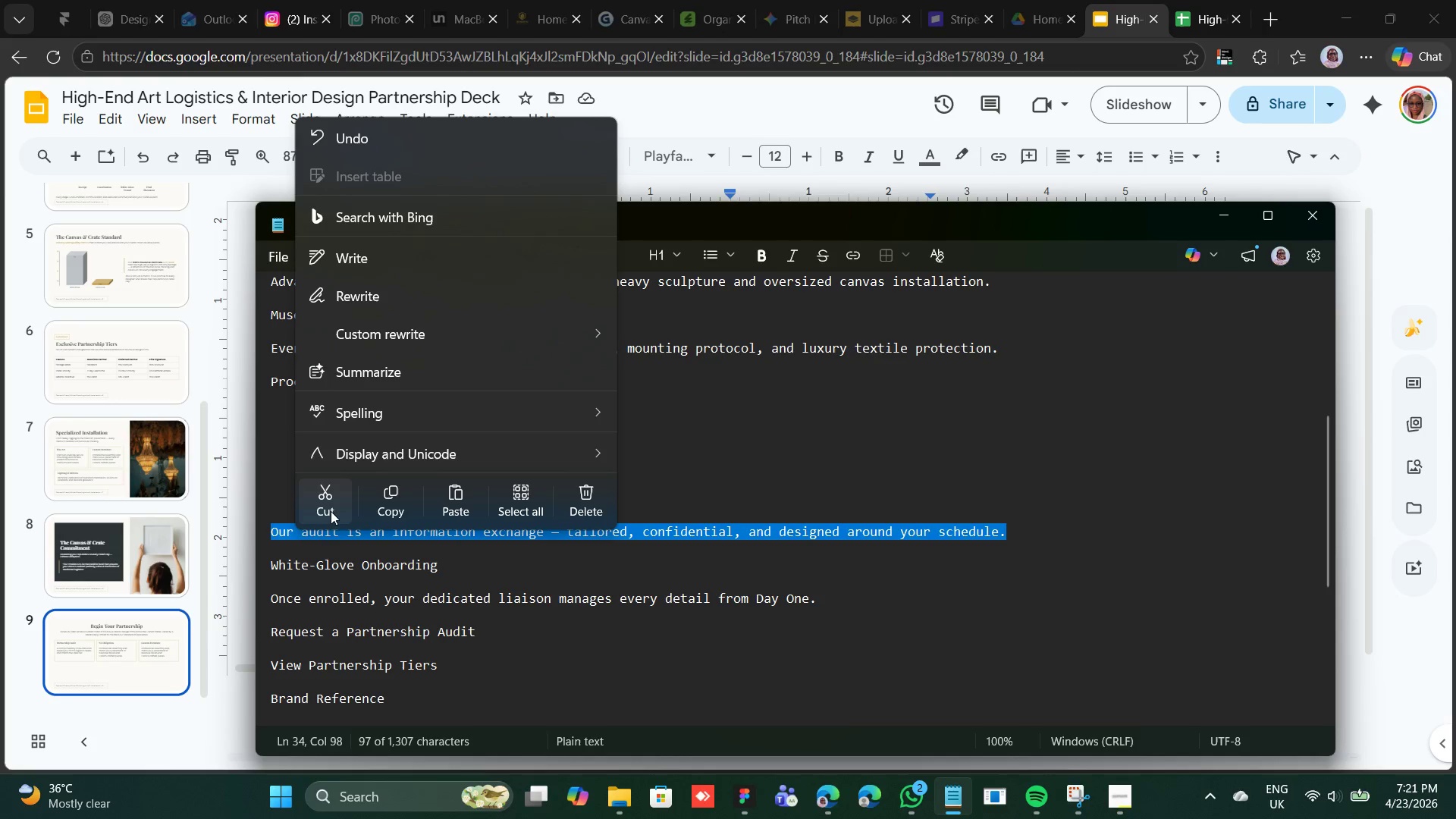 
left_click([333, 510])
 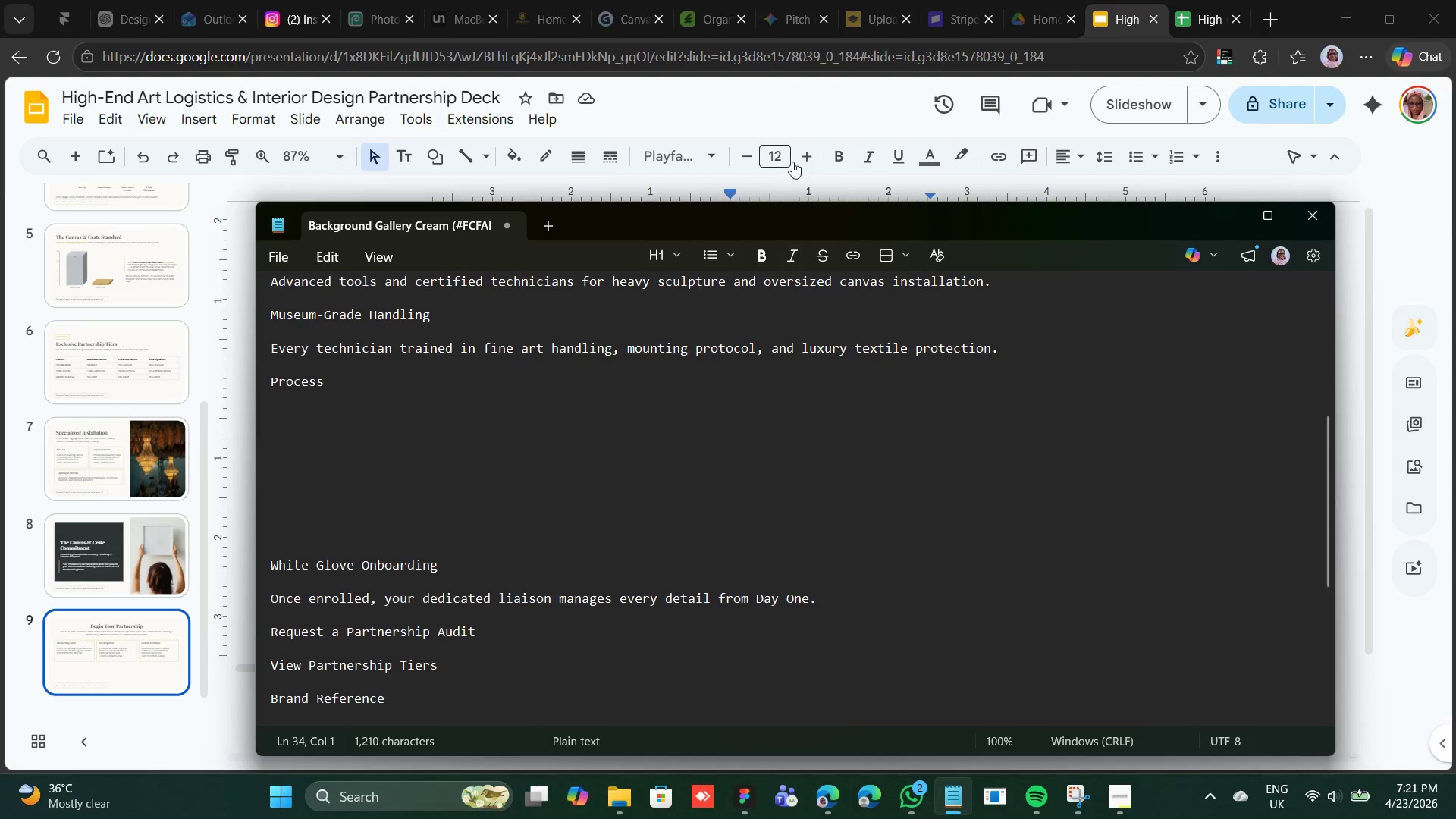 
left_click([822, 118])
 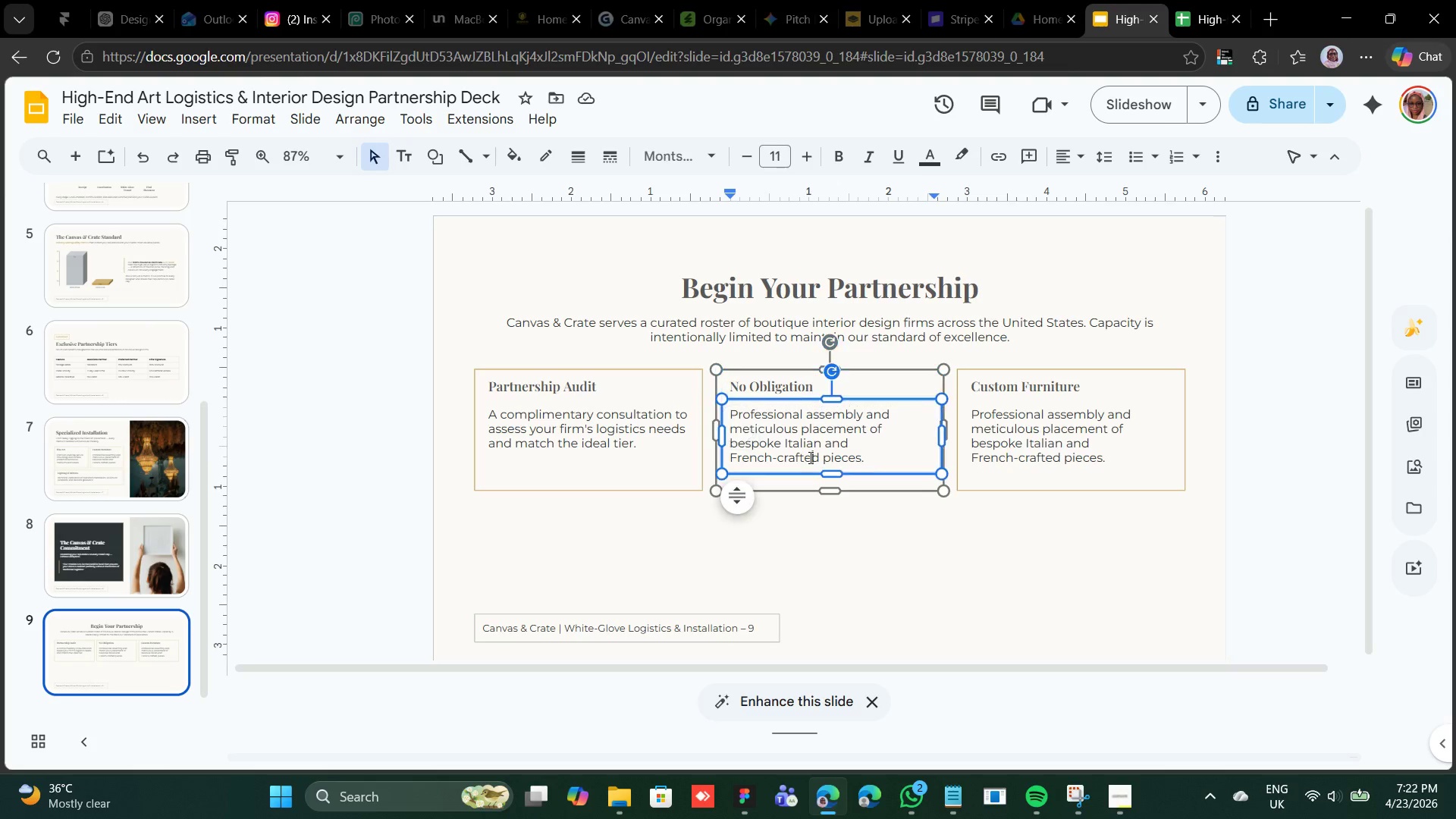 
double_click([809, 457])
 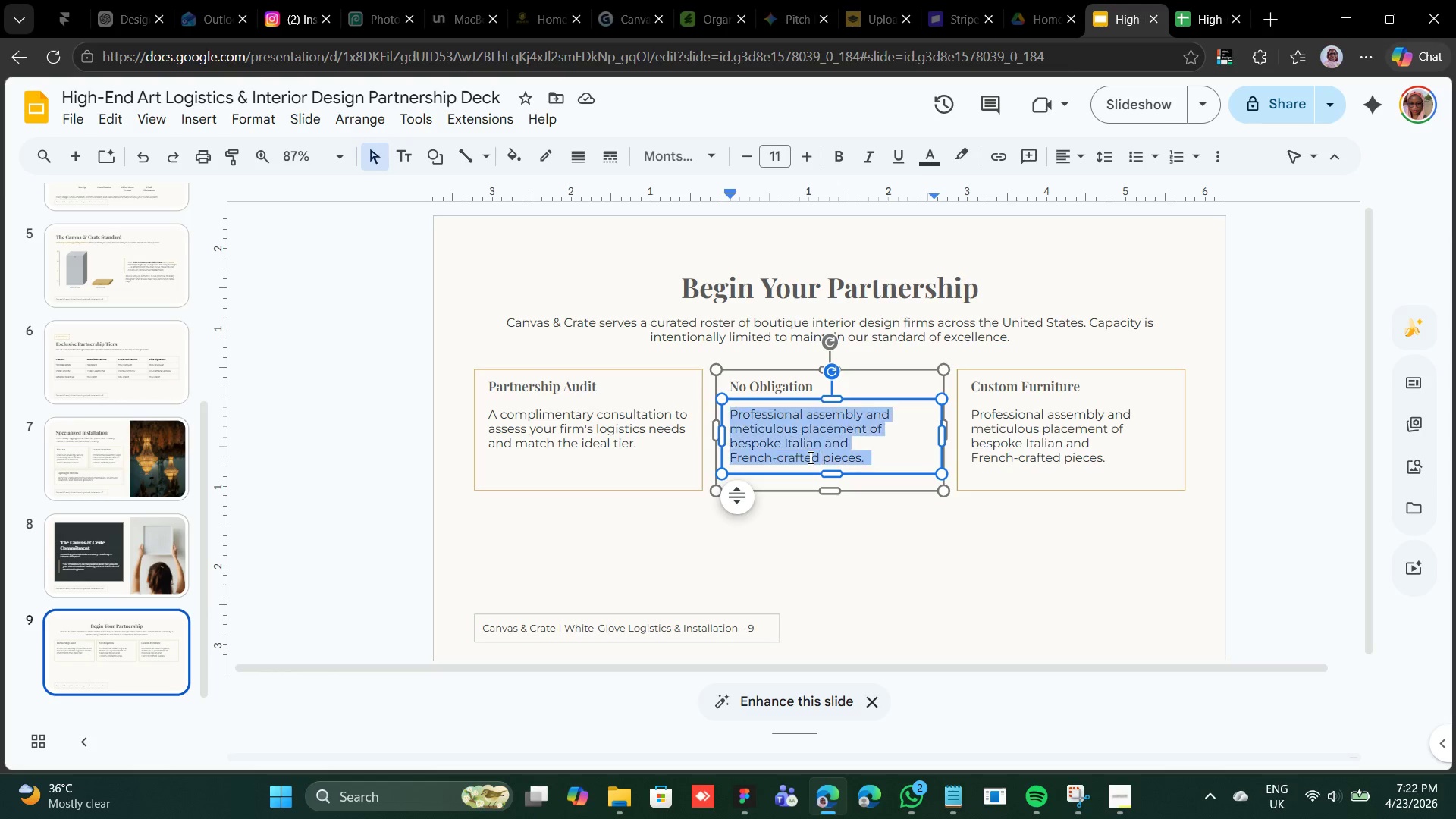 
triple_click([809, 457])
 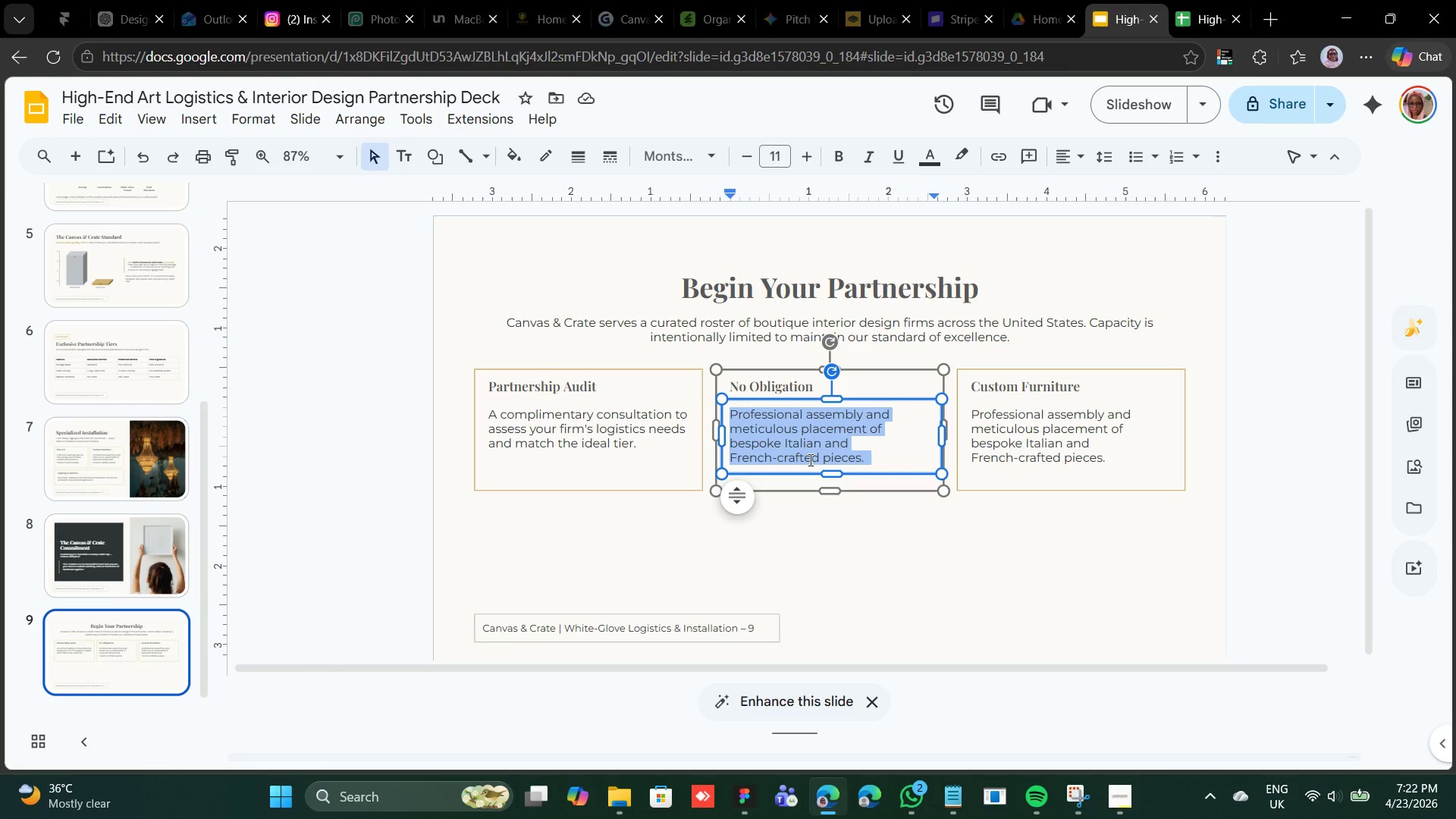 
right_click([809, 460])
 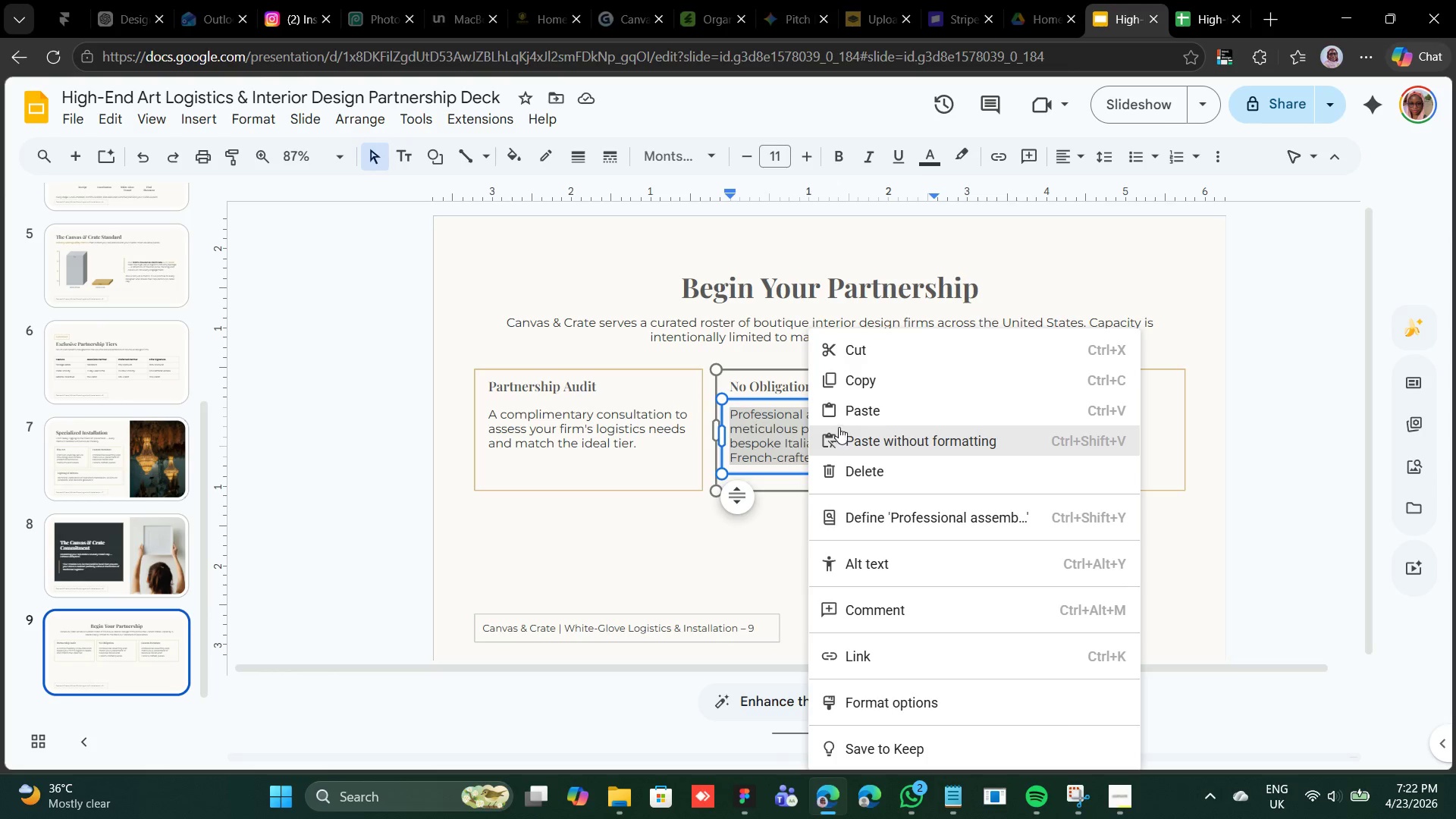 
left_click([842, 416])
 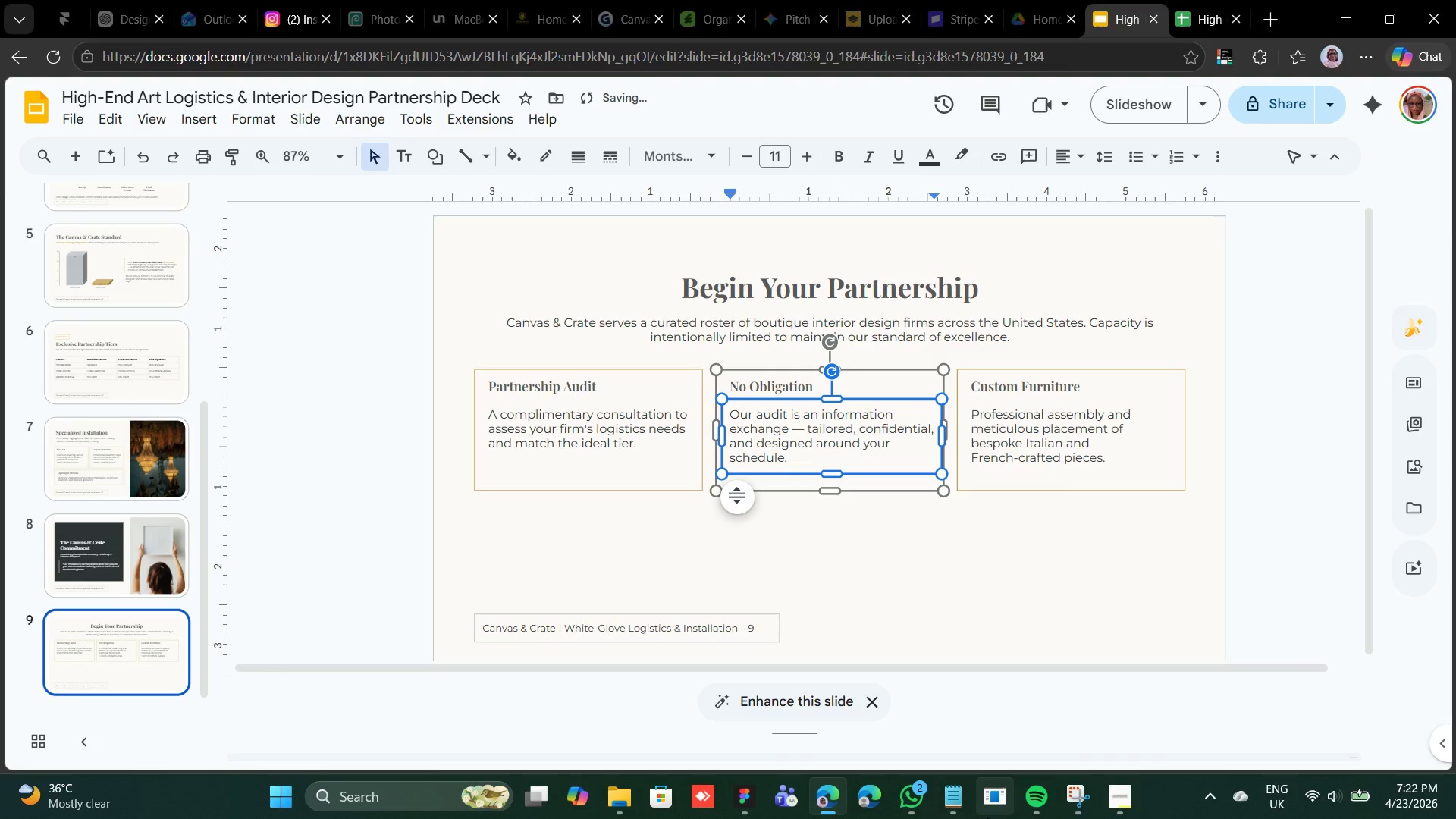 
left_click([955, 800])
 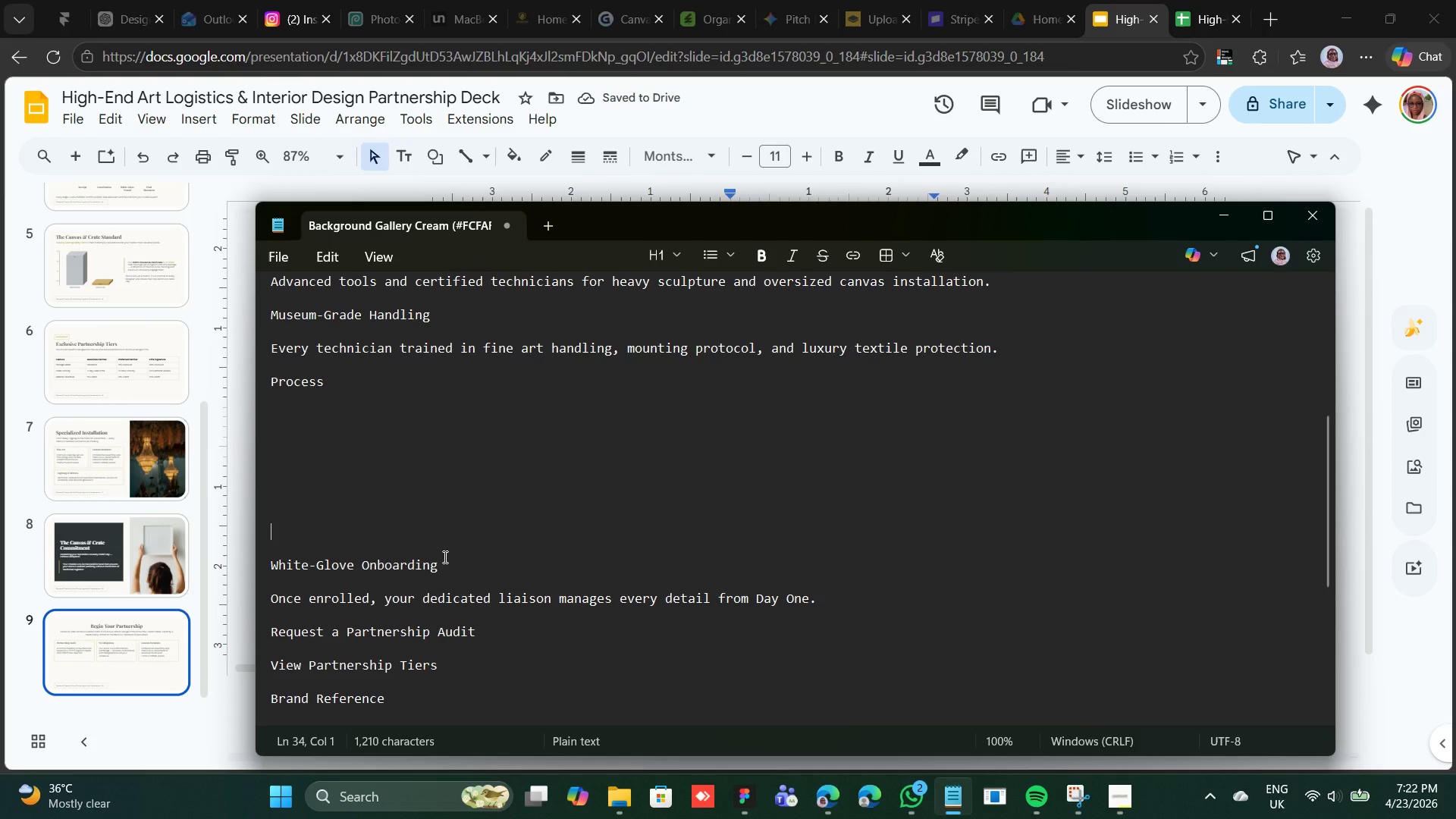 
left_click_drag(start_coordinate=[437, 564], to_coordinate=[249, 570])
 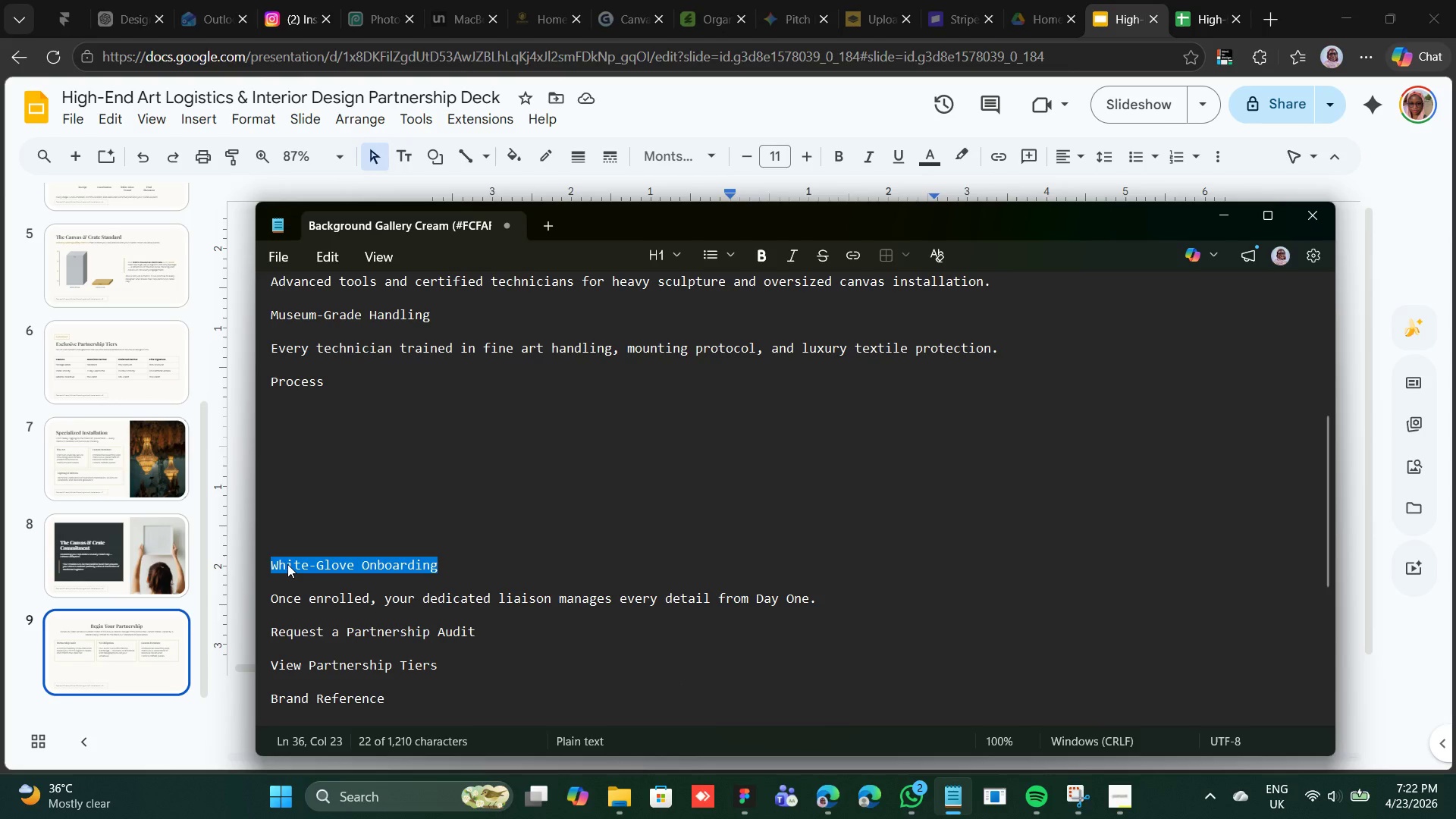 
right_click([287, 564])
 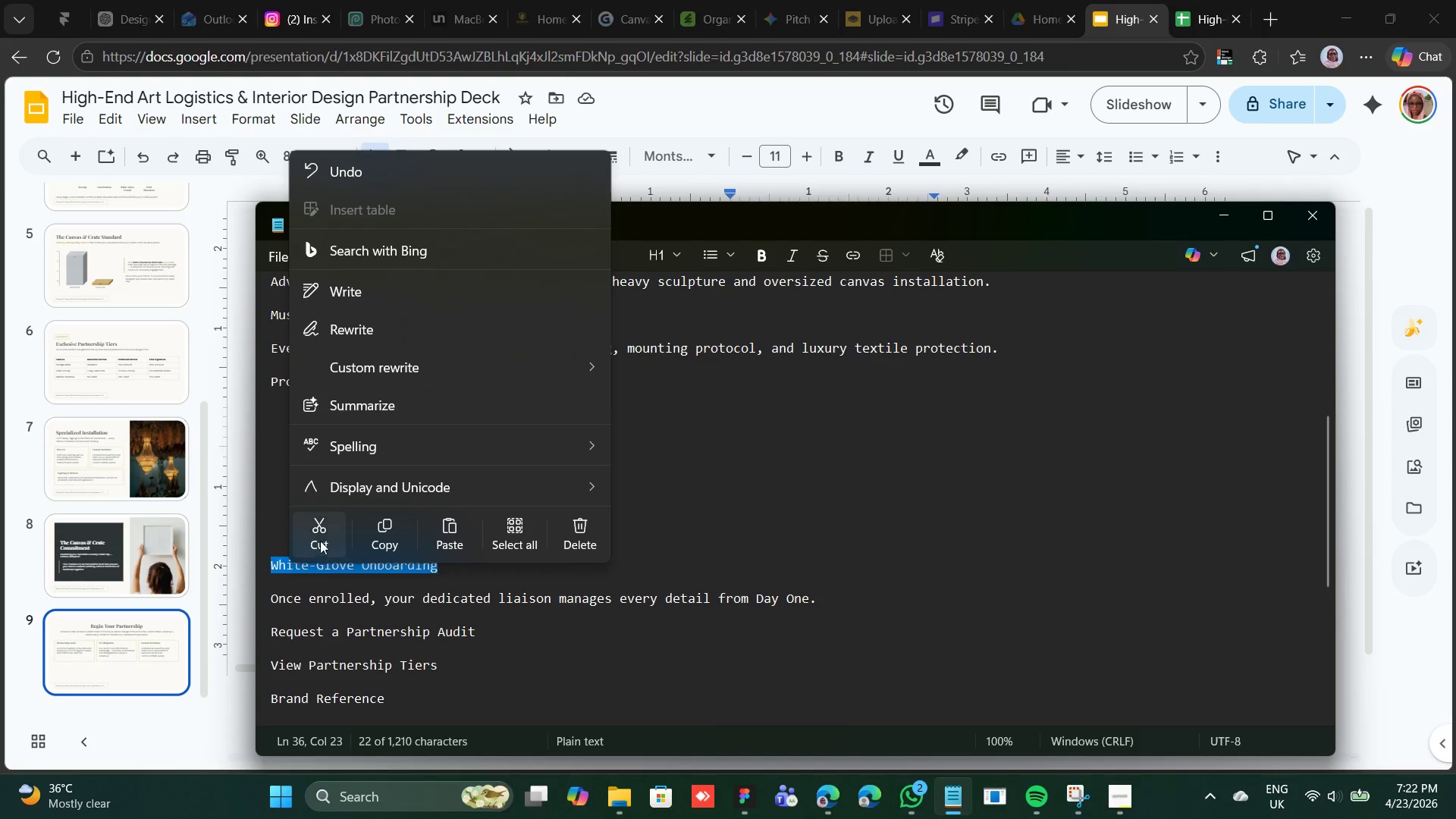 
left_click([325, 534])
 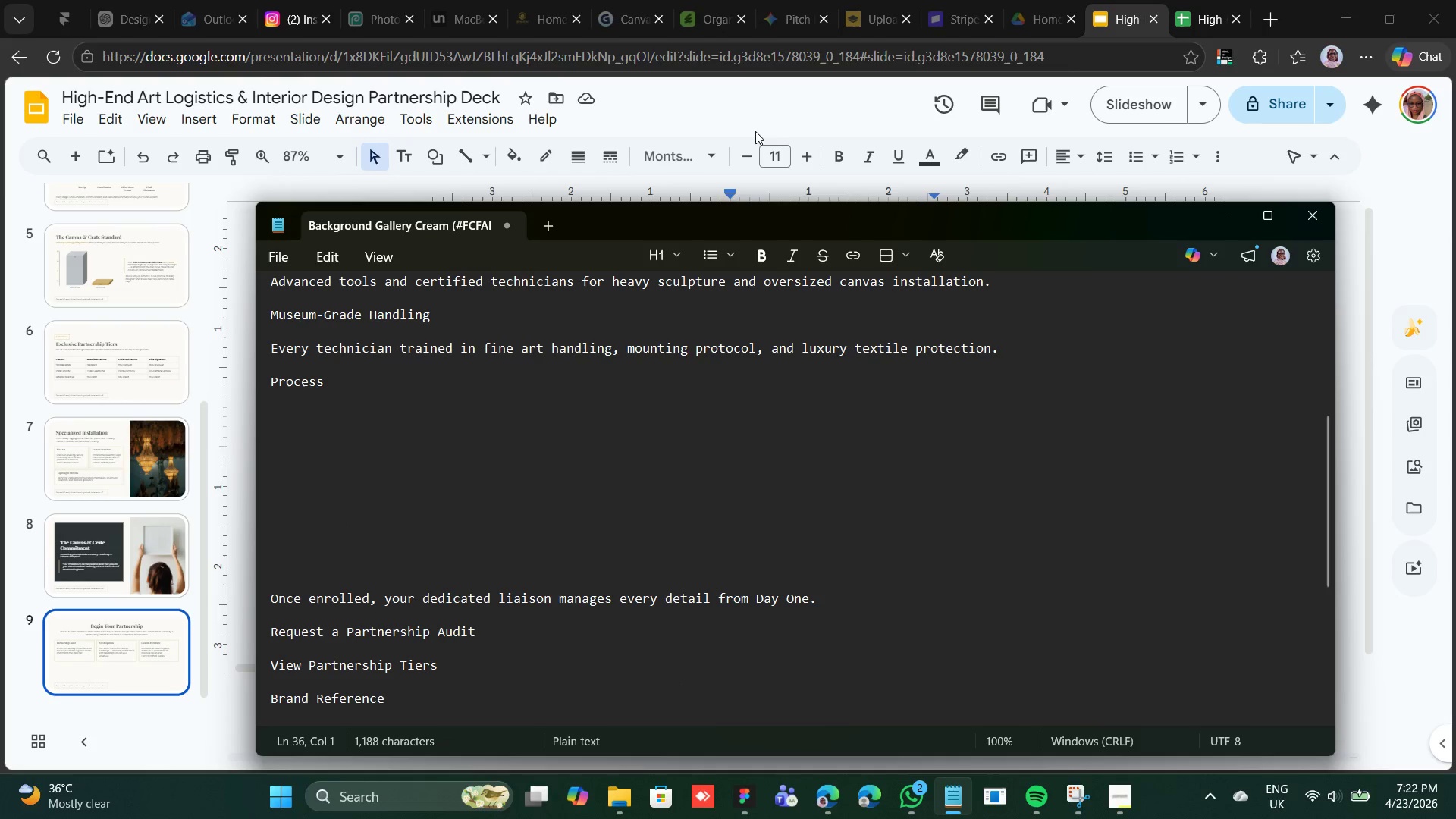 
left_click([756, 123])
 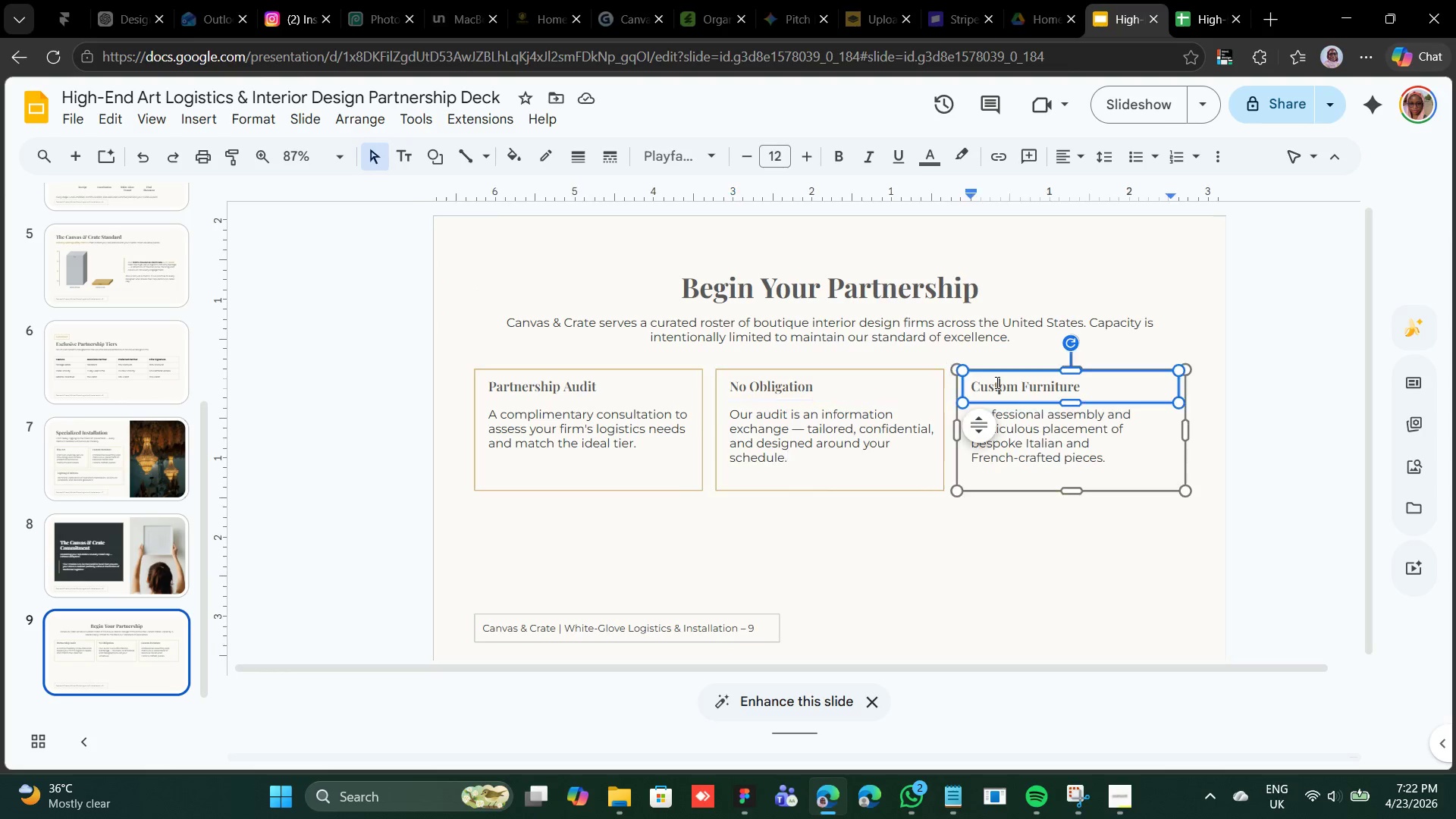 
double_click([996, 382])
 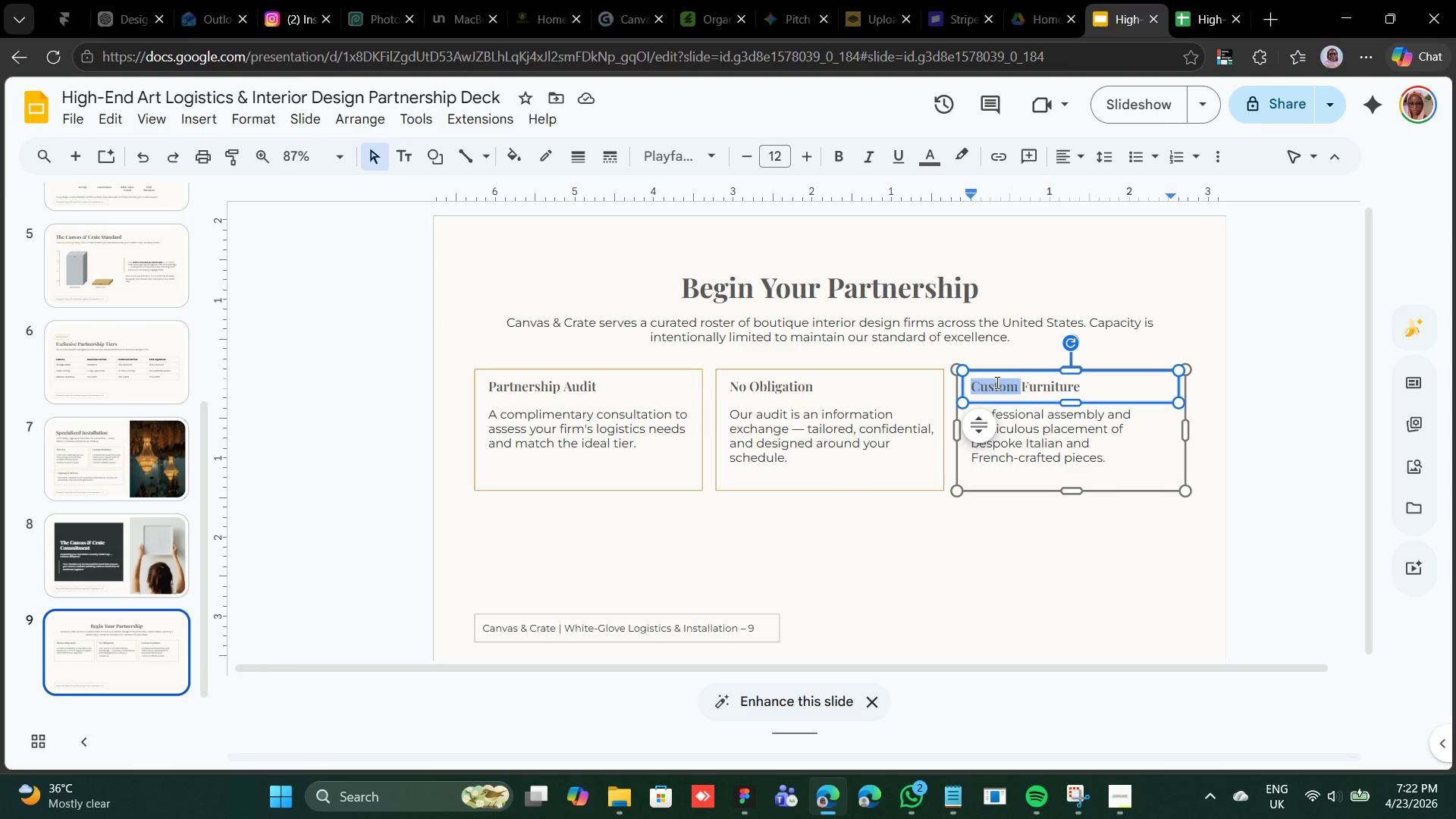 
triple_click([996, 382])
 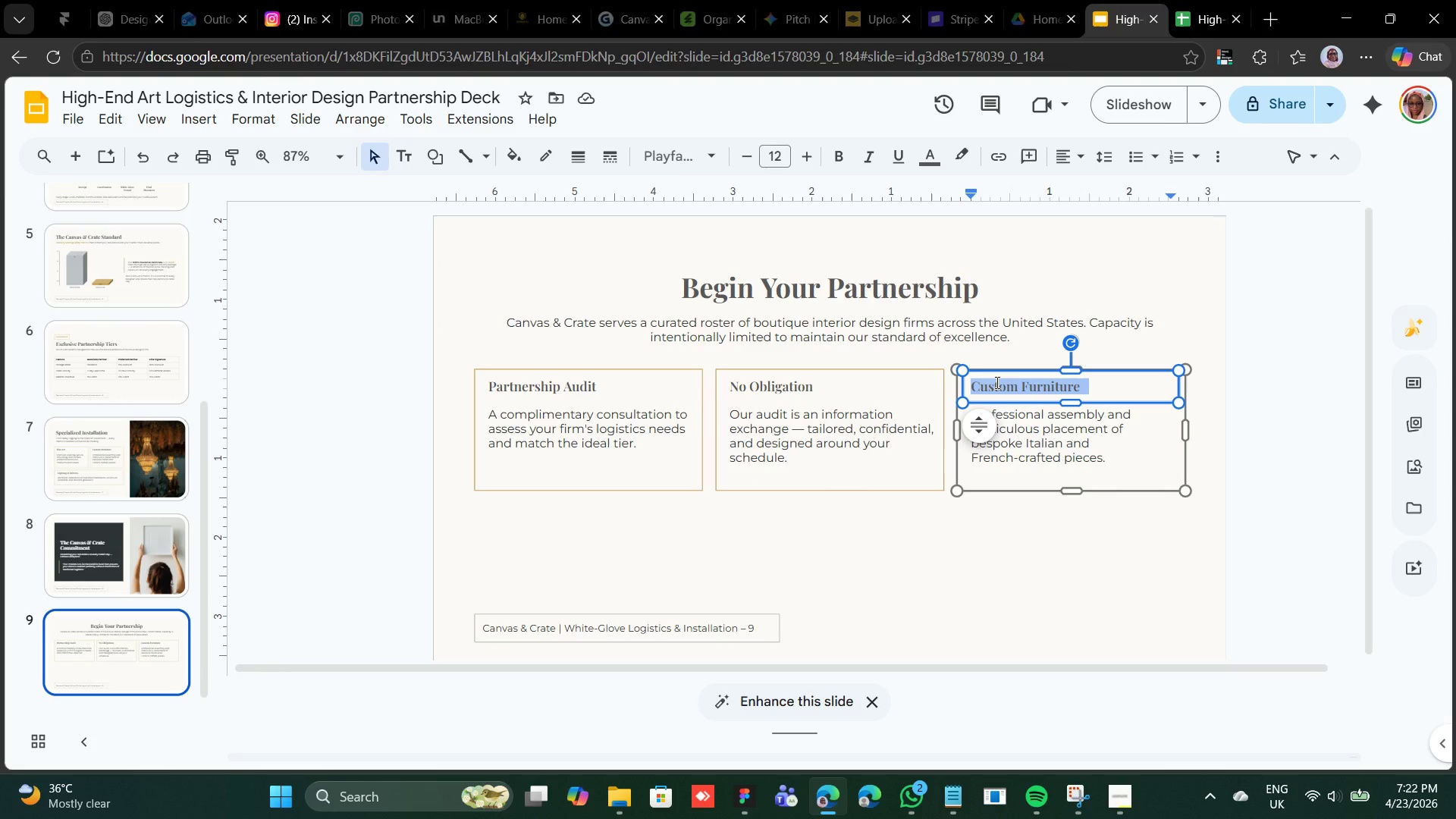 
right_click([996, 382])
 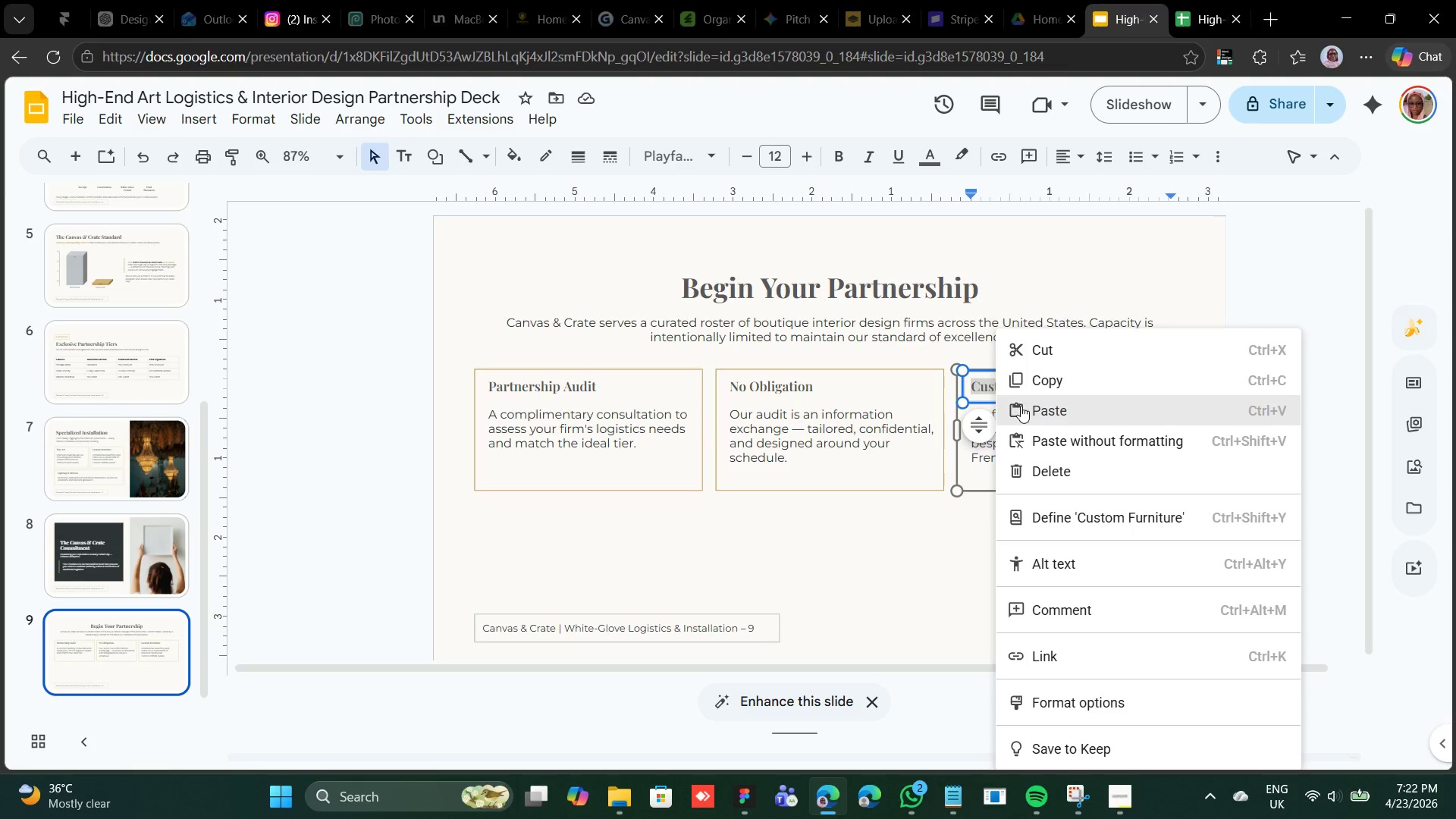 
left_click([1023, 408])
 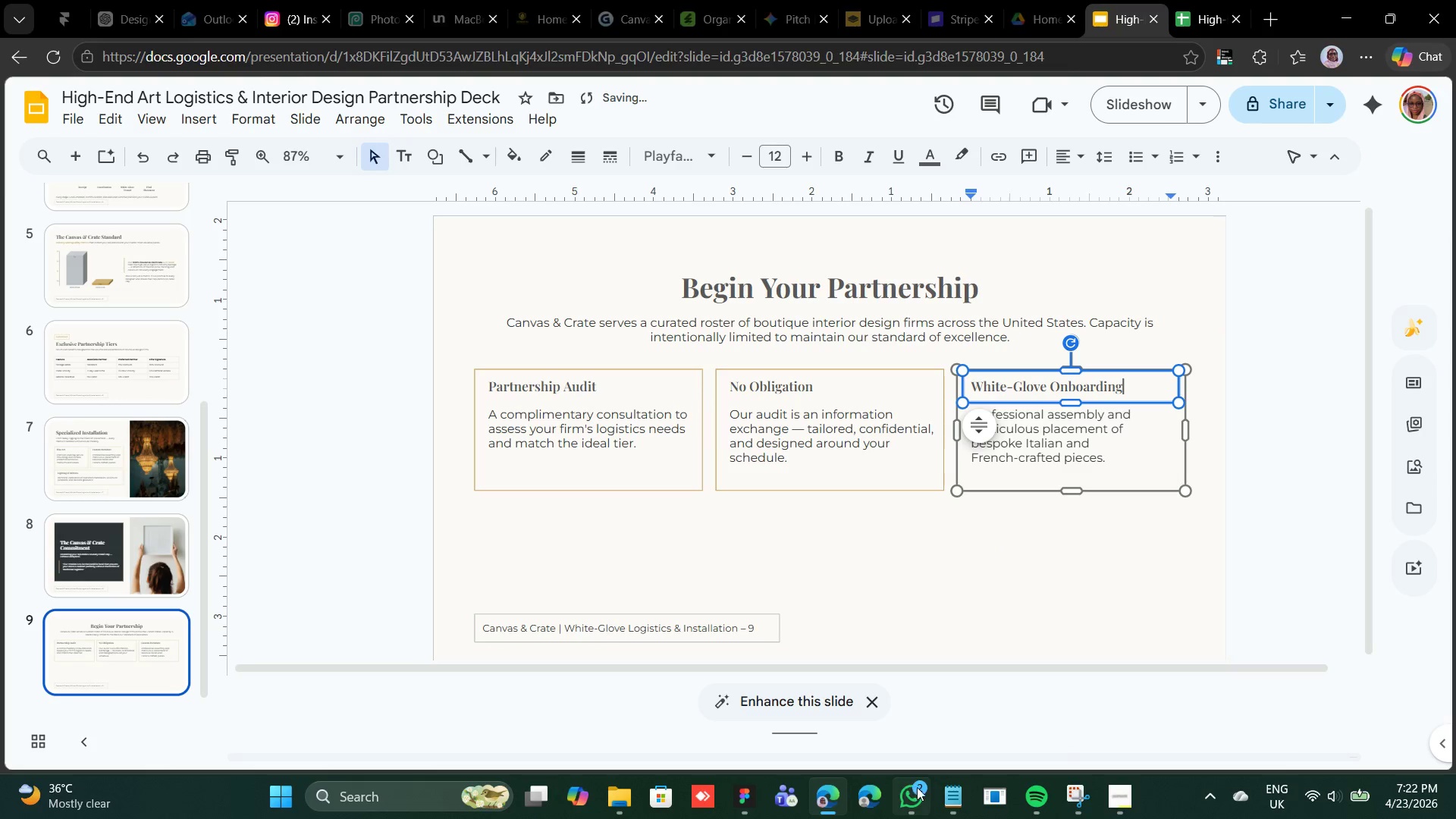 
left_click([951, 799])
 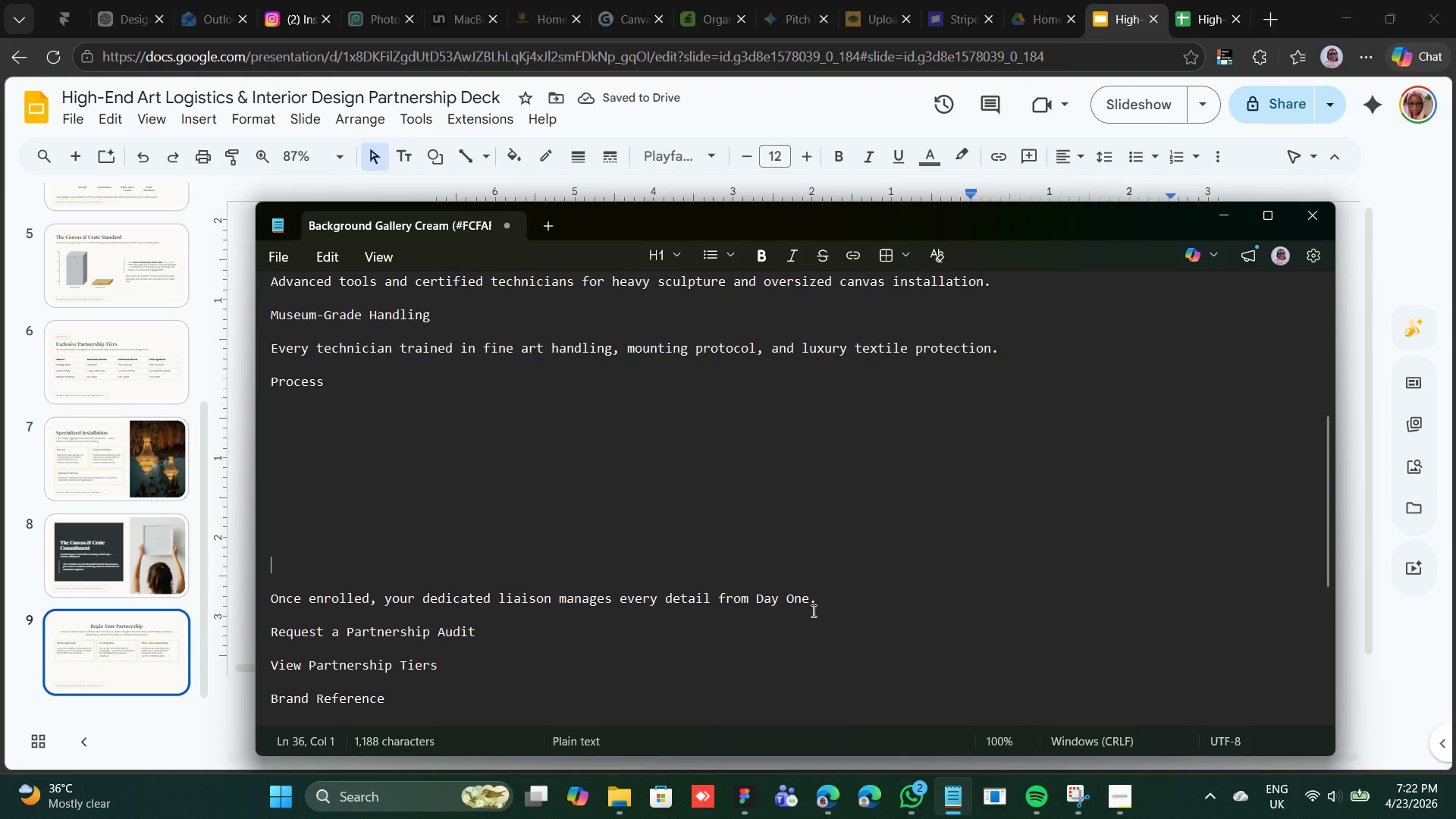 
left_click_drag(start_coordinate=[820, 601], to_coordinate=[261, 601])
 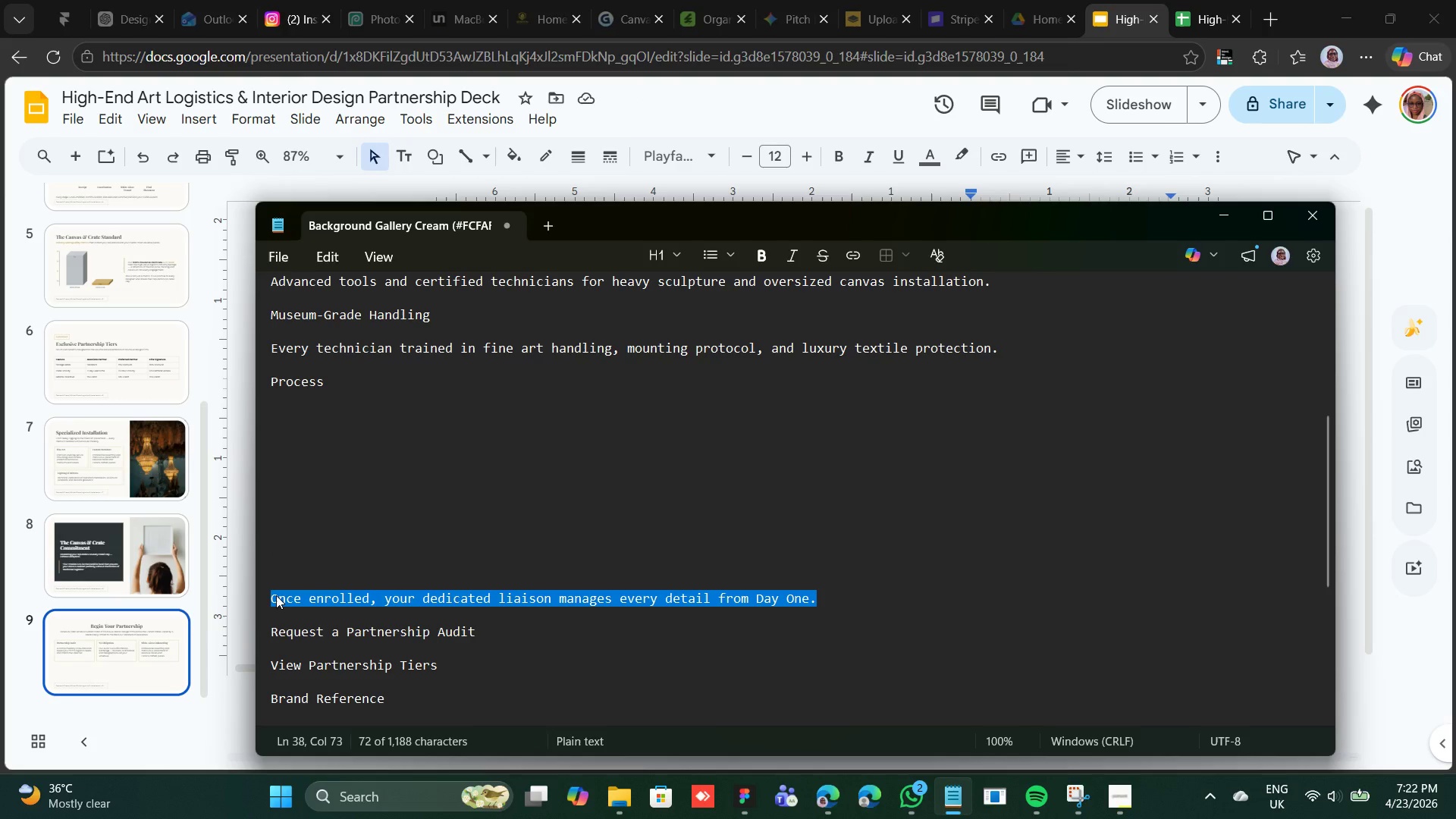 
right_click([276, 595])
 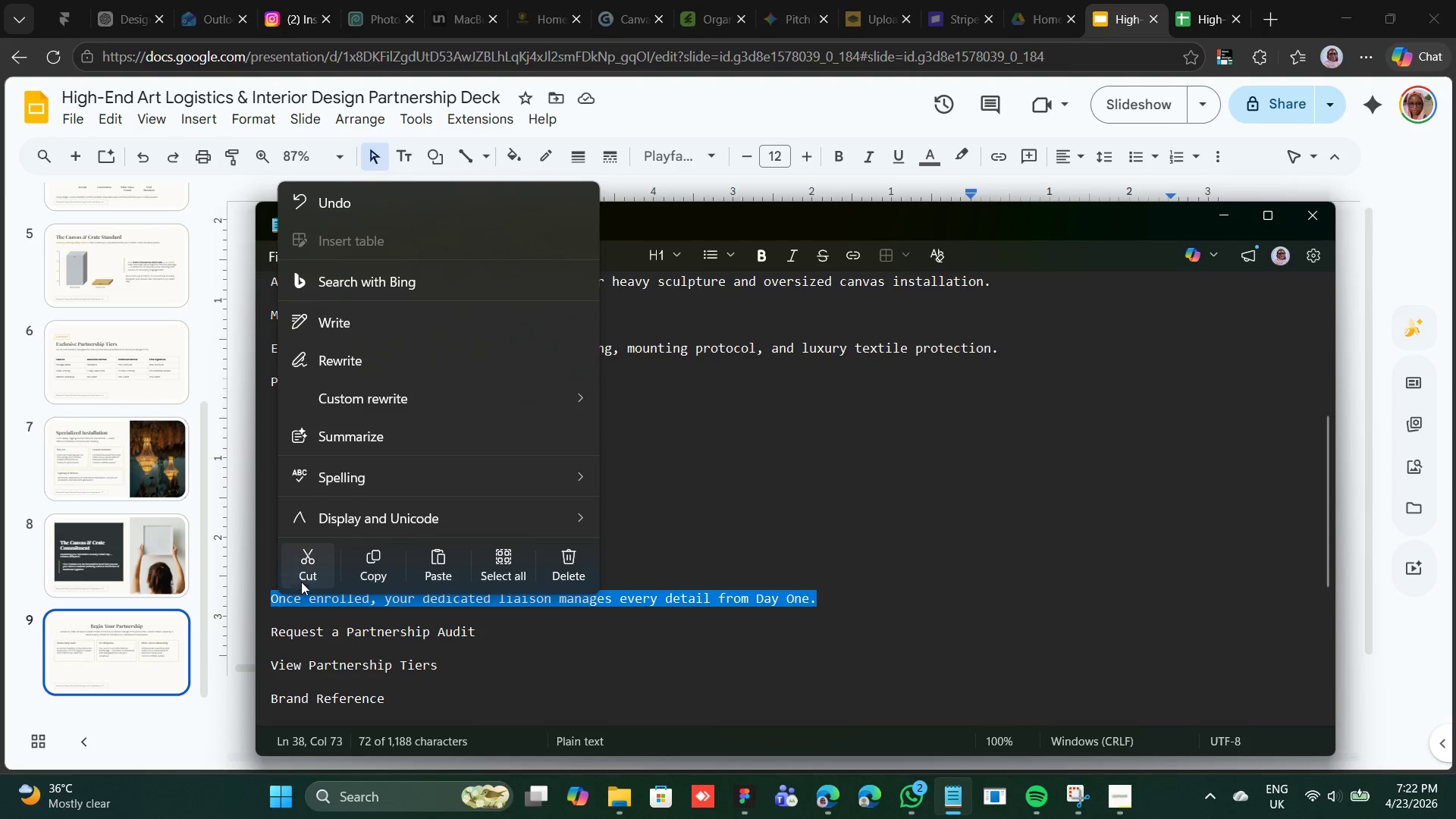 
left_click([310, 566])
 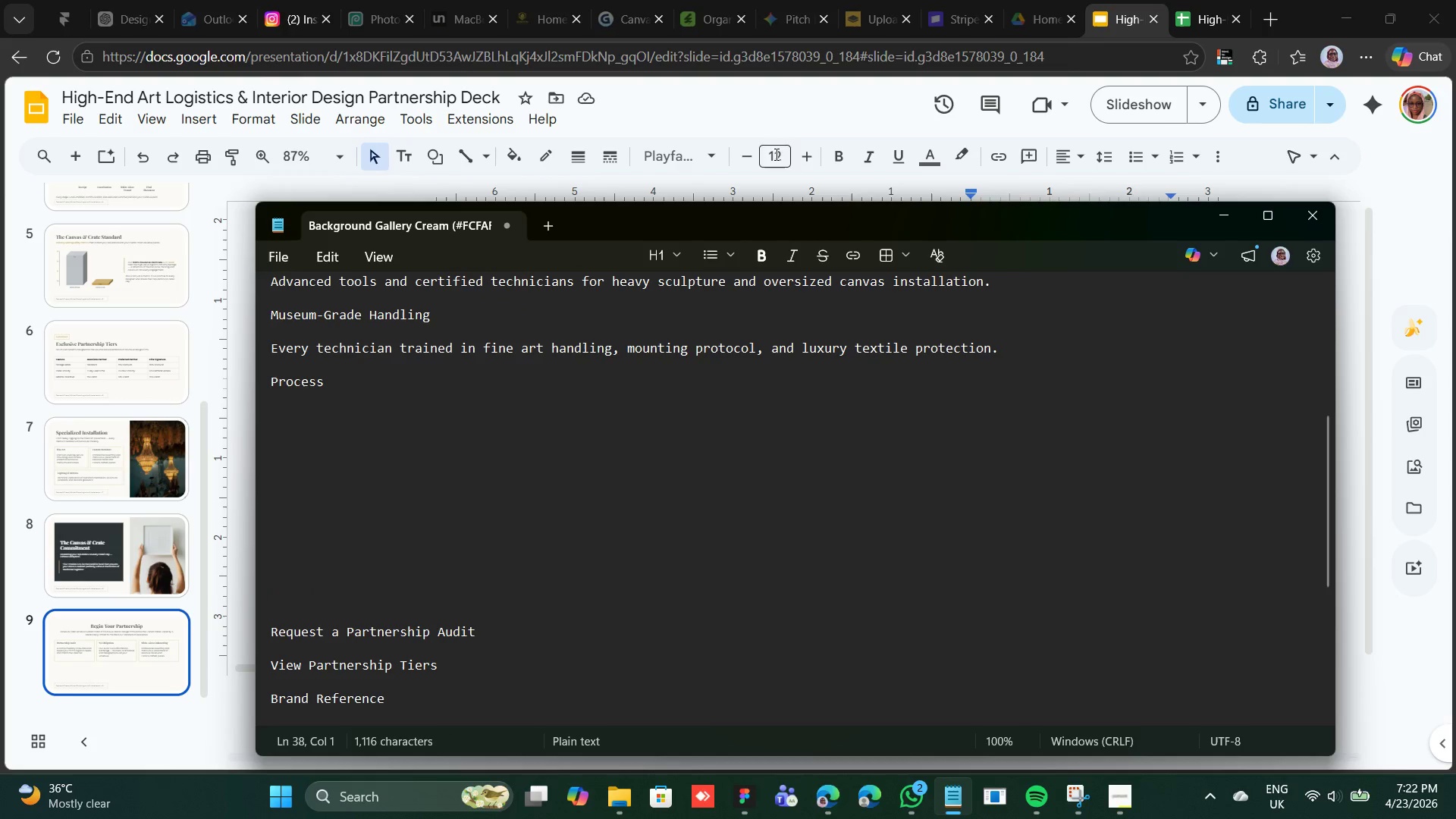 
left_click([792, 115])
 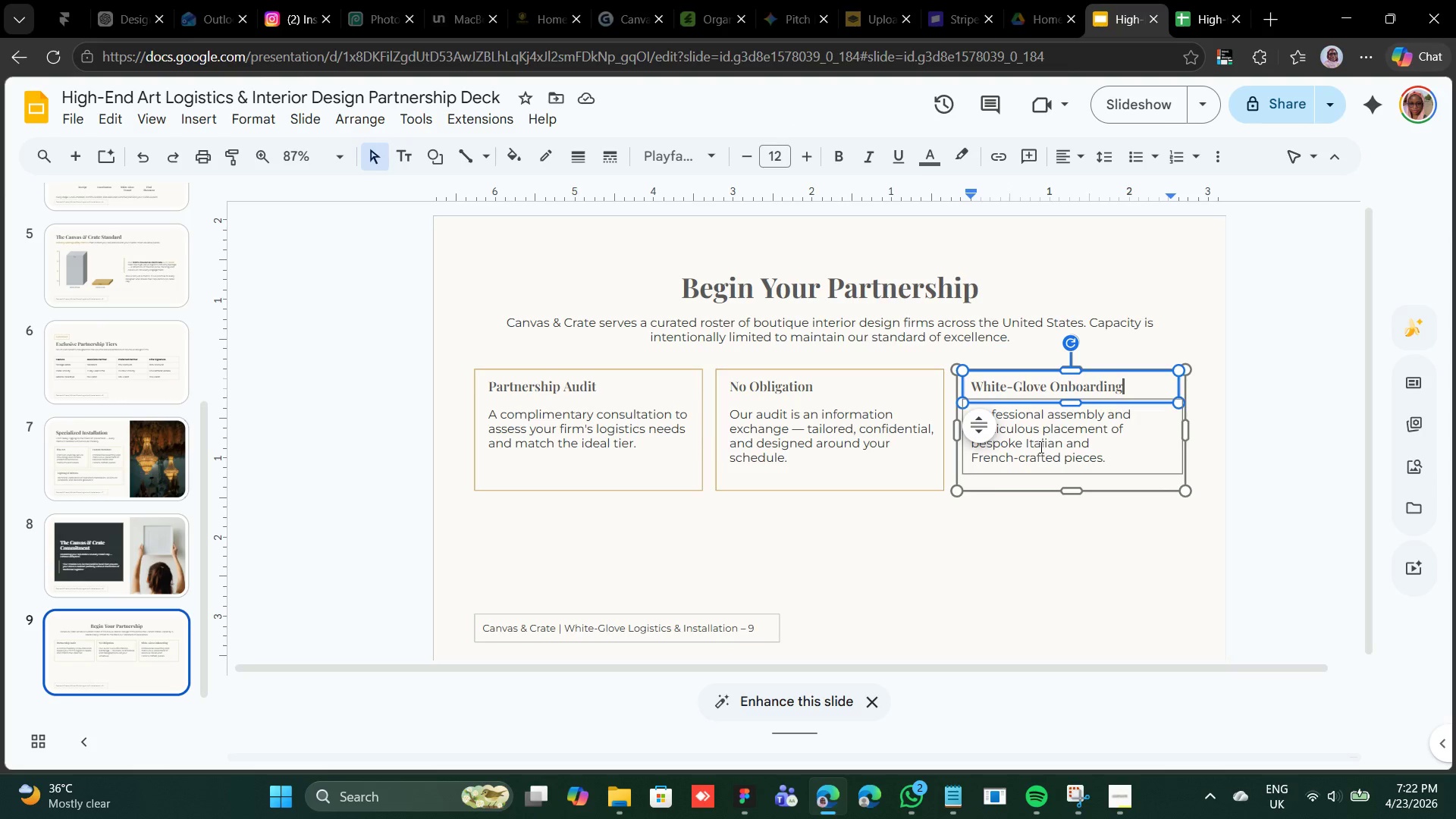 
double_click([1038, 447])